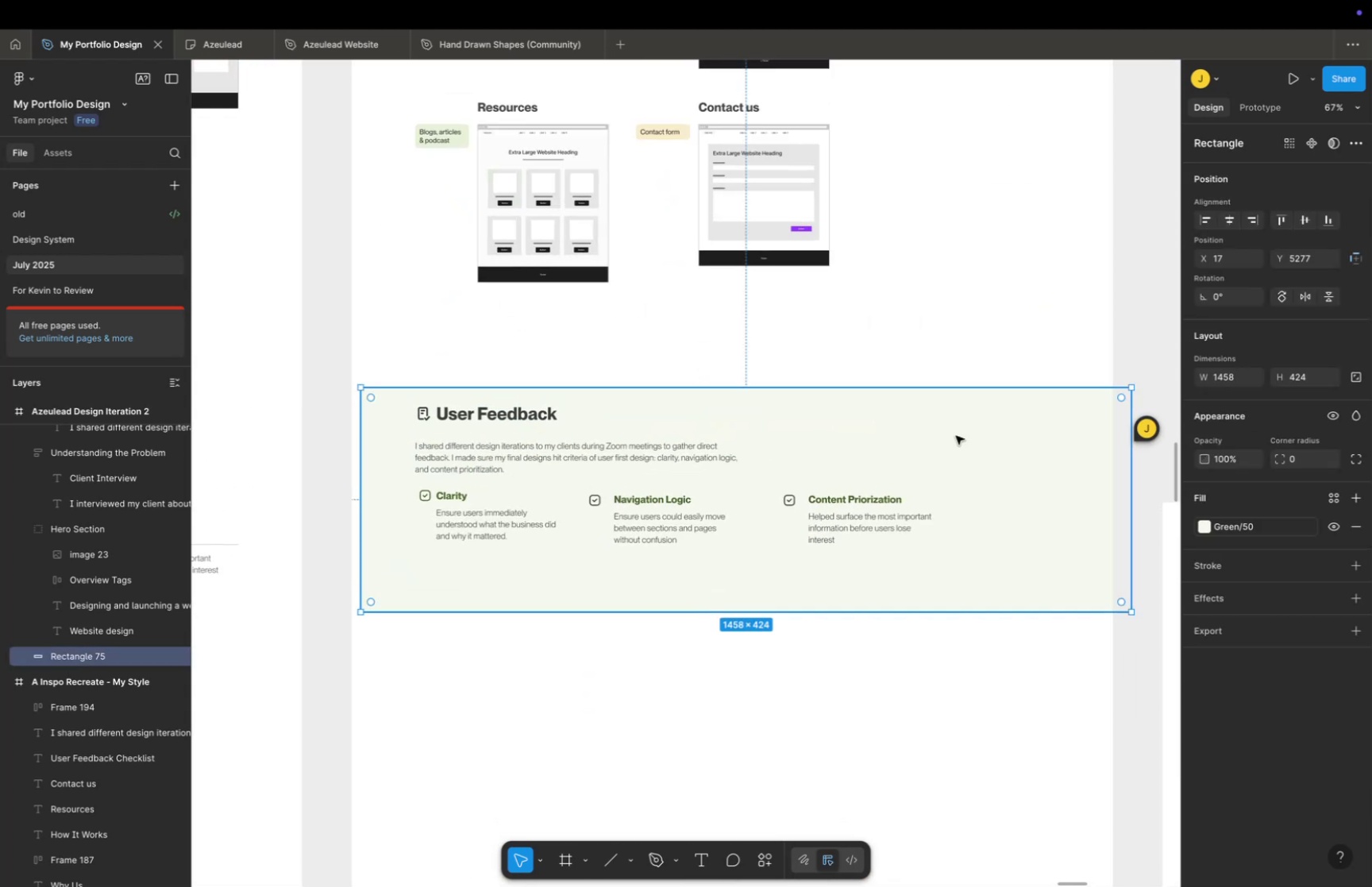 
hold_key(key=ShiftLeft, duration=1.94)
left_click_drag(start_coordinate=[977, 439], to_coordinate=[969, 442])
 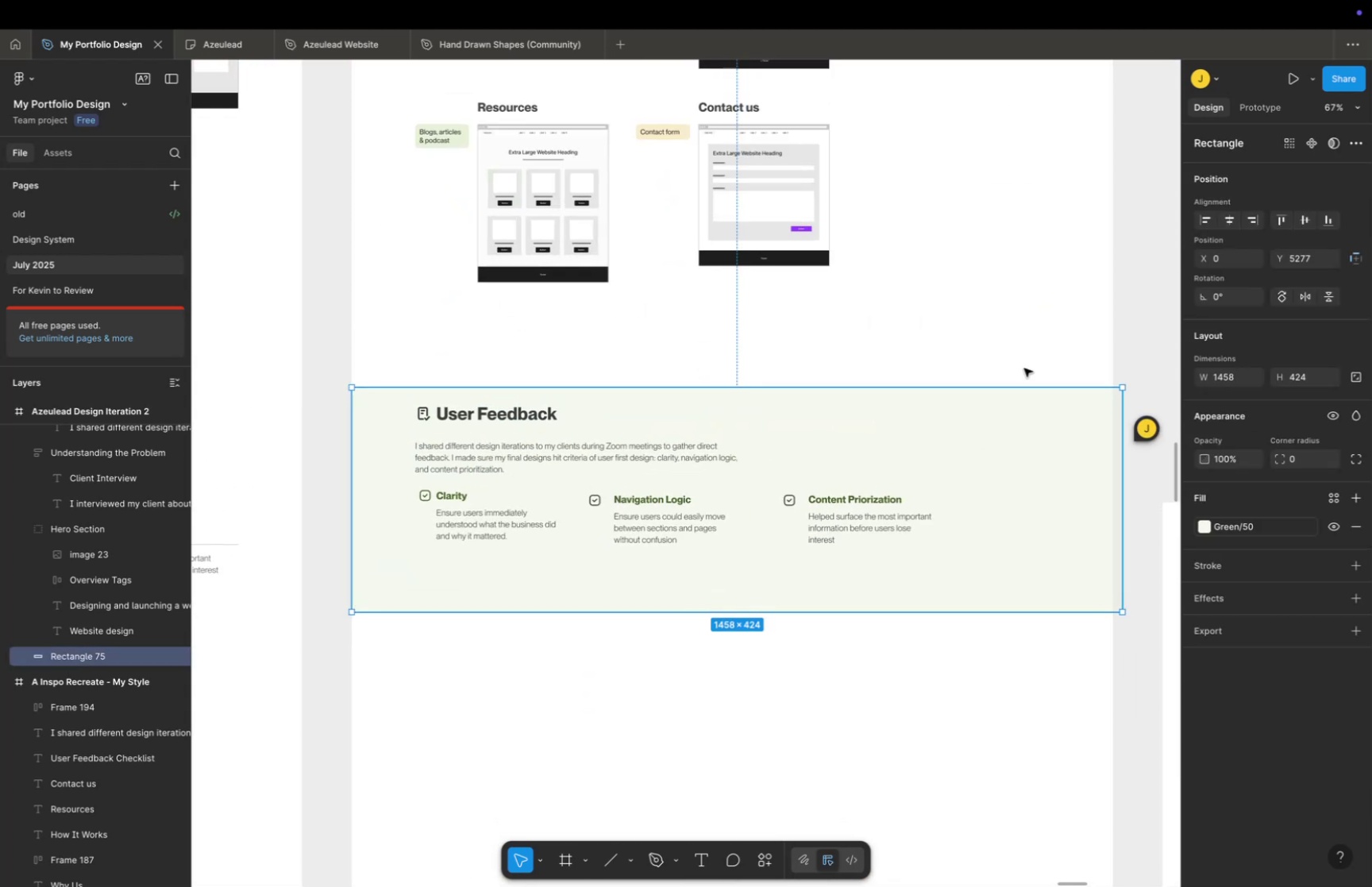 
left_click([1031, 357])
 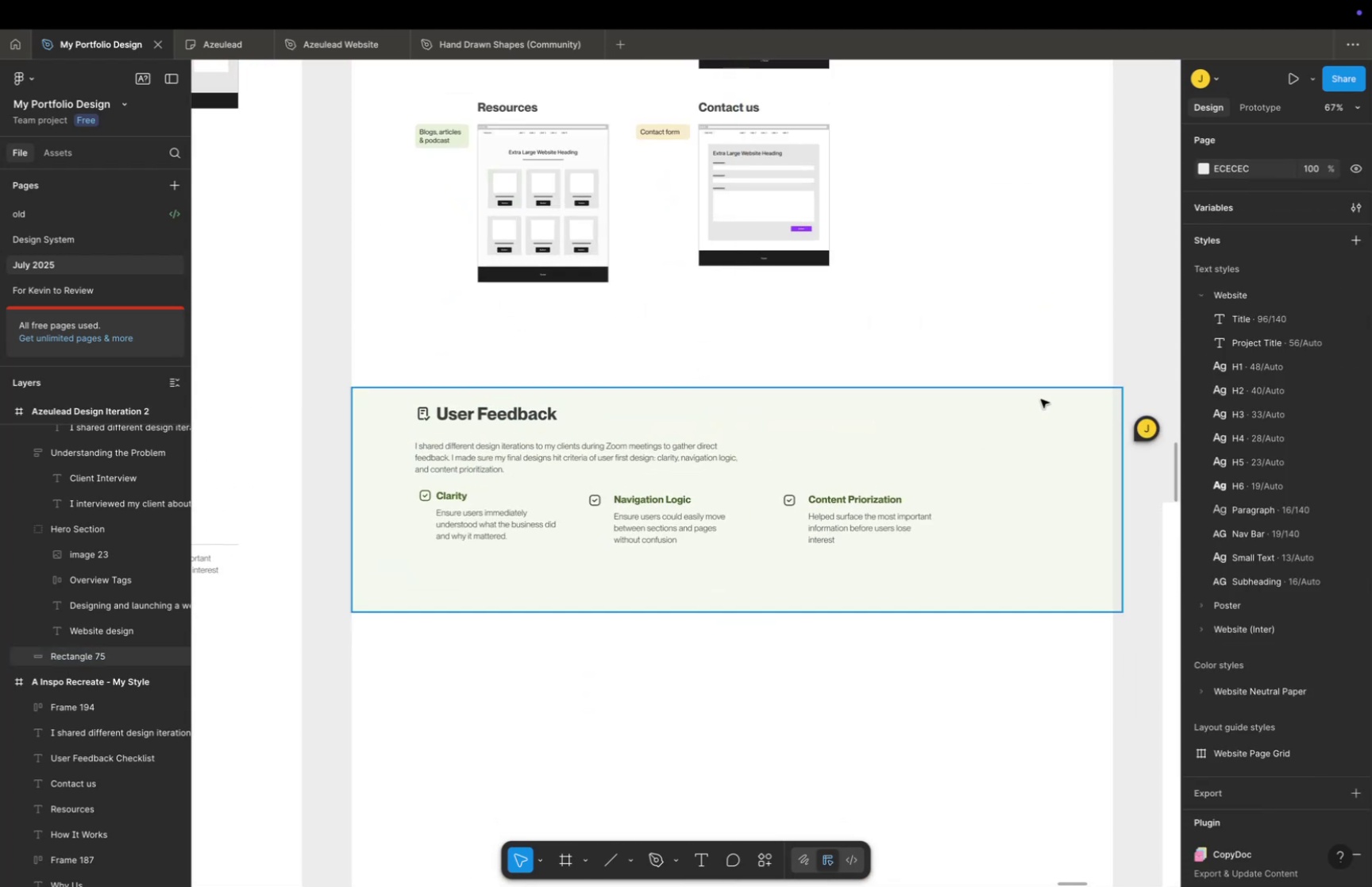 
left_click_drag(start_coordinate=[1039, 415], to_coordinate=[1030, 416])
 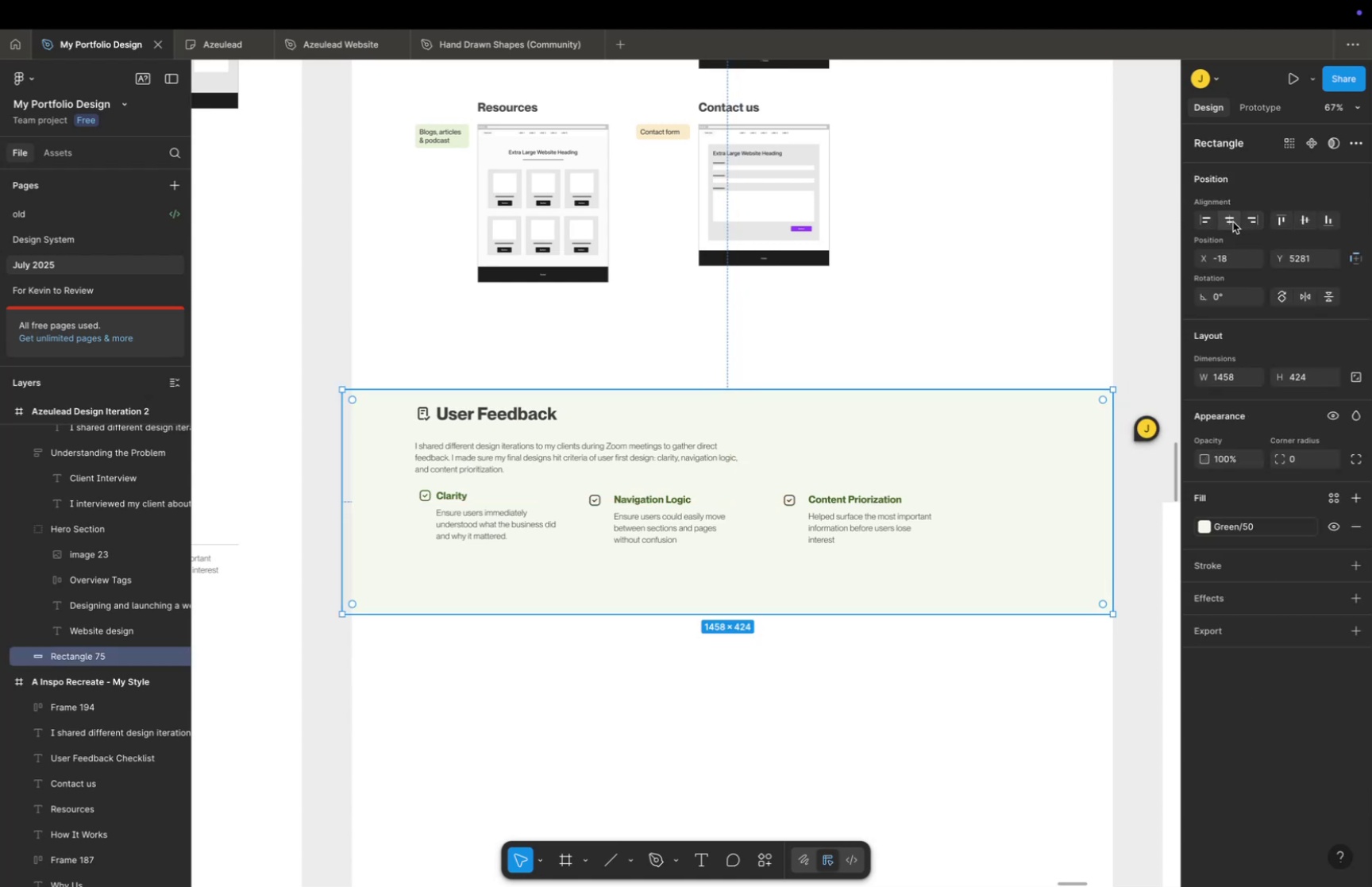 
double_click([865, 324])
 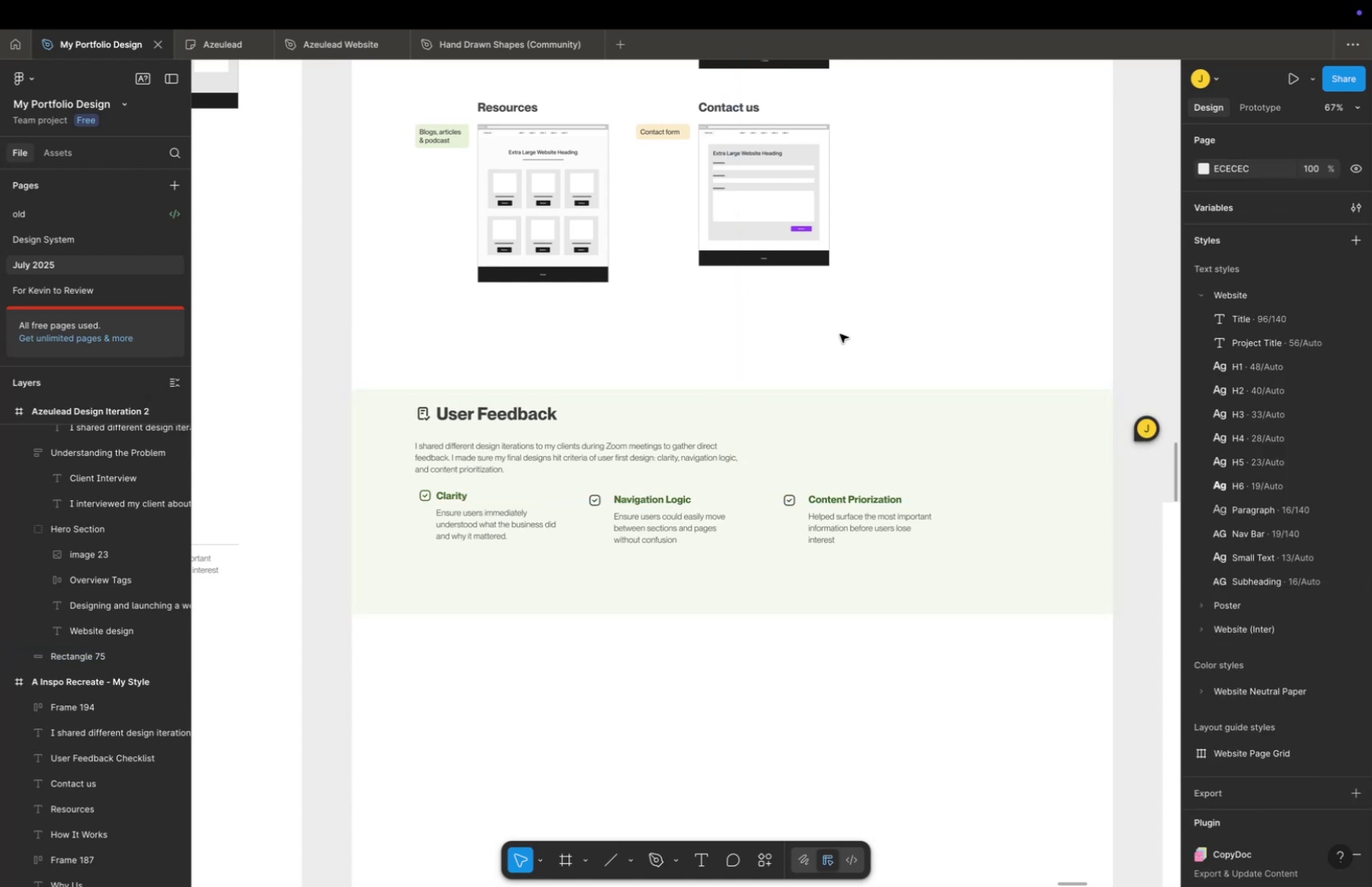 
key(Space)
 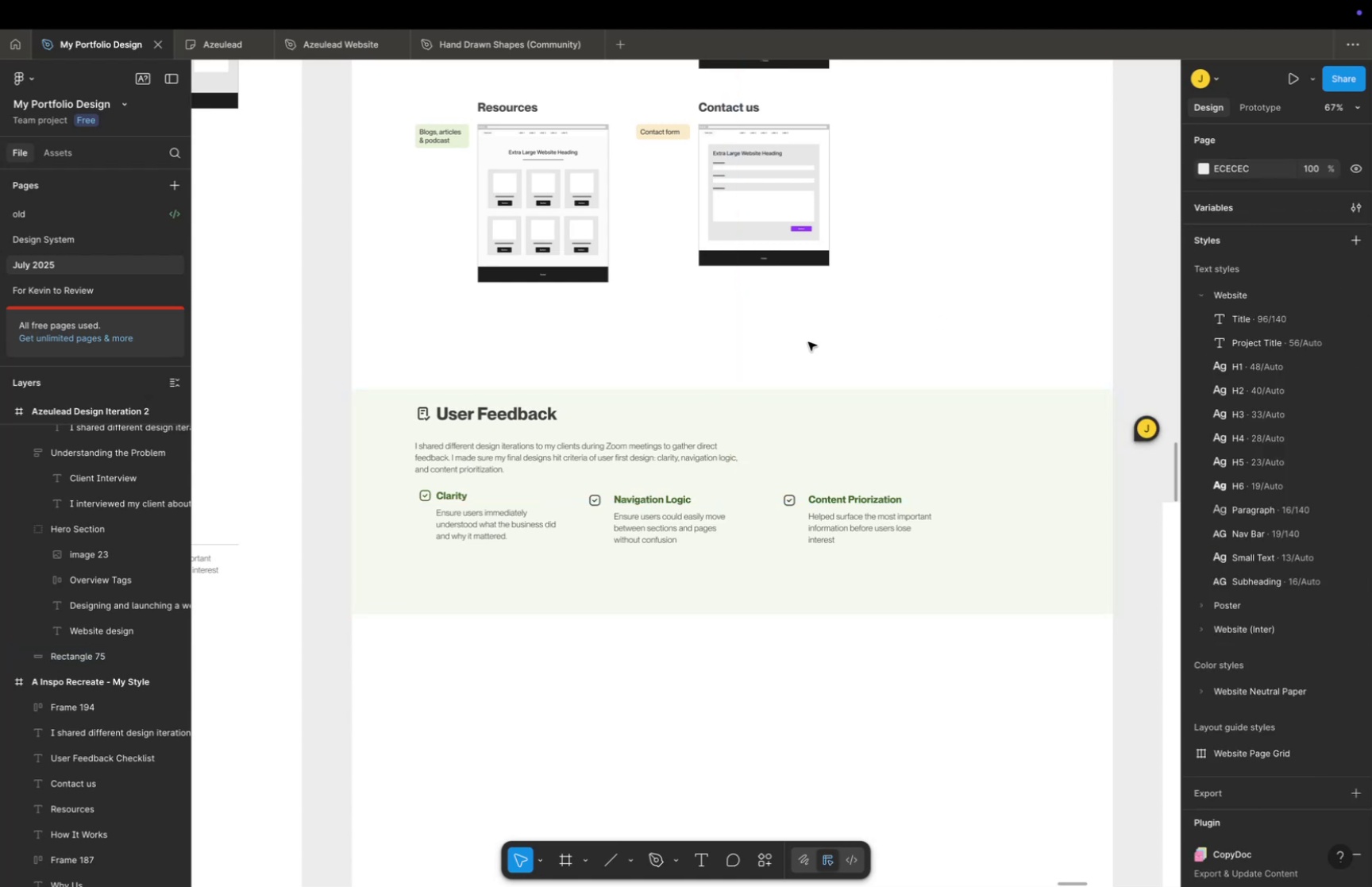 
left_click_drag(start_coordinate=[808, 341], to_coordinate=[804, 312])
 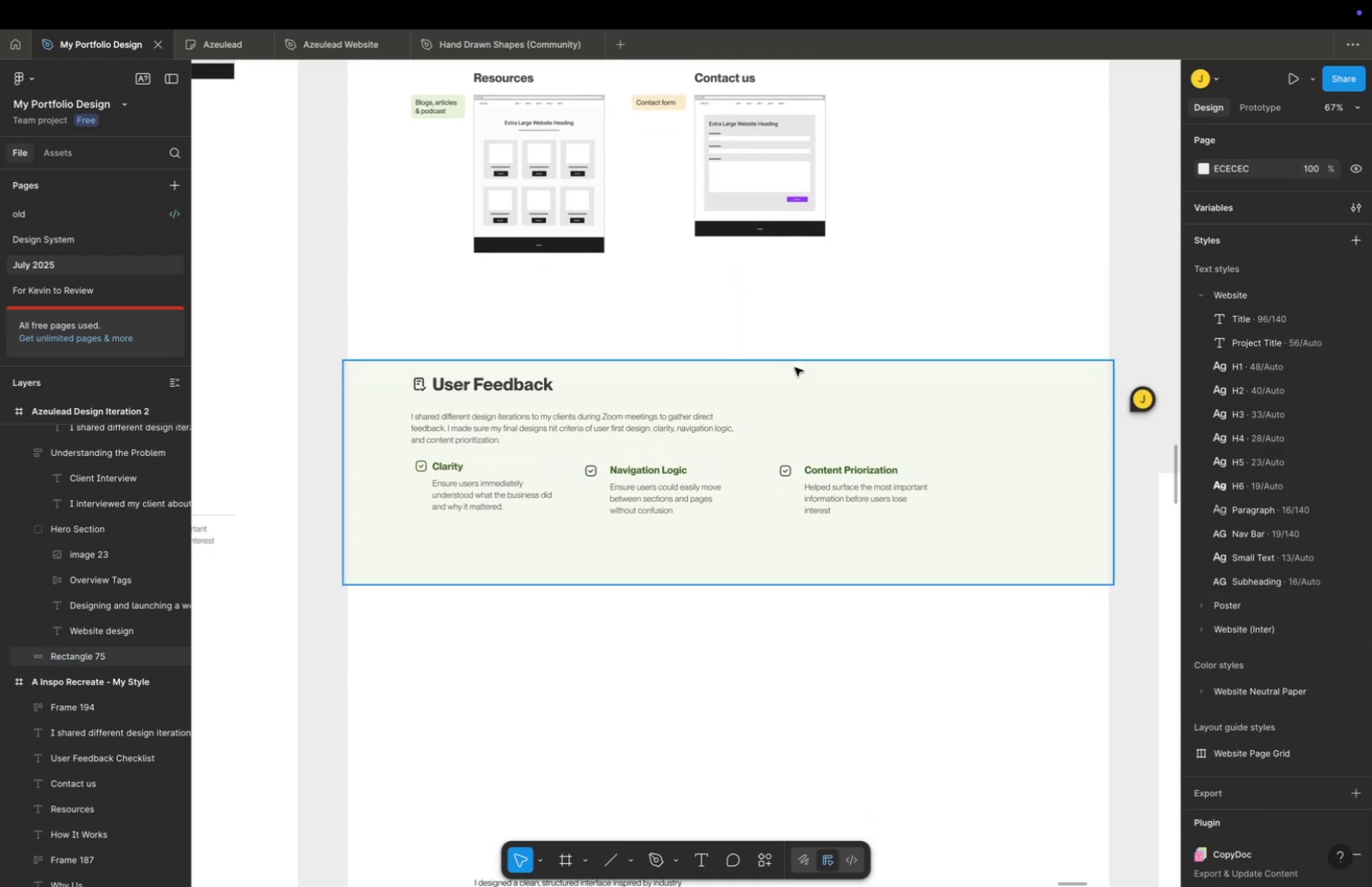 
triple_click([796, 370])
 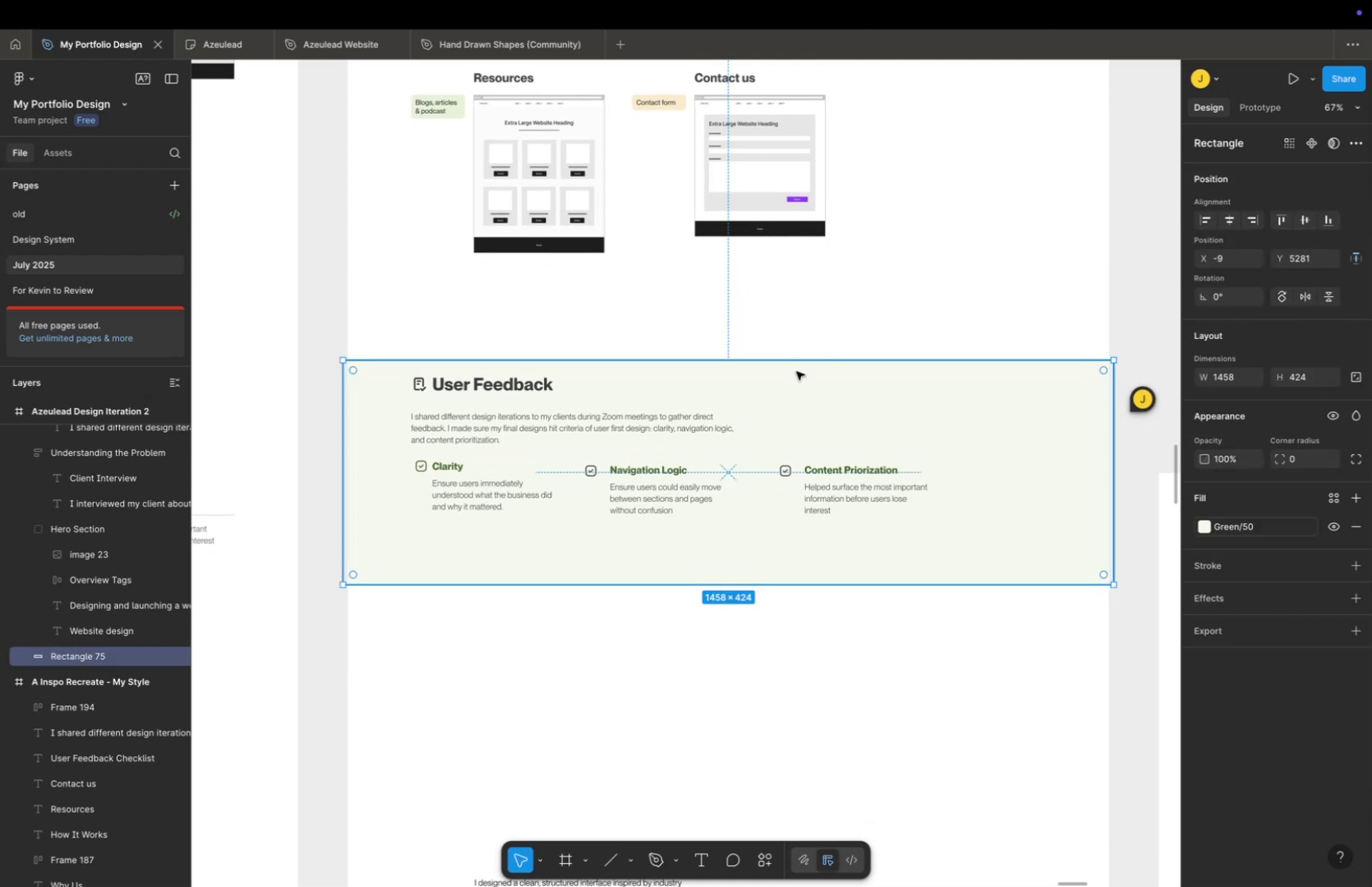 
hold_key(key=ShiftLeft, duration=0.88)
left_click_drag(start_coordinate=[800, 380], to_coordinate=[799, 357])
 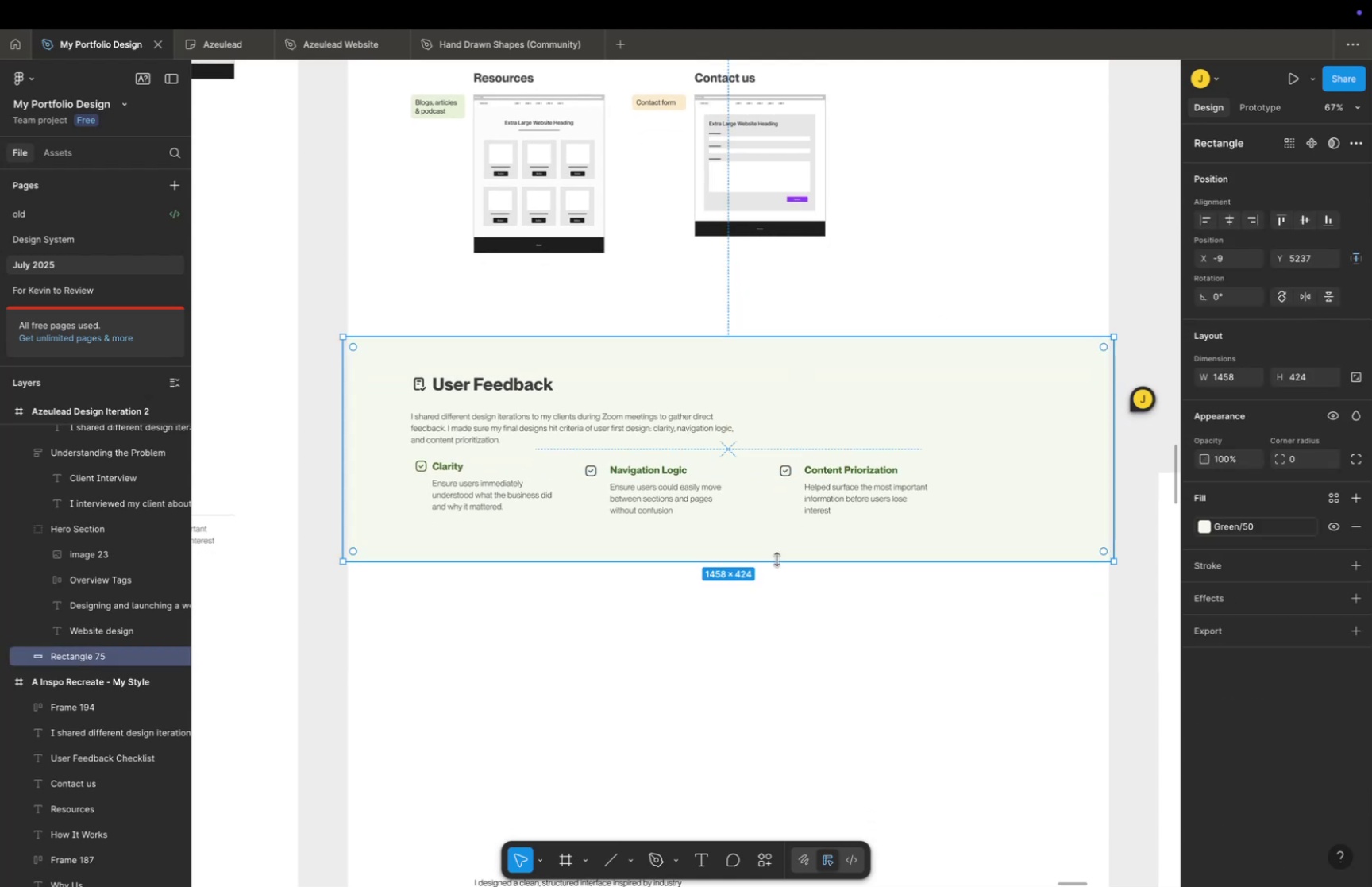 
left_click_drag(start_coordinate=[772, 563], to_coordinate=[768, 615])
 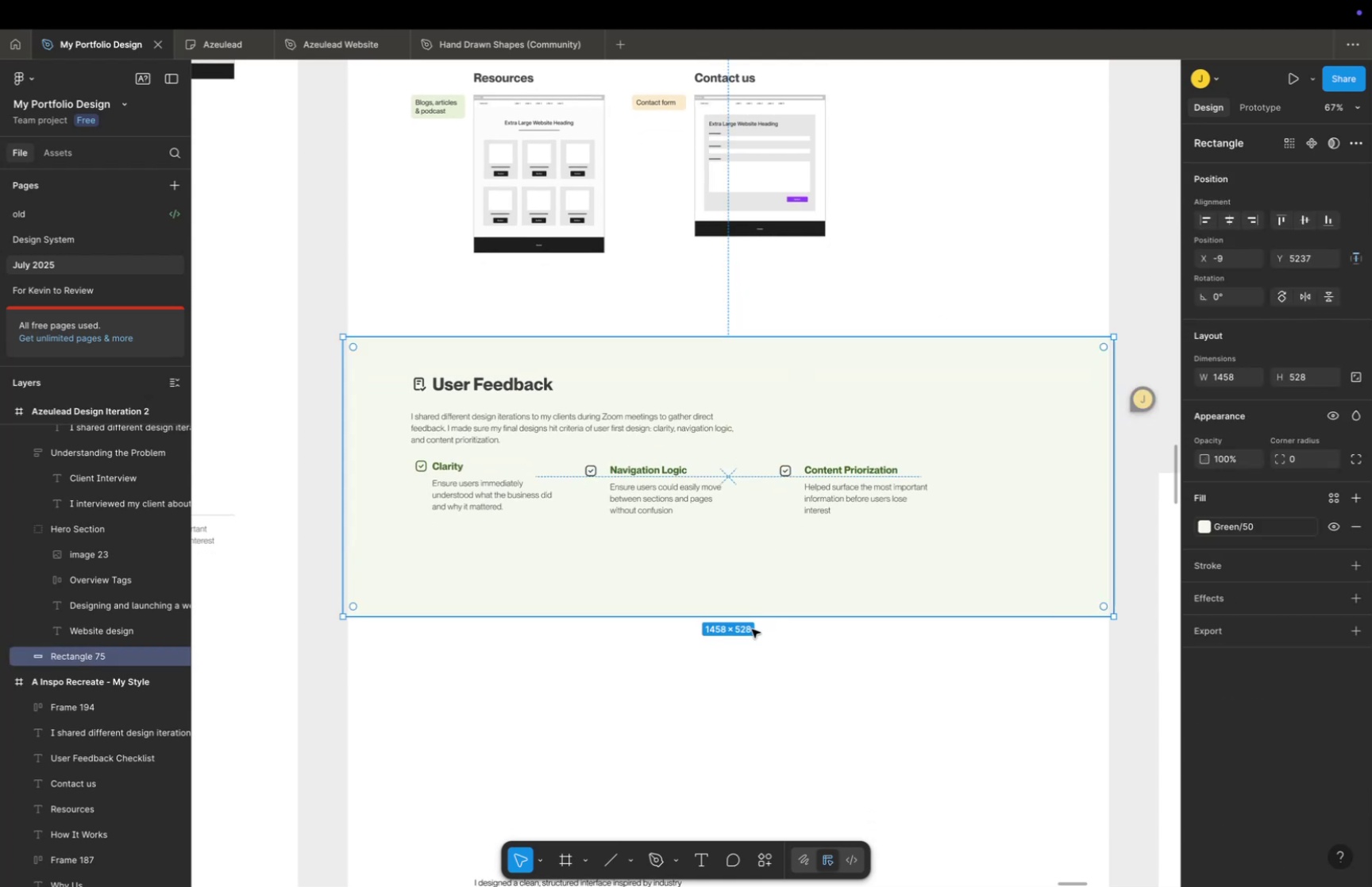 
left_click_drag(start_coordinate=[727, 647], to_coordinate=[723, 654])
 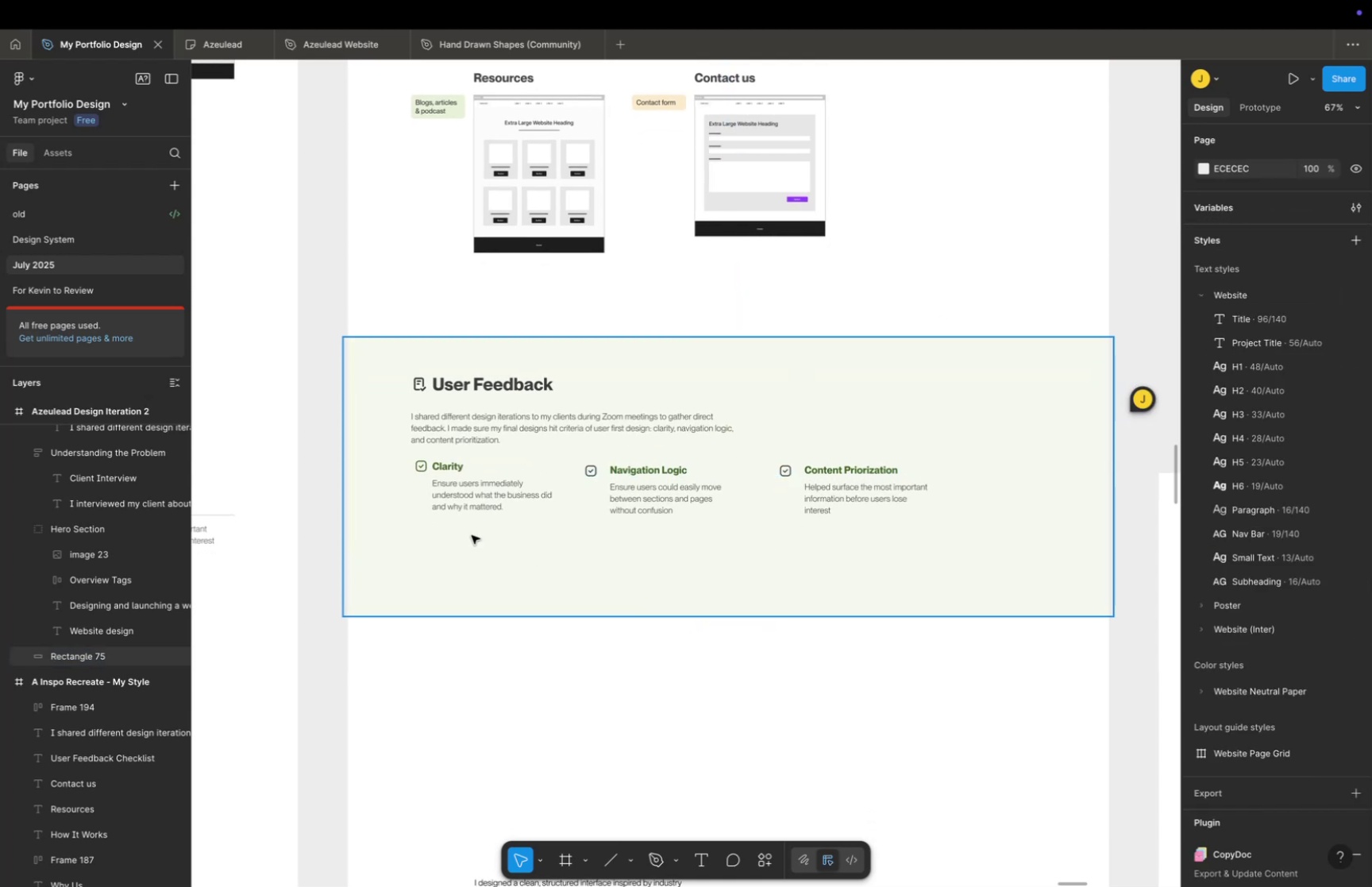 
hold_key(key=CommandLeft, duration=0.31)
scroll: coordinate [462, 521], scroll_direction: up, amount: 16.0
 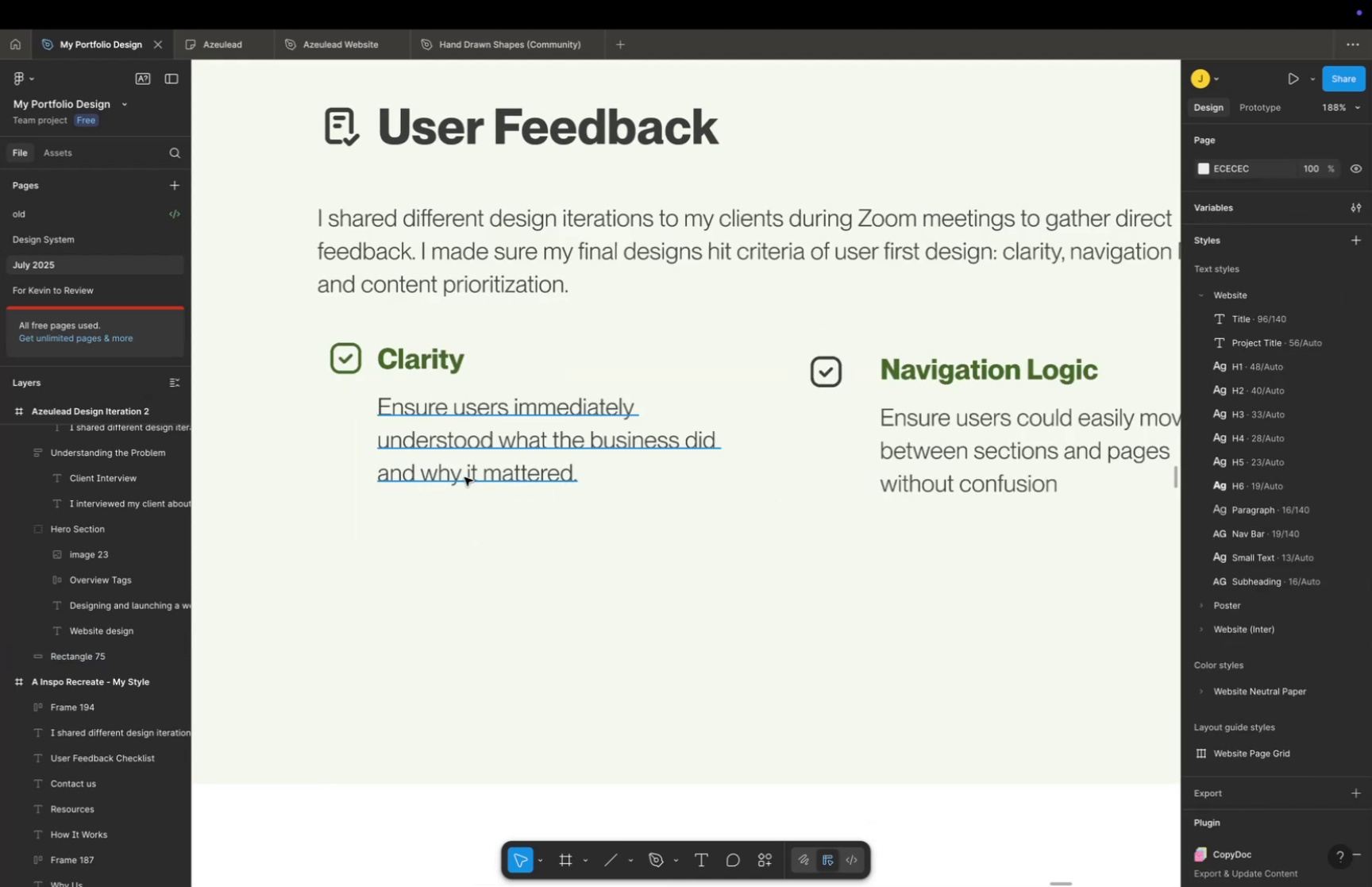 
hold_key(key=Space, duration=0.34)
 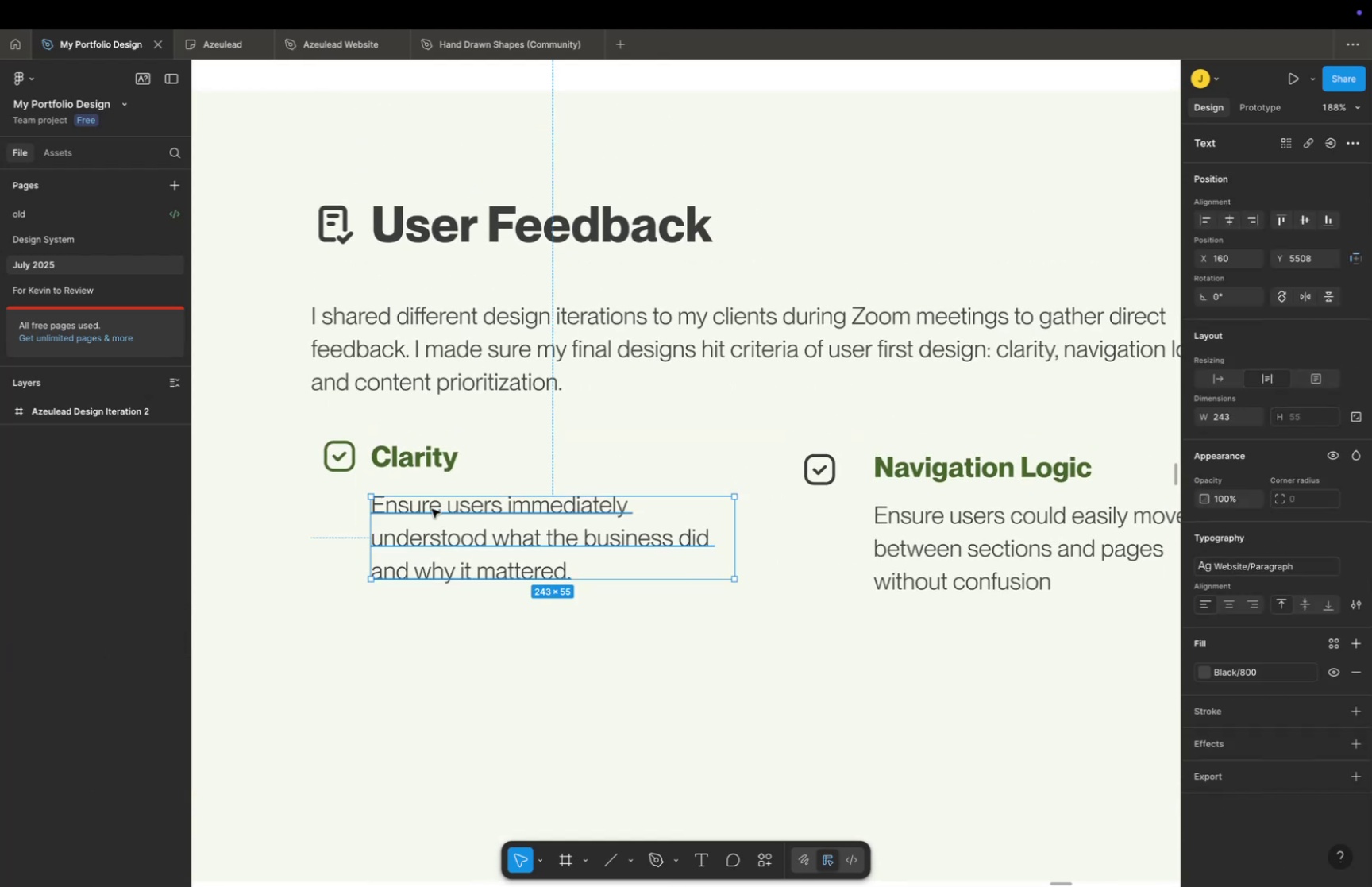 
left_click_drag(start_coordinate=[462, 465], to_coordinate=[456, 562])
 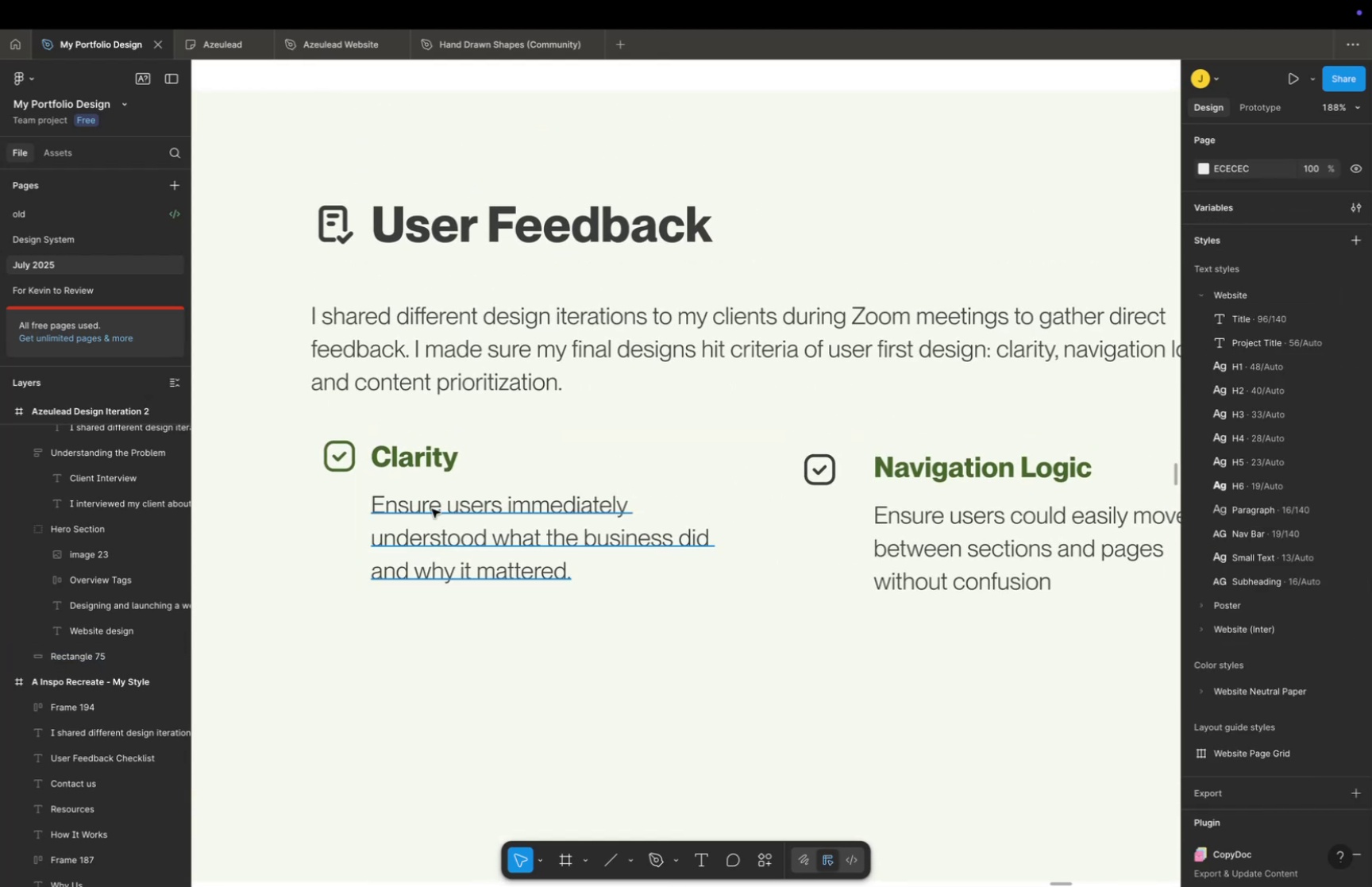 
left_click([432, 508])
 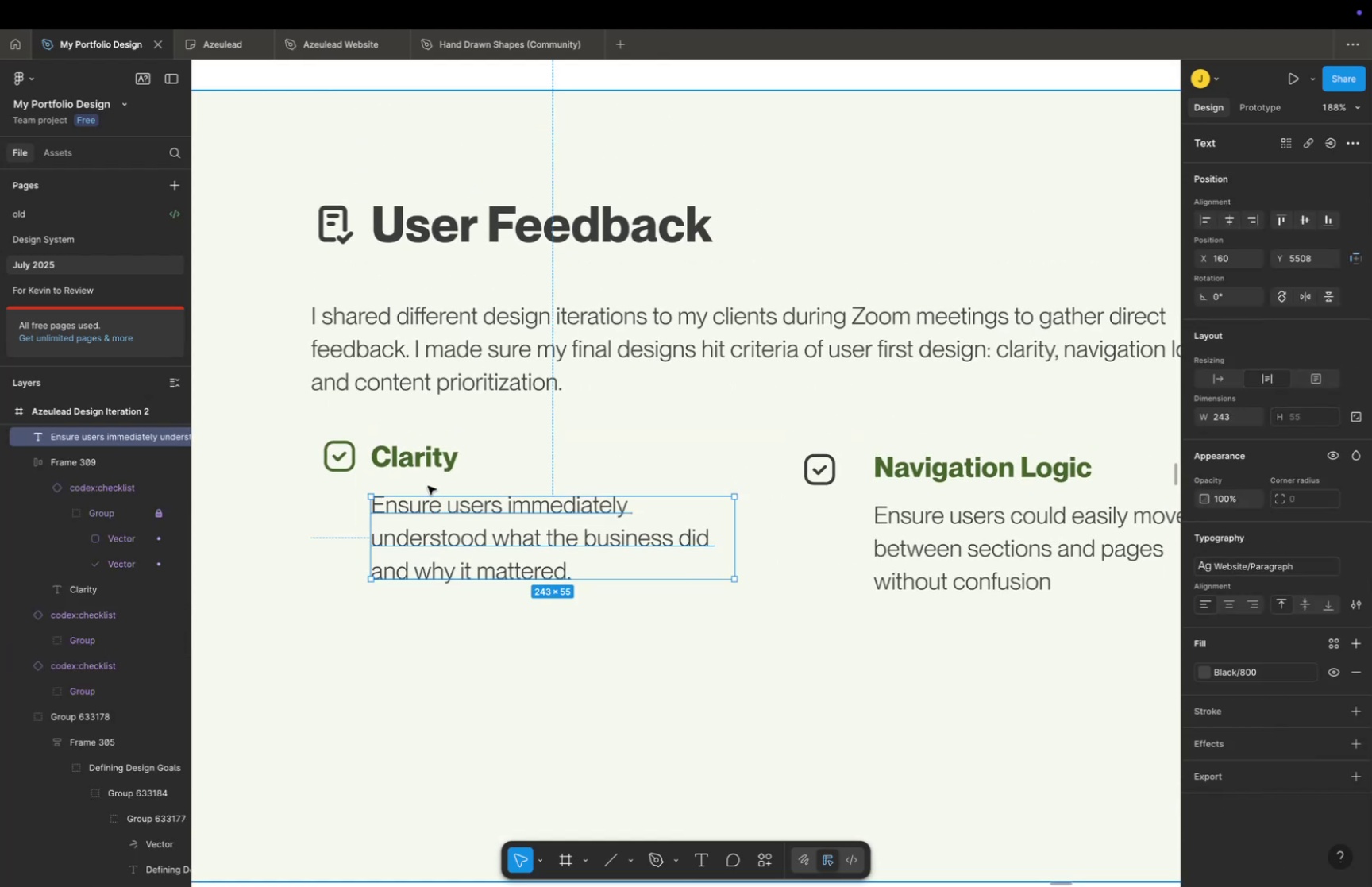 
hold_key(key=ShiftLeft, duration=2.04)
 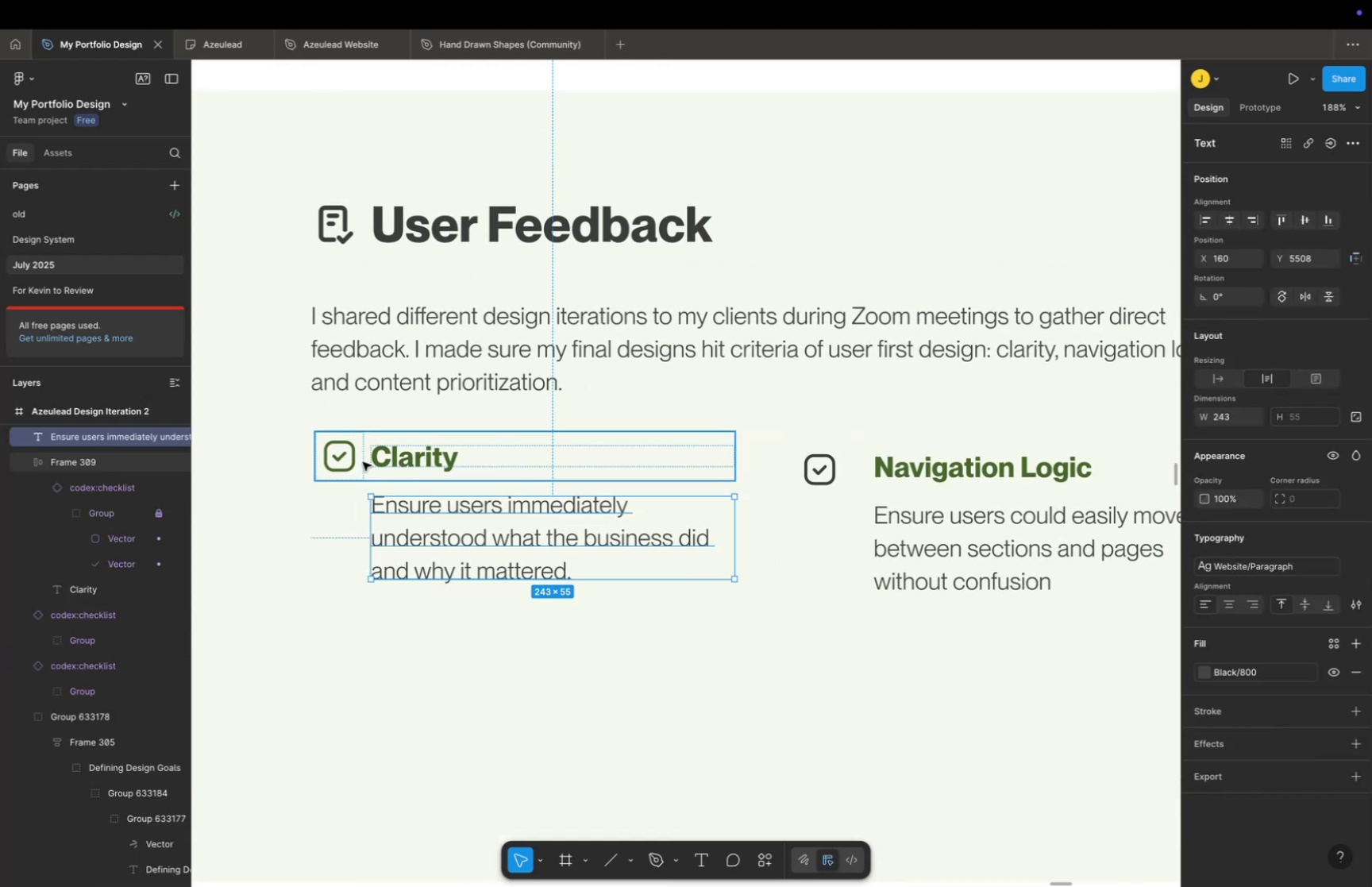 
hold_key(key=CommandLeft, duration=0.45)
scroll: coordinate [363, 462], scroll_direction: up, amount: 8.0
 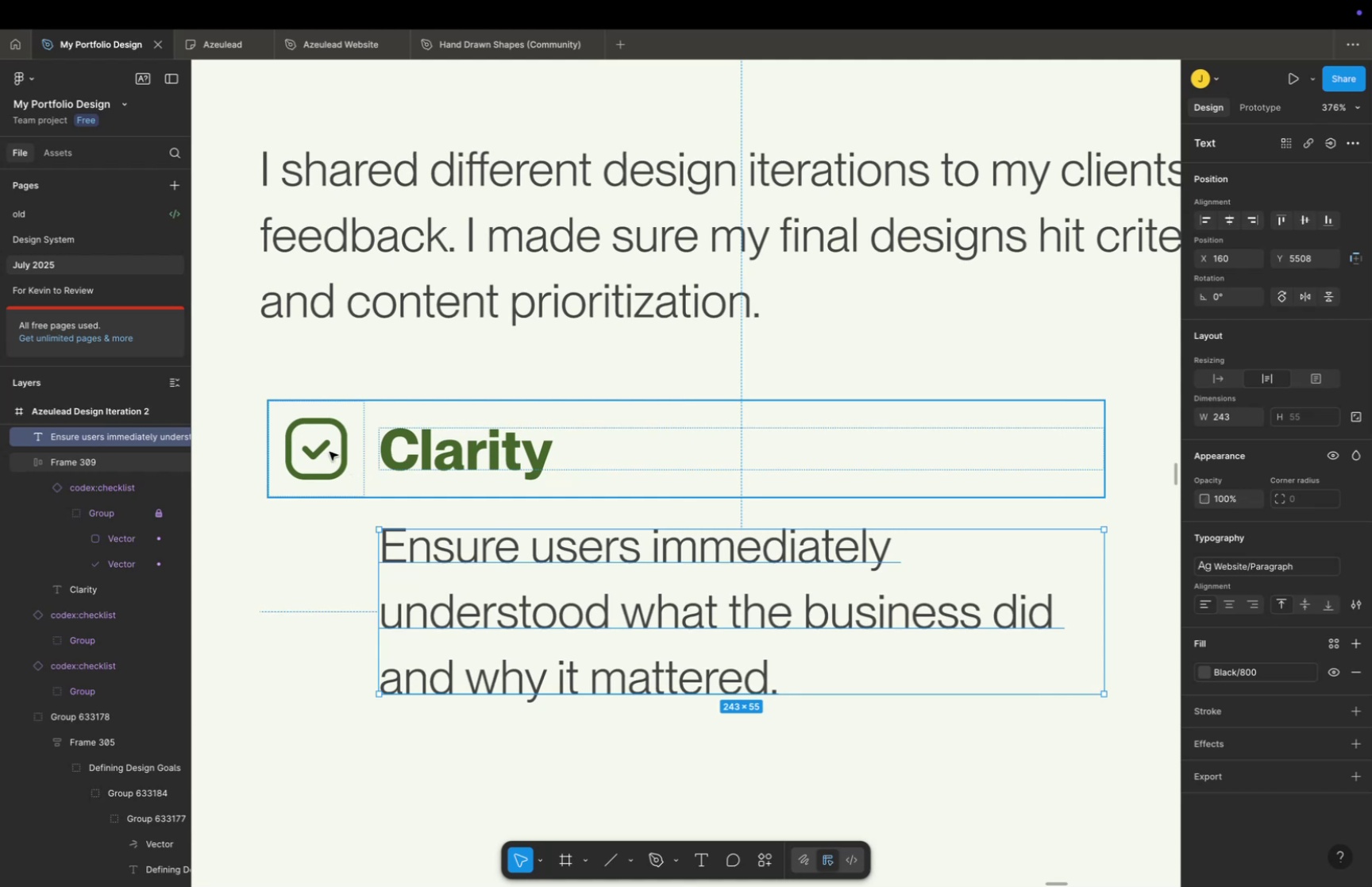 
double_click([330, 451])
 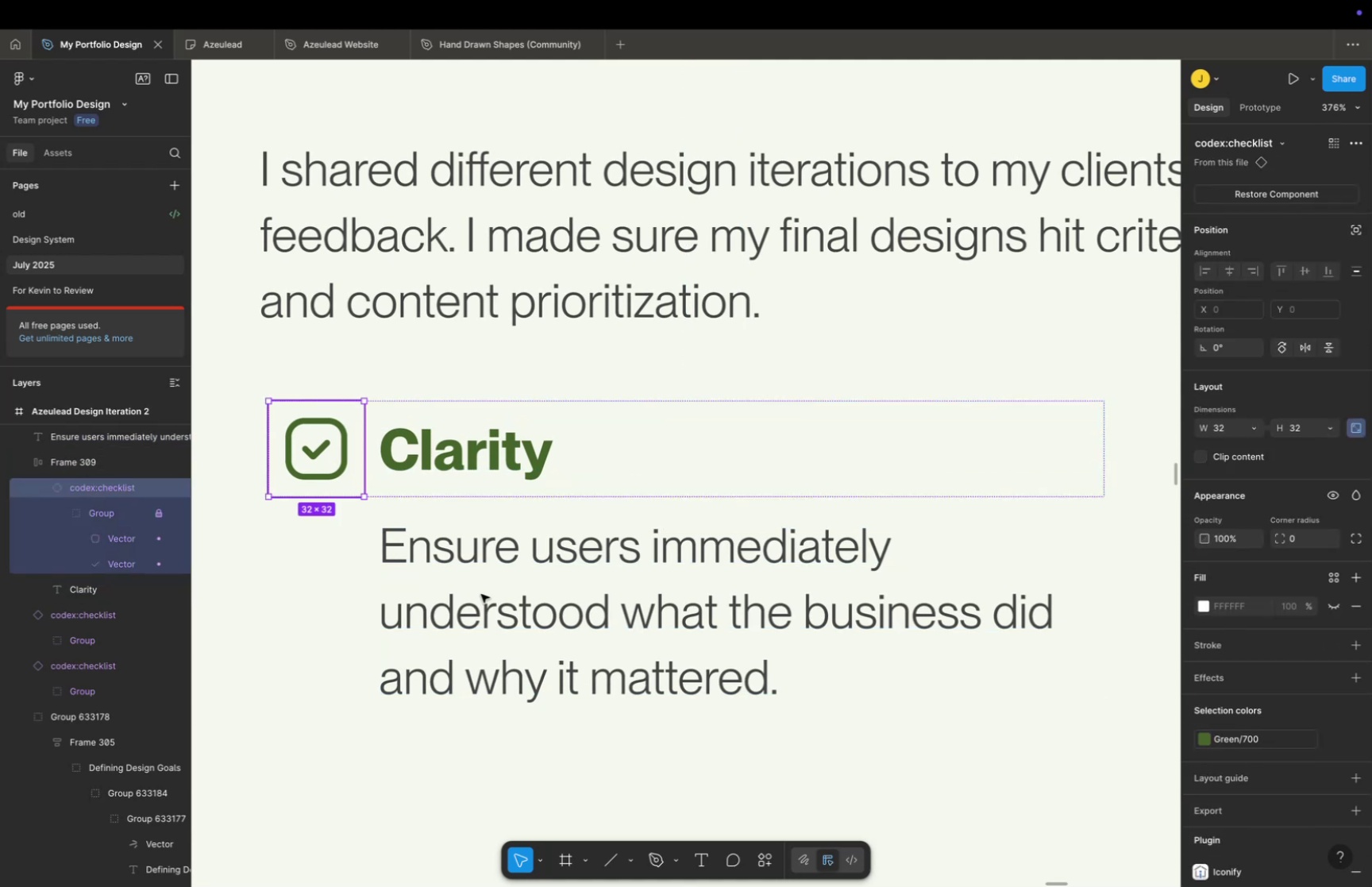 
double_click([481, 593])
 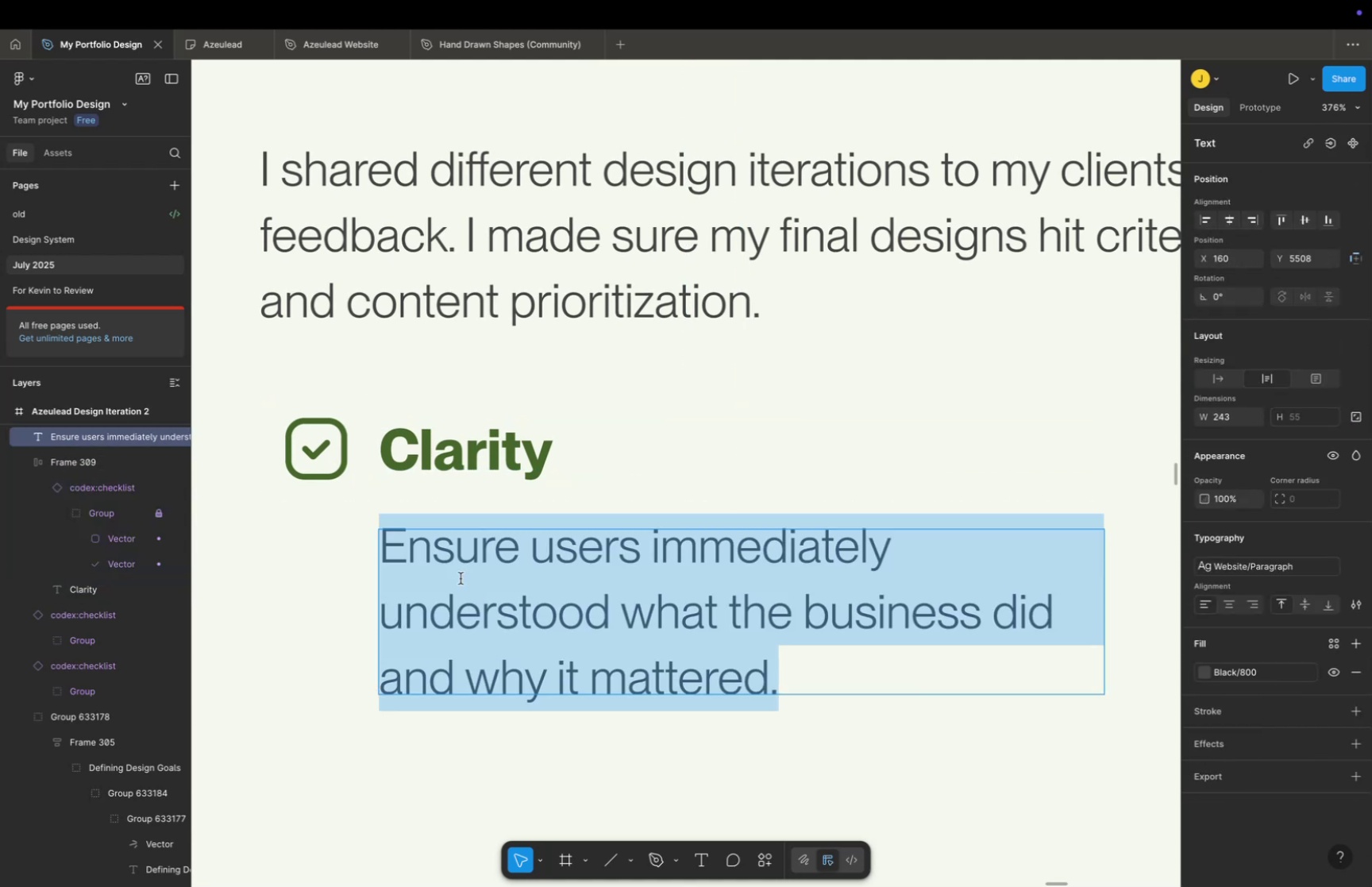 
double_click([425, 530])
 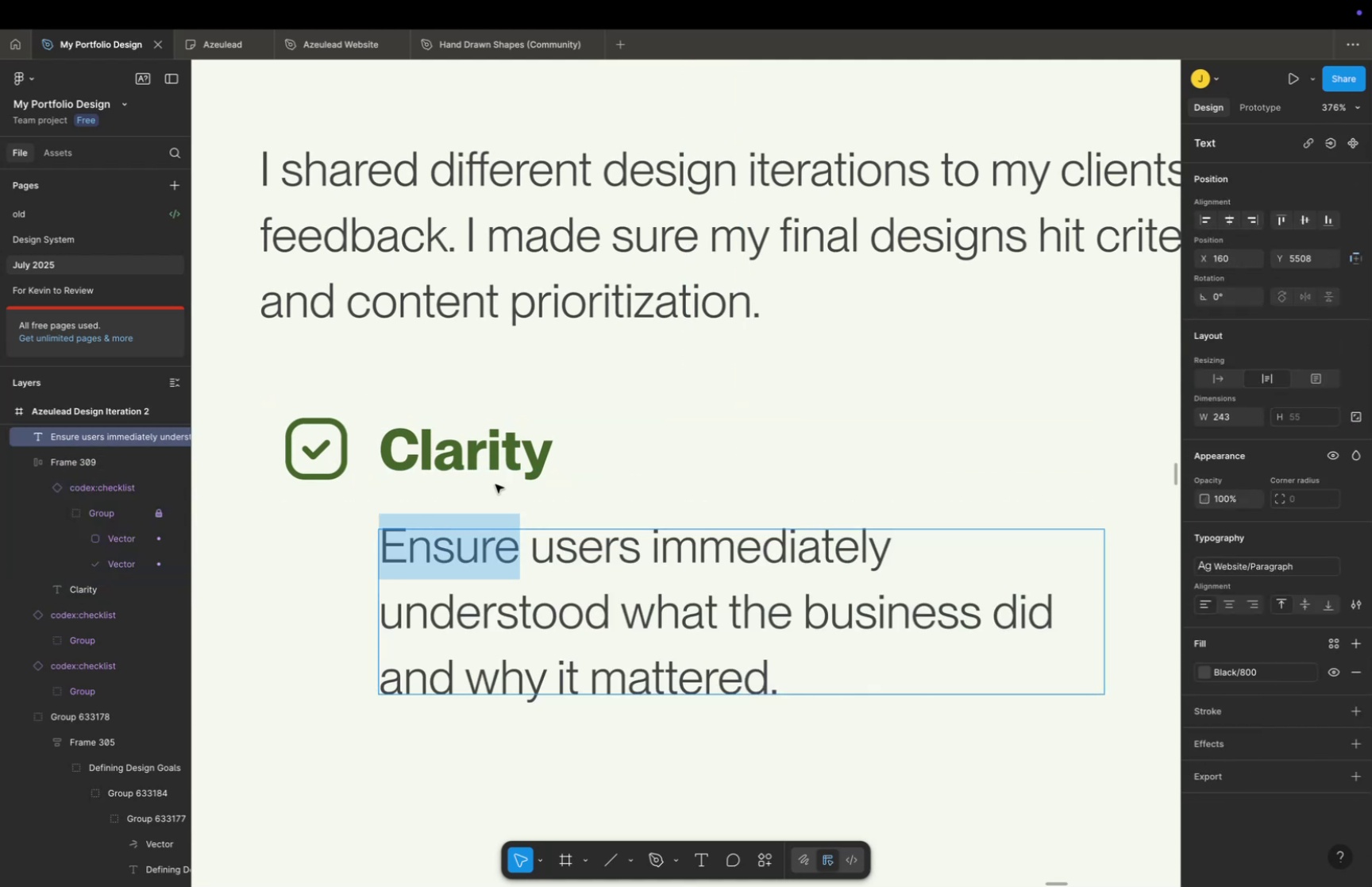 
triple_click([522, 472])
 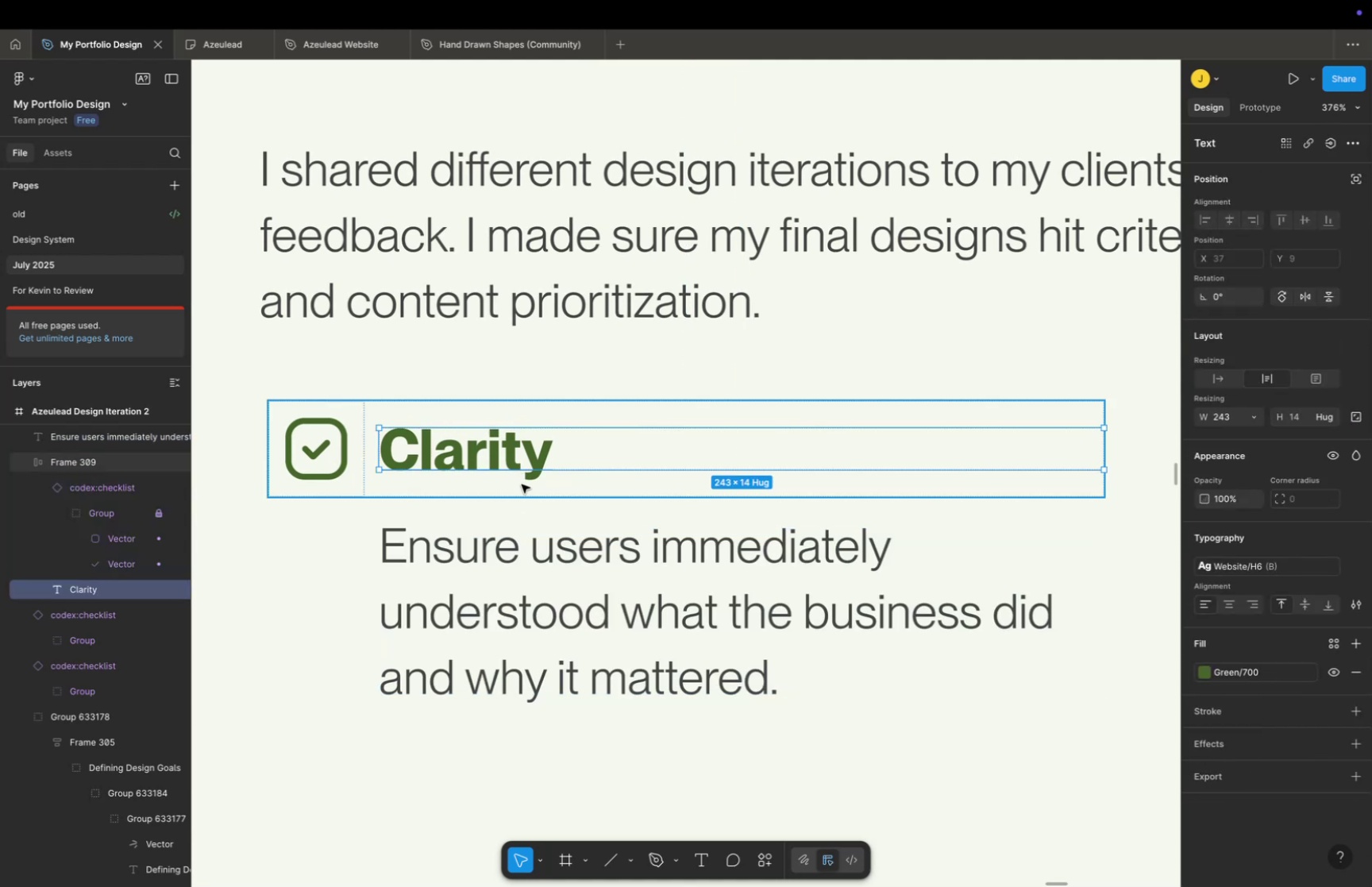 
left_click([518, 564])
 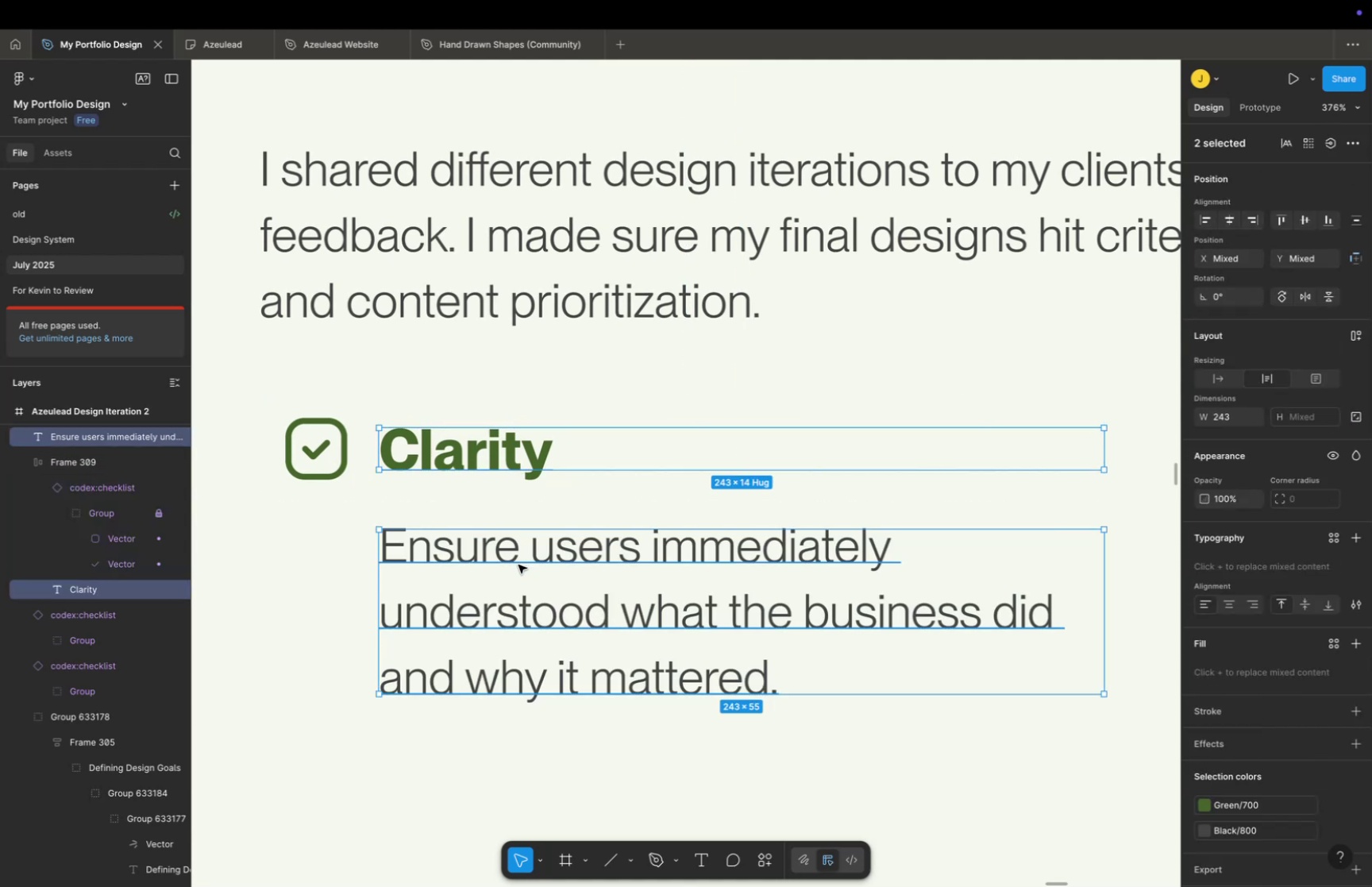 
key(Shift+A)
 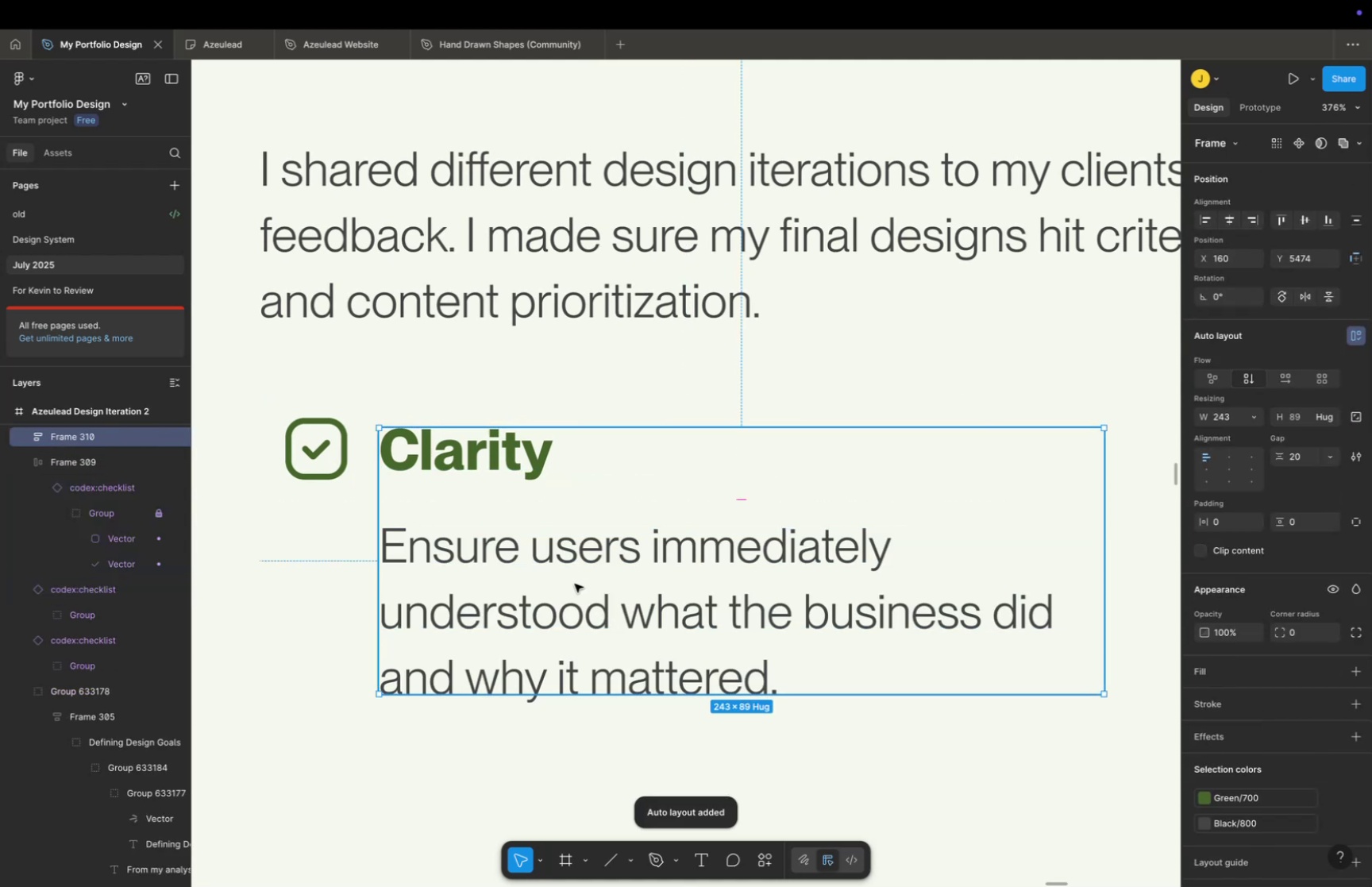 
key(Meta+Z)
 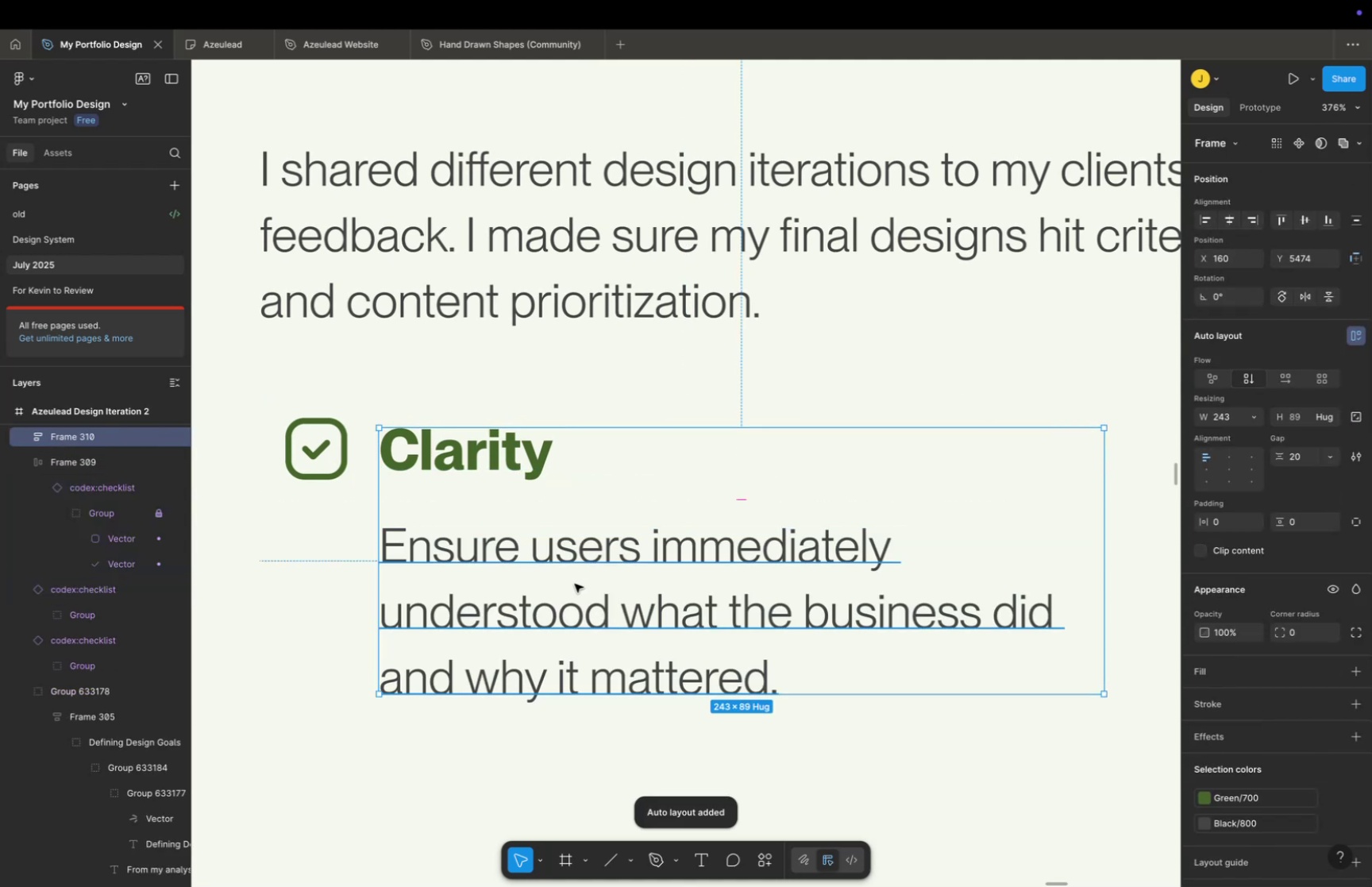 
key(Meta+Z)
 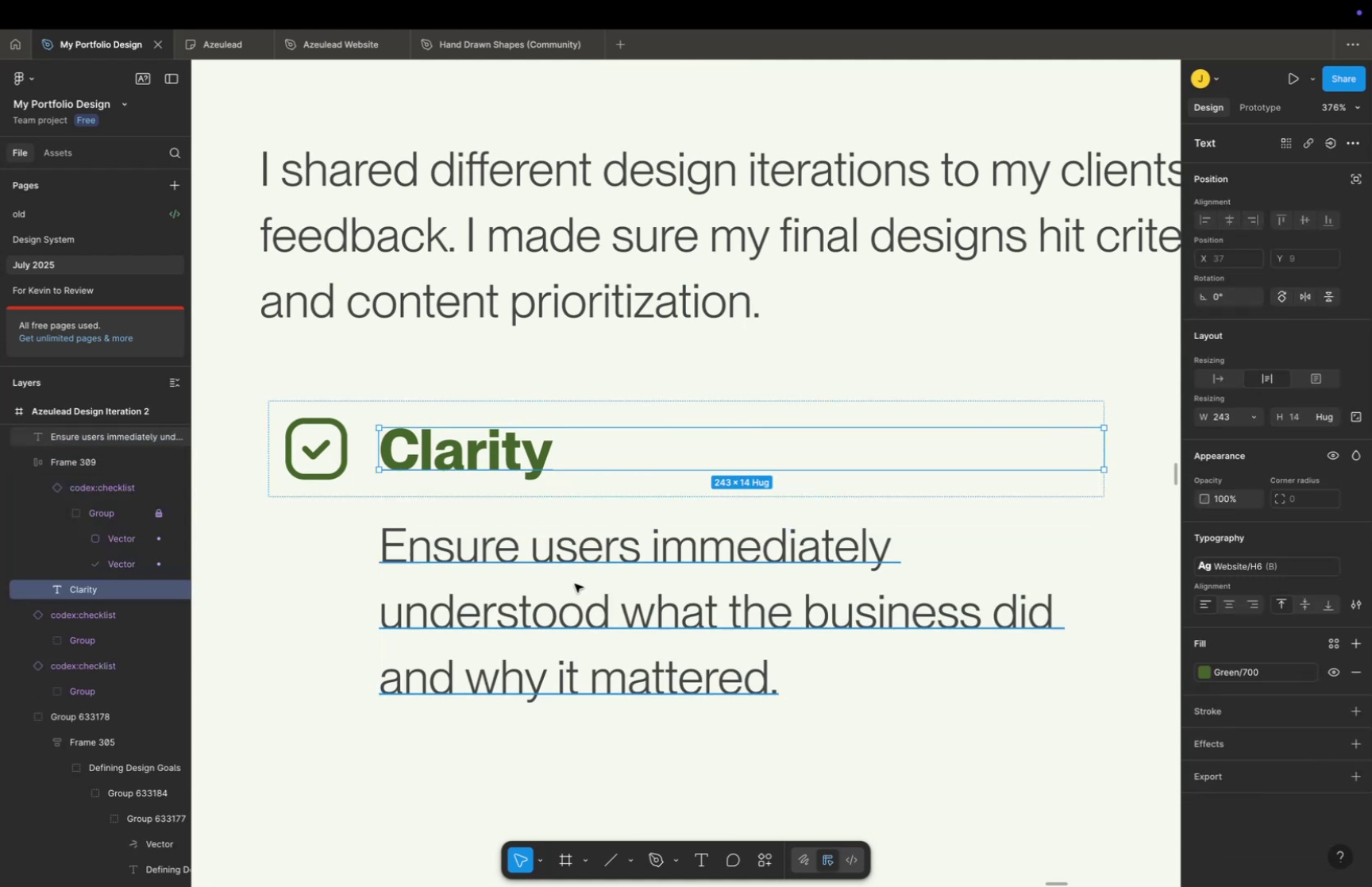 
key(Meta+CommandLeft)
 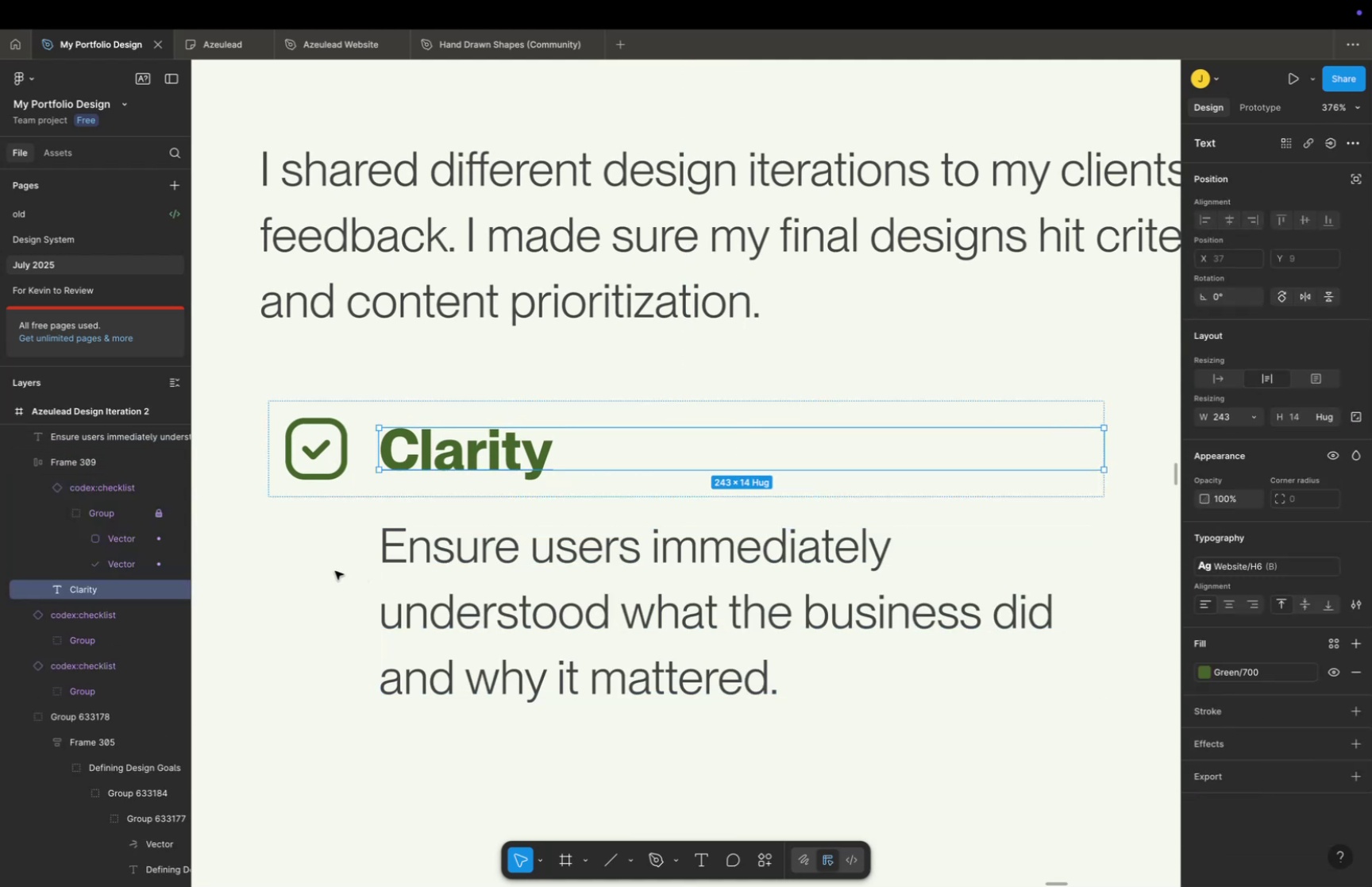 
double_click([520, 588])
 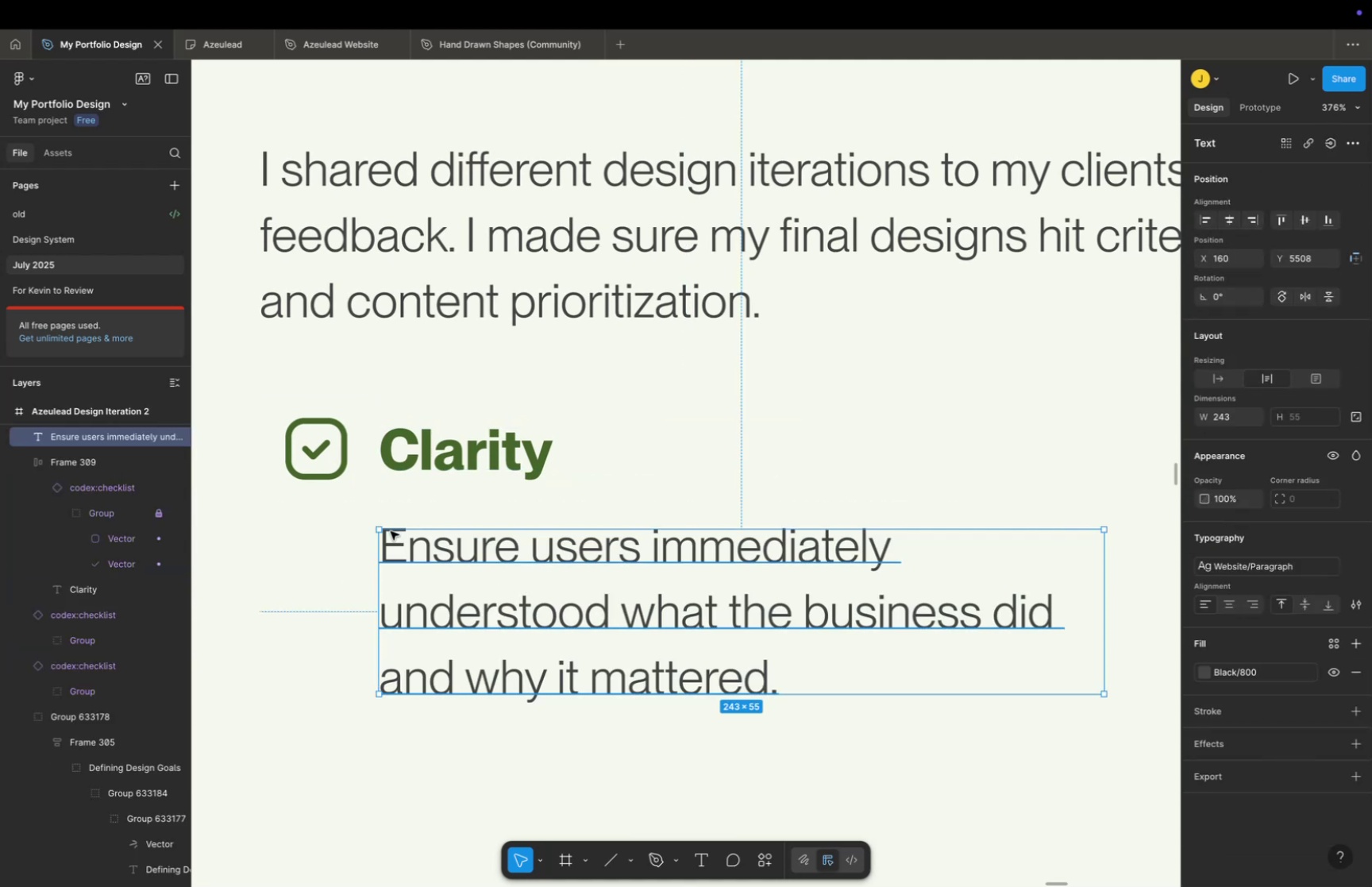 
left_click([352, 458])
 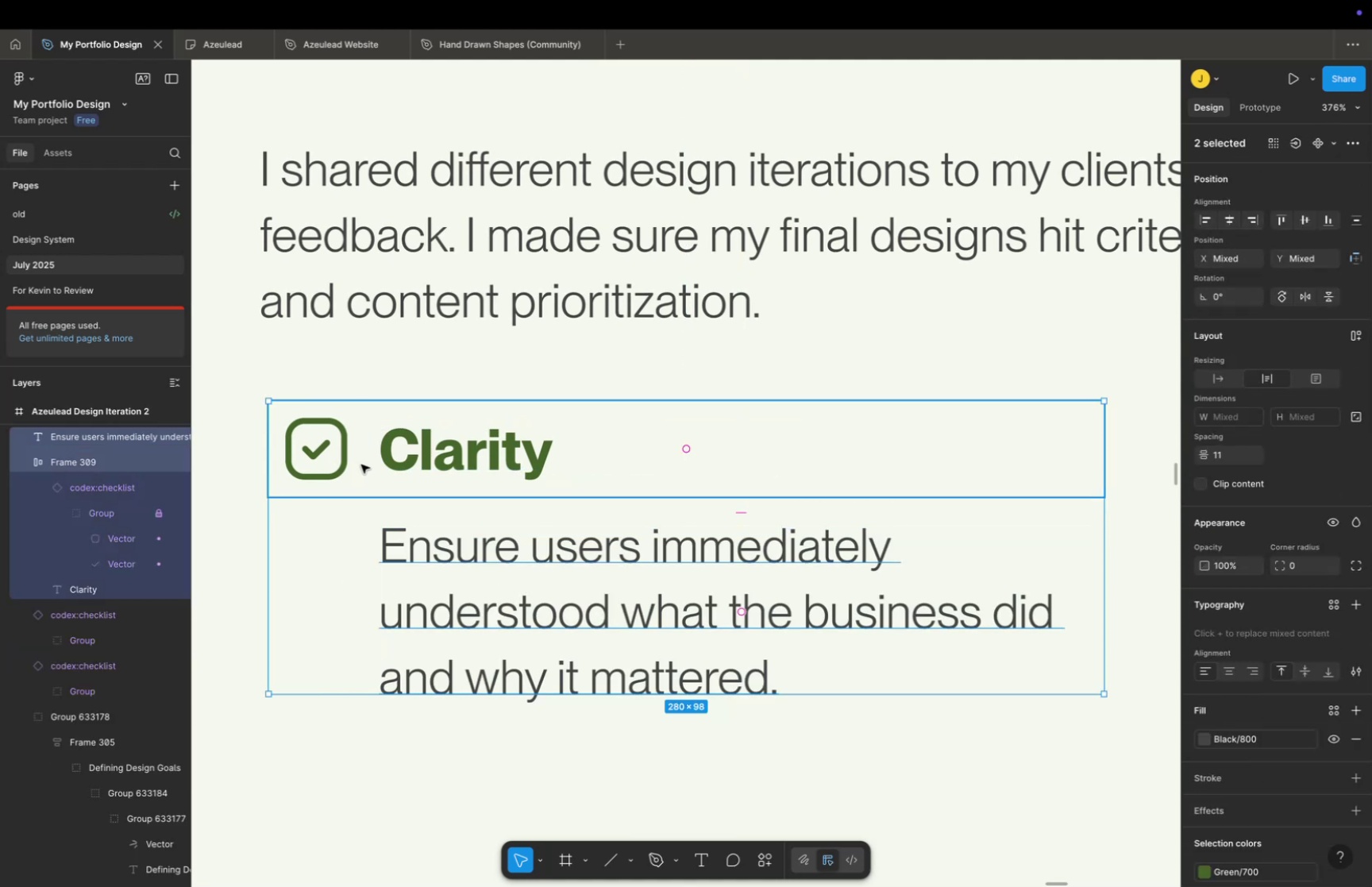 
key(Shift+A)
 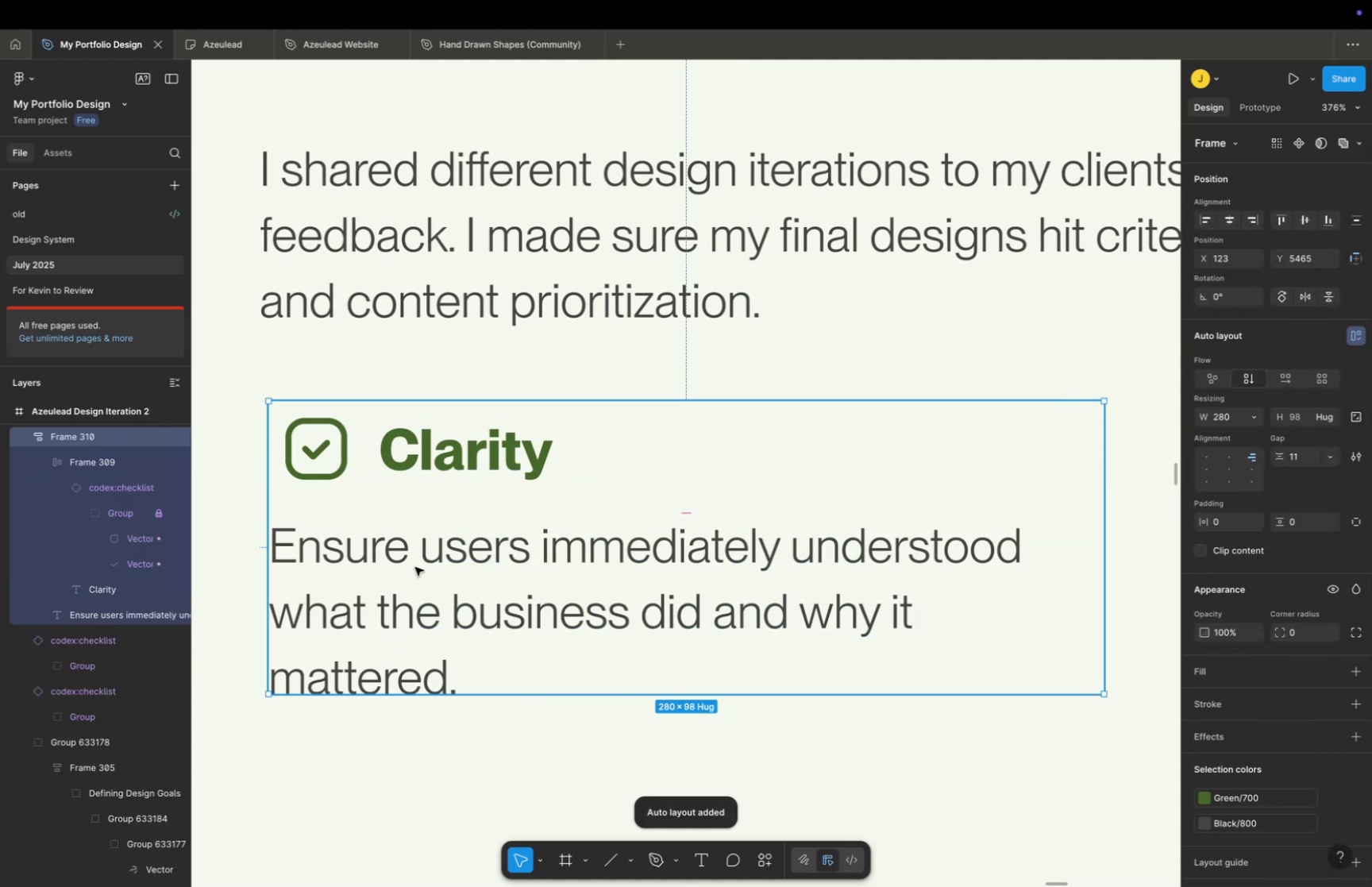 
double_click([415, 566])
 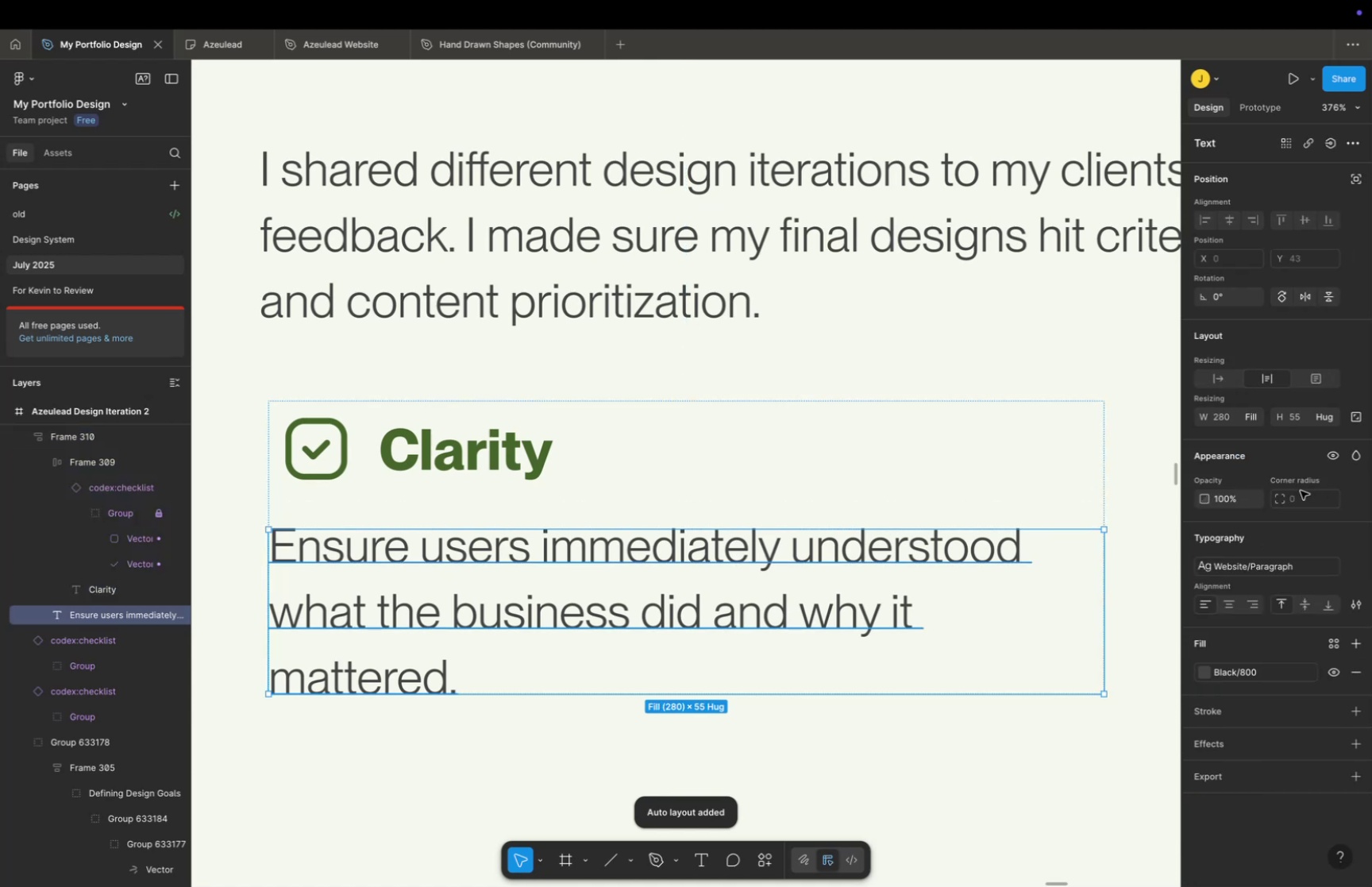 
key(Shift+A)
 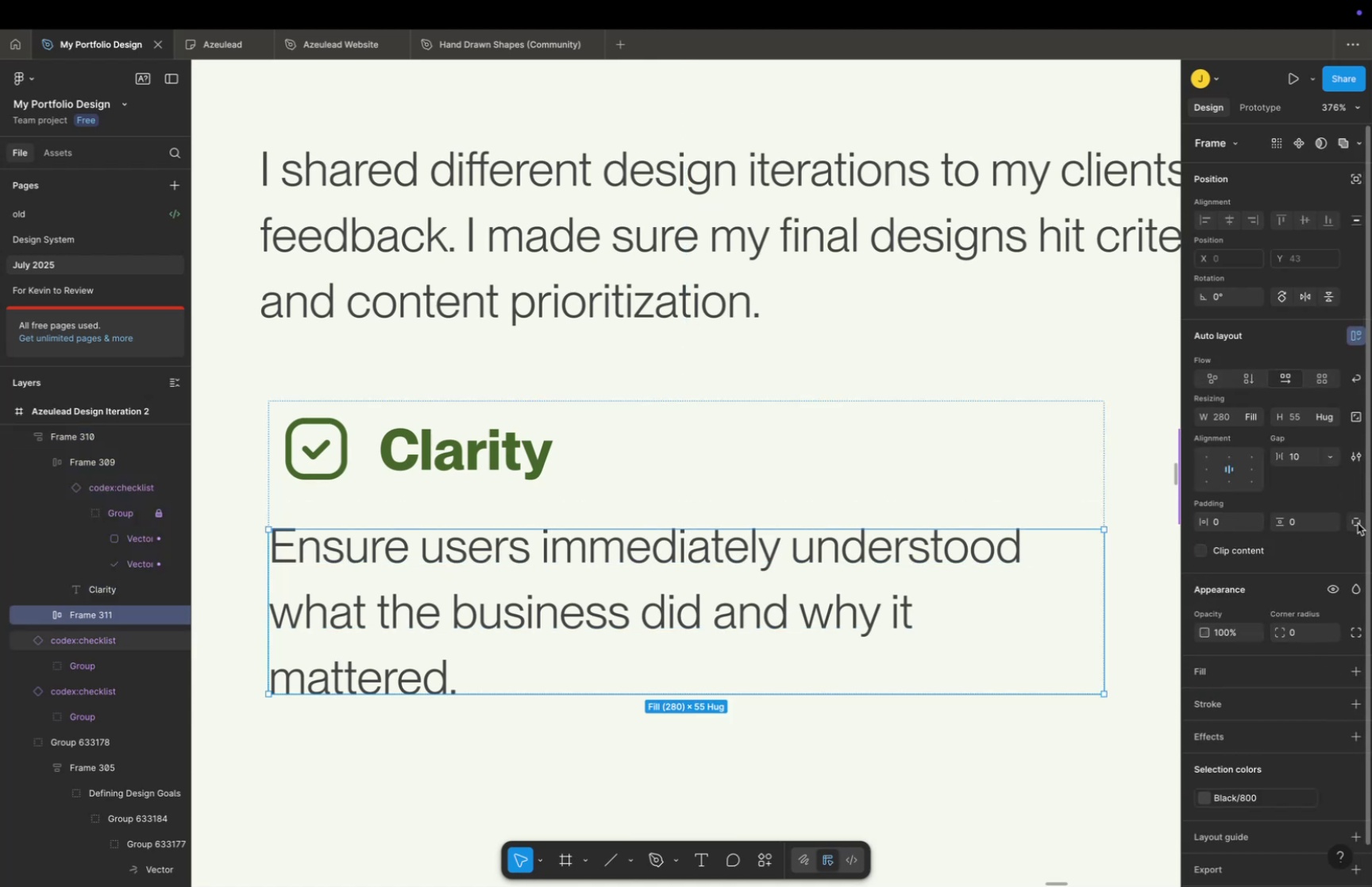 
left_click([1222, 524])
 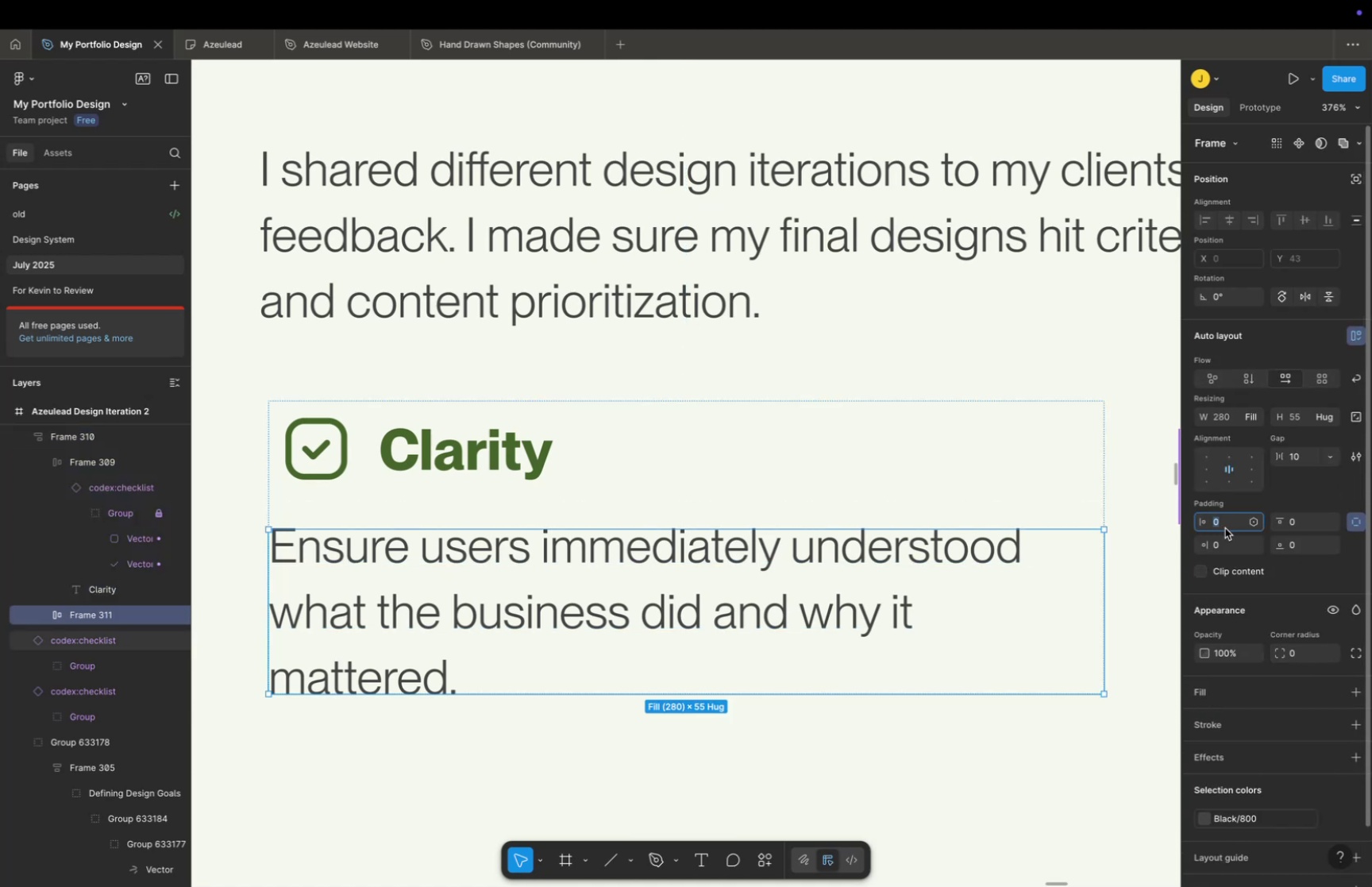 
type(32)
 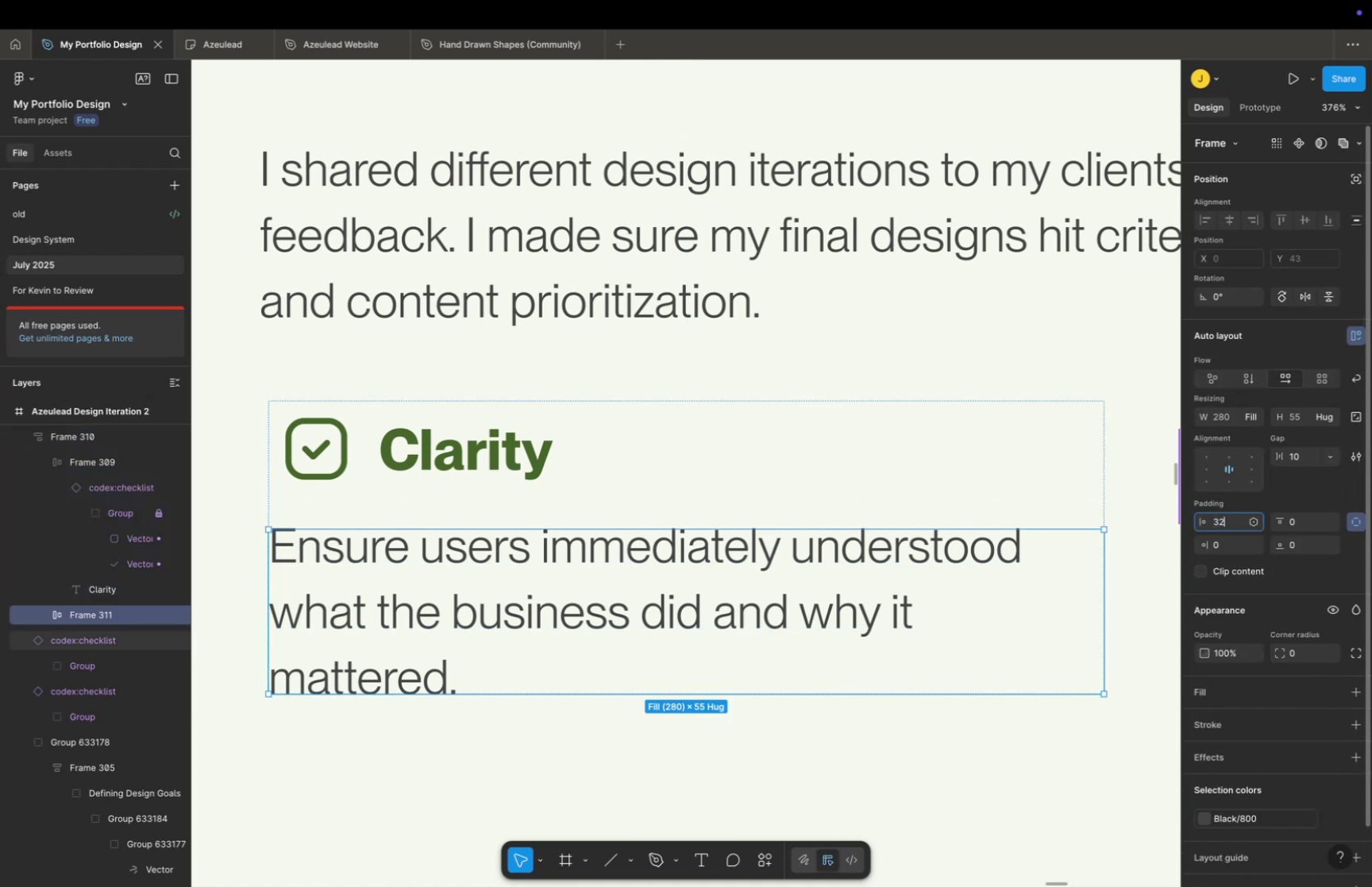 
key(Enter)
 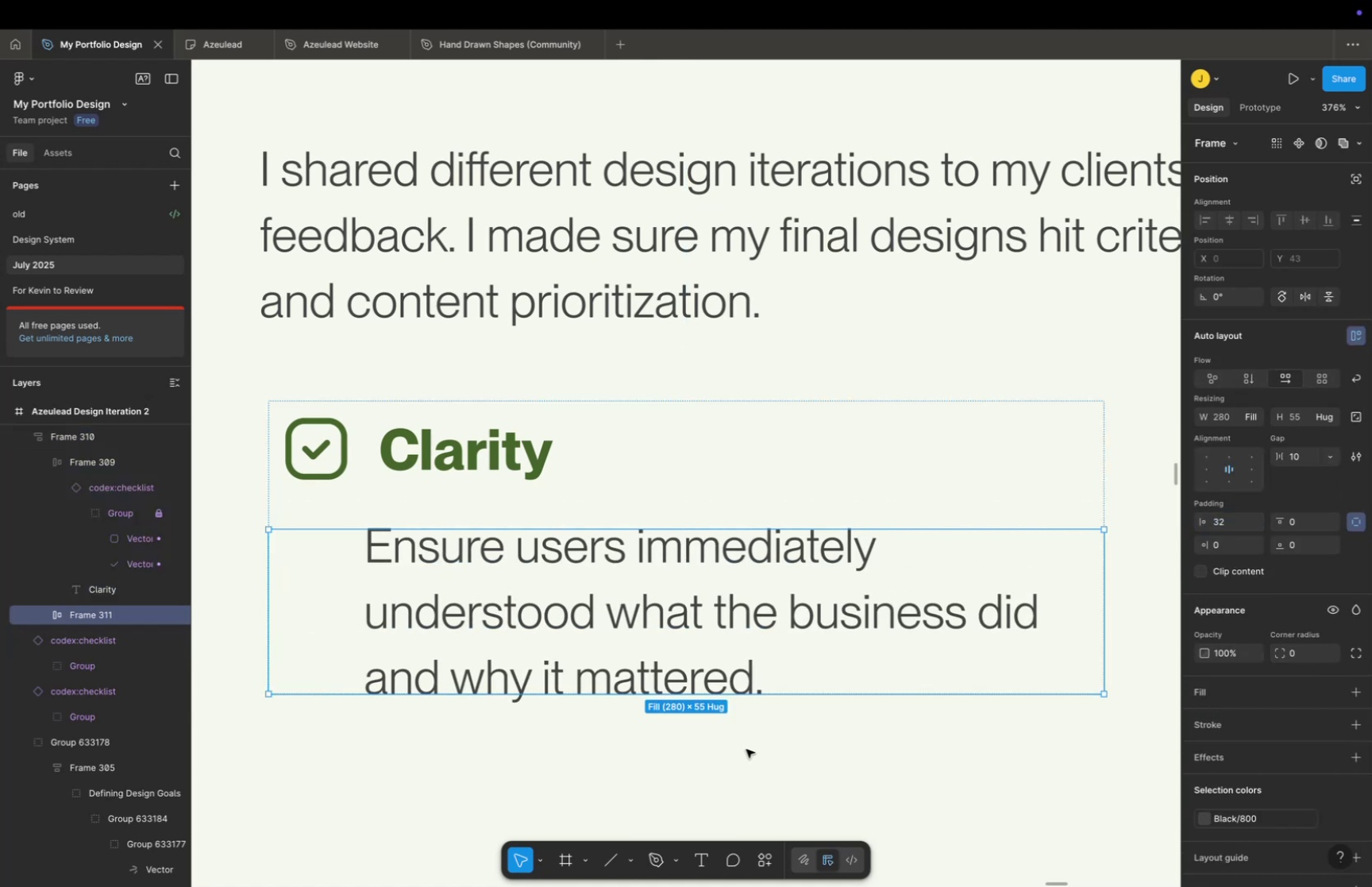 
double_click([768, 755])
 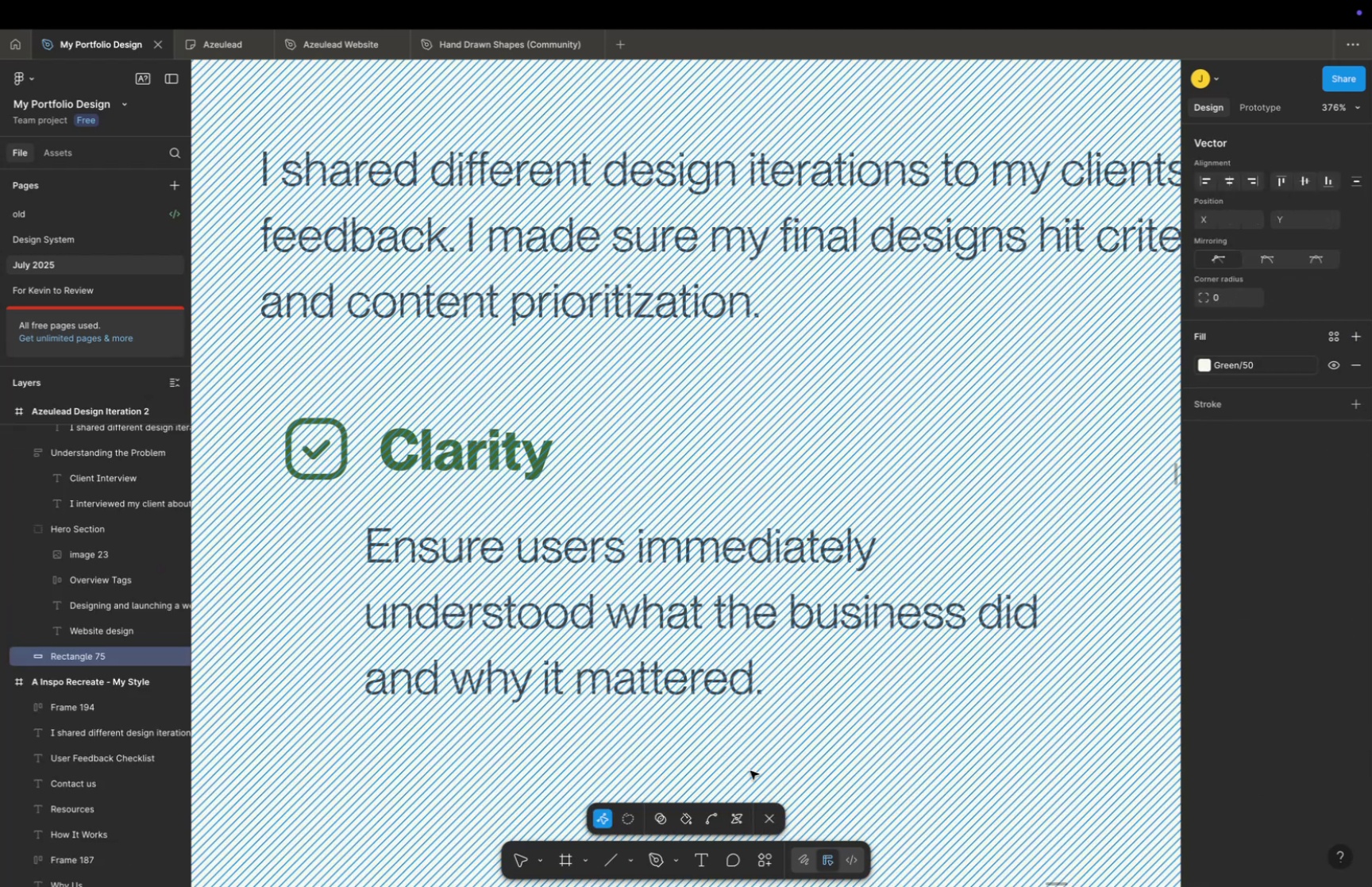 
double_click([752, 769])
 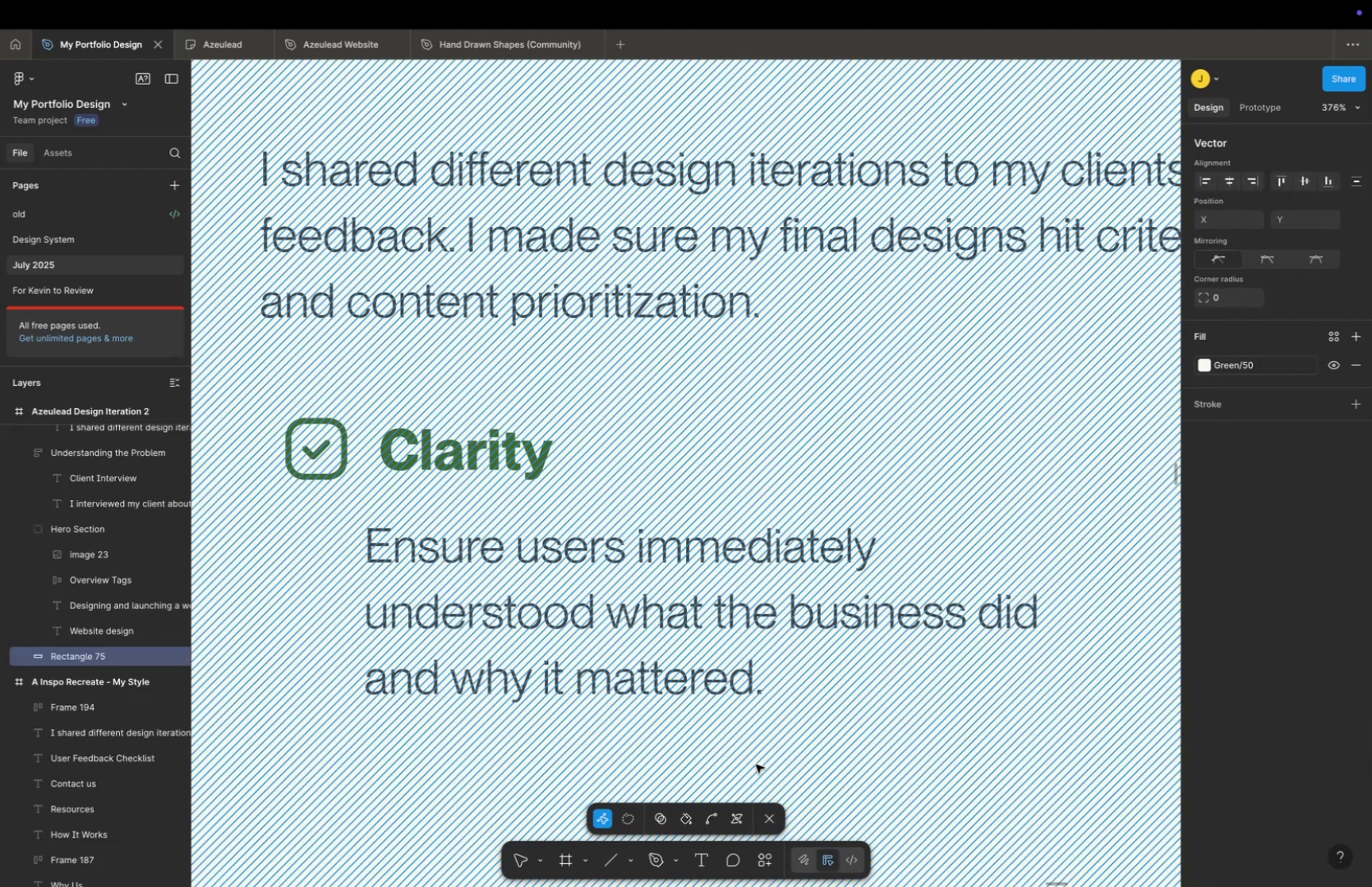 
hold_key(key=CommandLeft, duration=0.46)
scroll: coordinate [764, 747], scroll_direction: down, amount: 23.0
 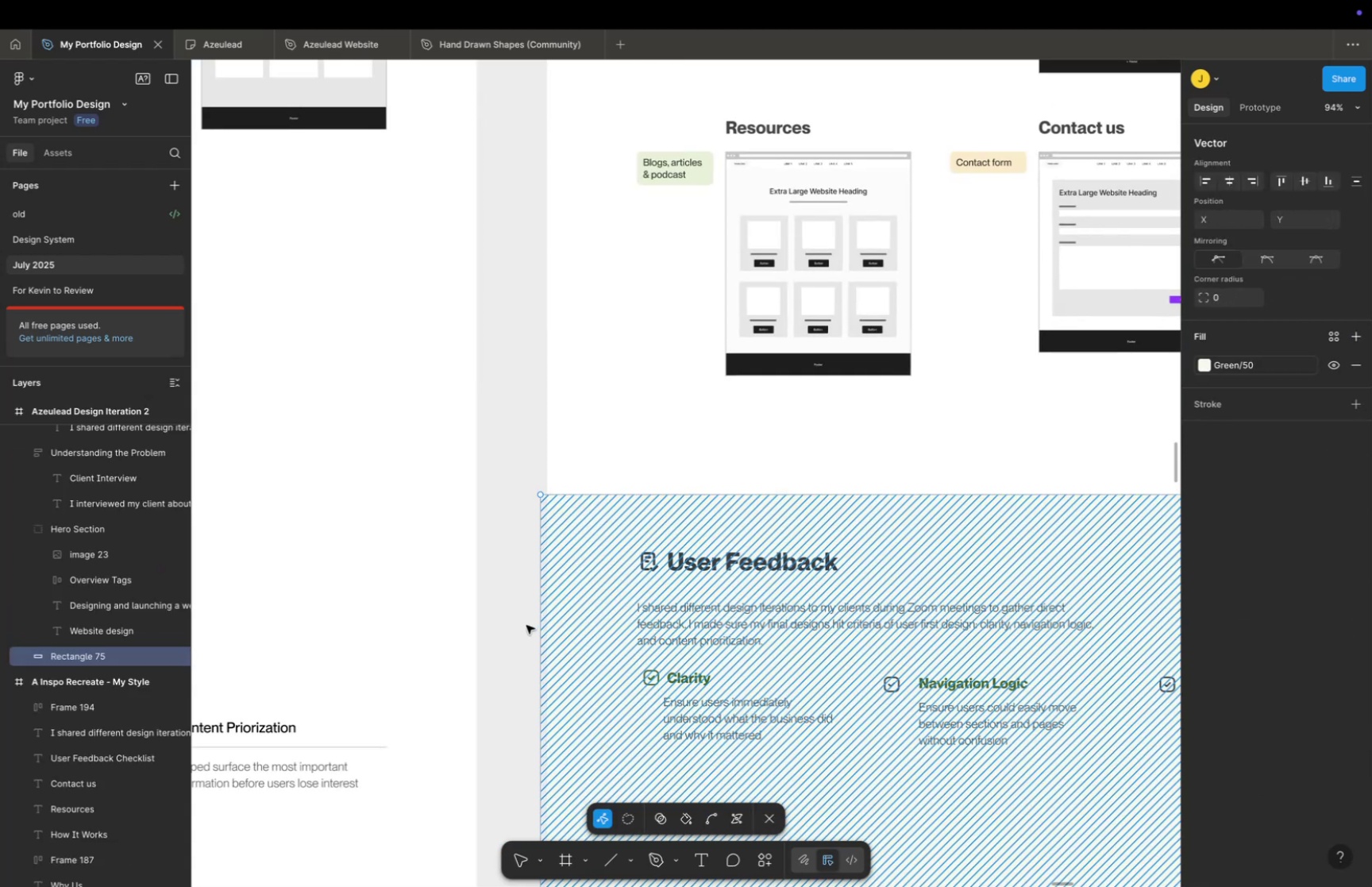 
double_click([526, 624])
 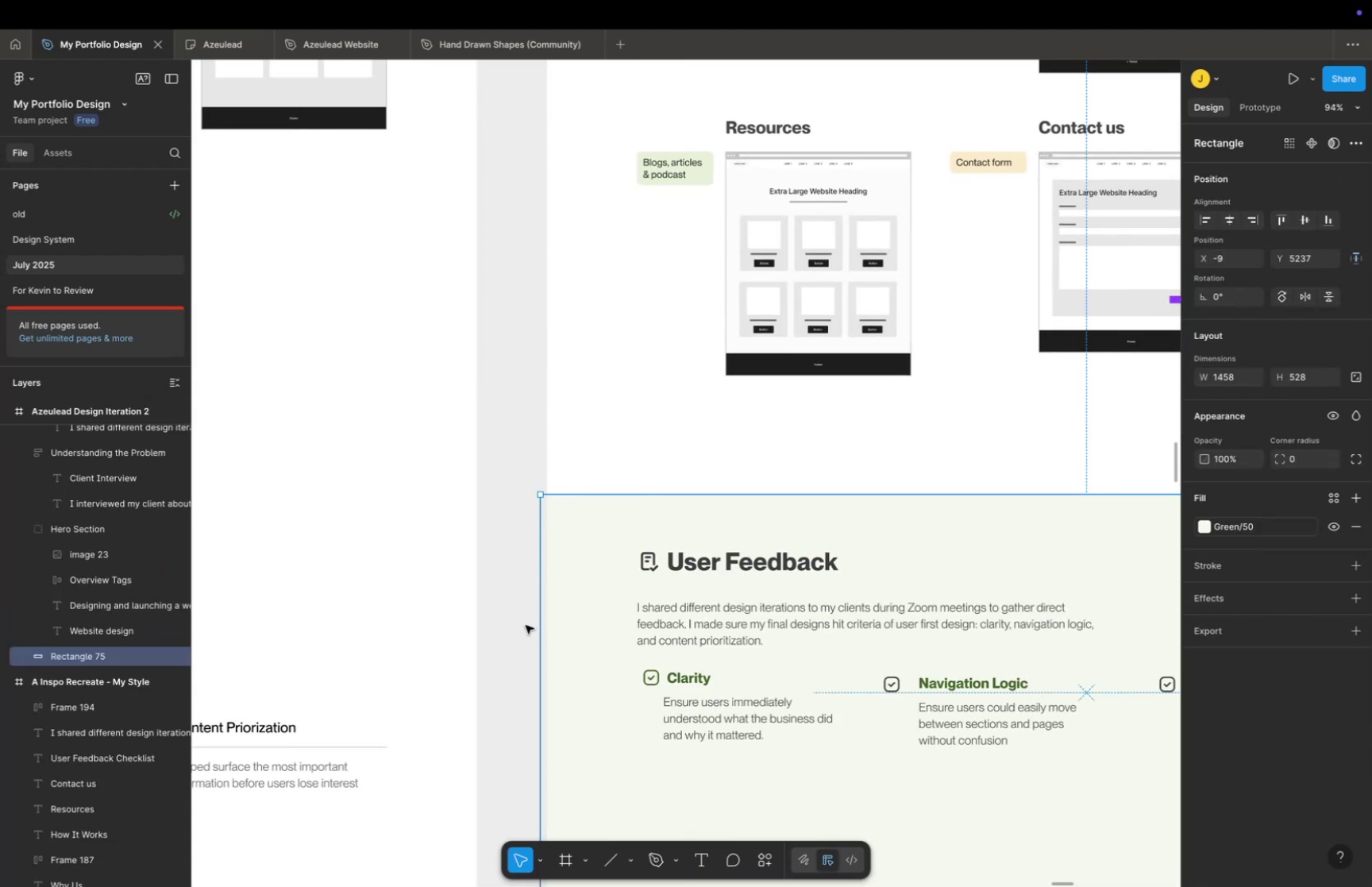 
triple_click([526, 624])
 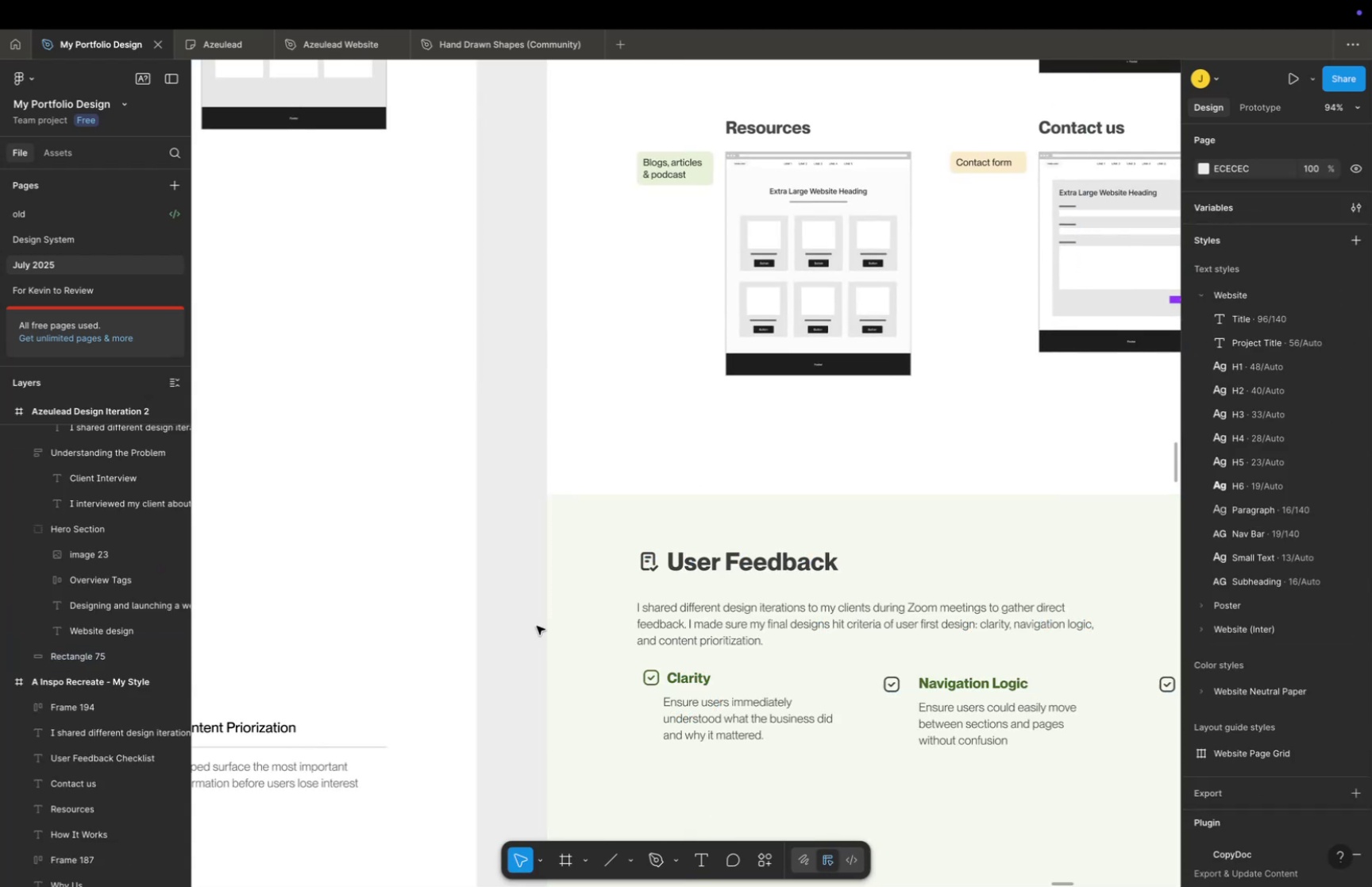 
hold_key(key=Space, duration=0.51)
 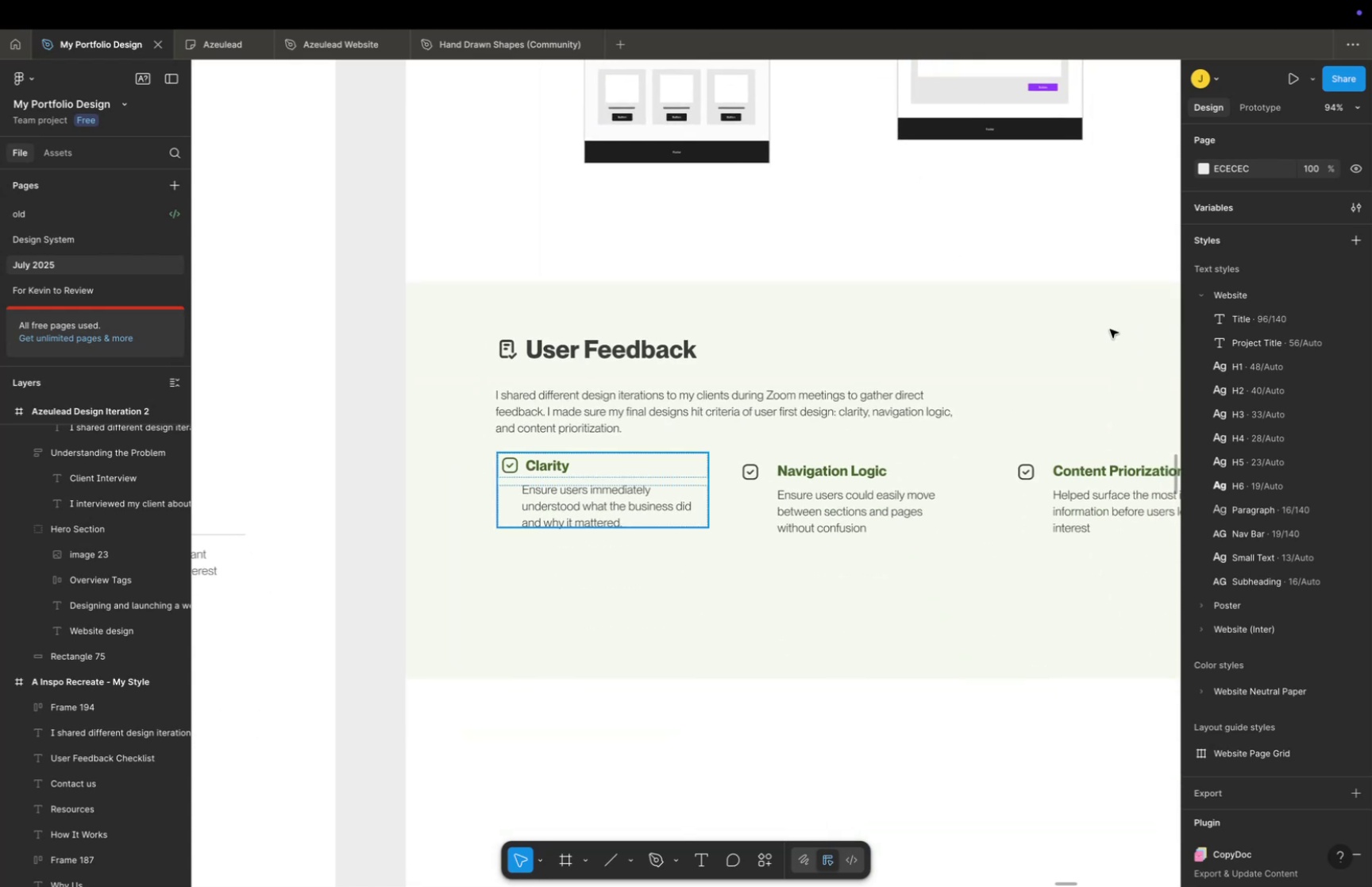 
left_click_drag(start_coordinate=[663, 619], to_coordinate=[522, 407])
 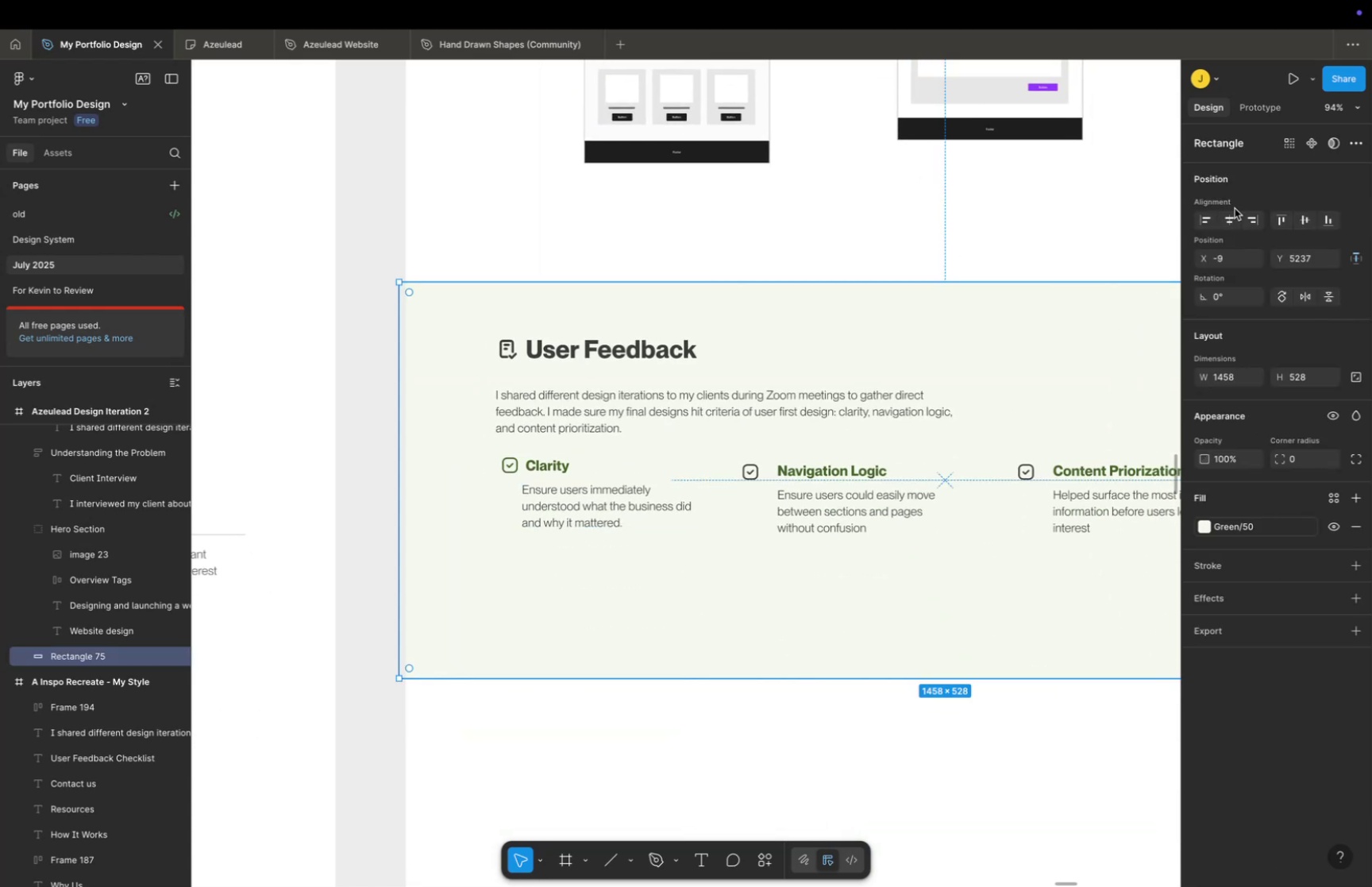 
left_click([1227, 222])
 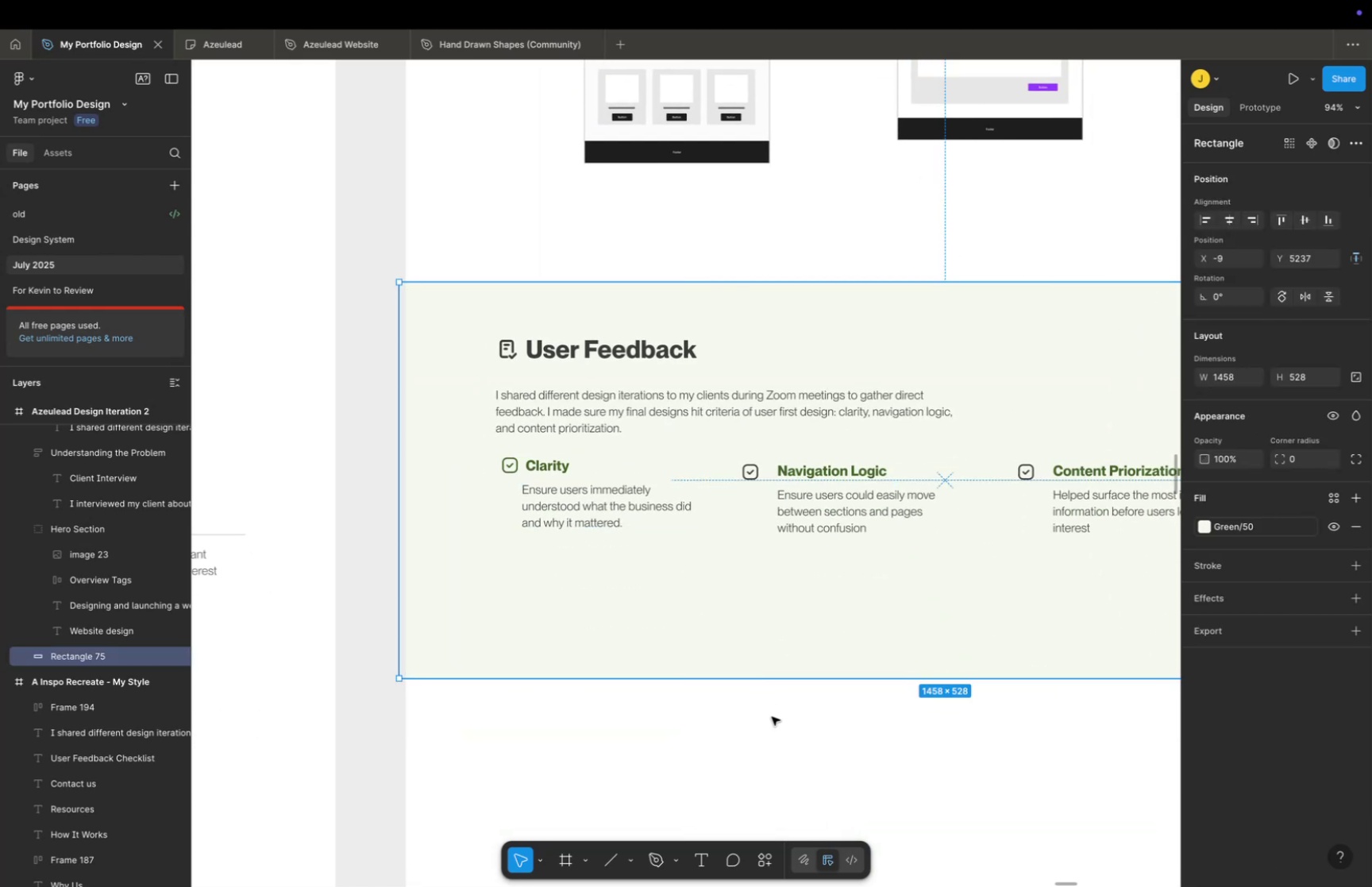 
hold_key(key=Space, duration=0.31)
 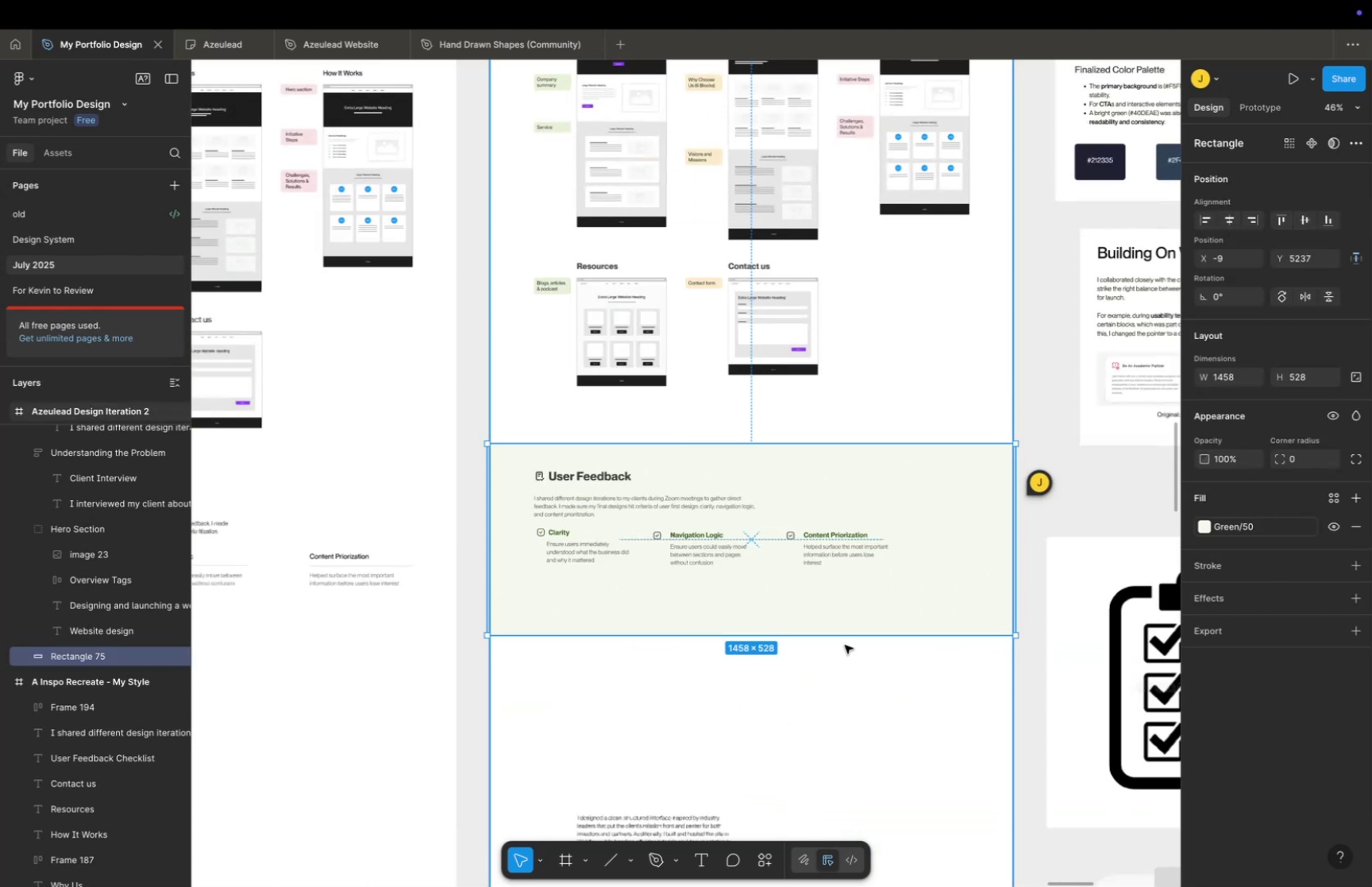 
left_click_drag(start_coordinate=[861, 739], to_coordinate=[567, 685])
 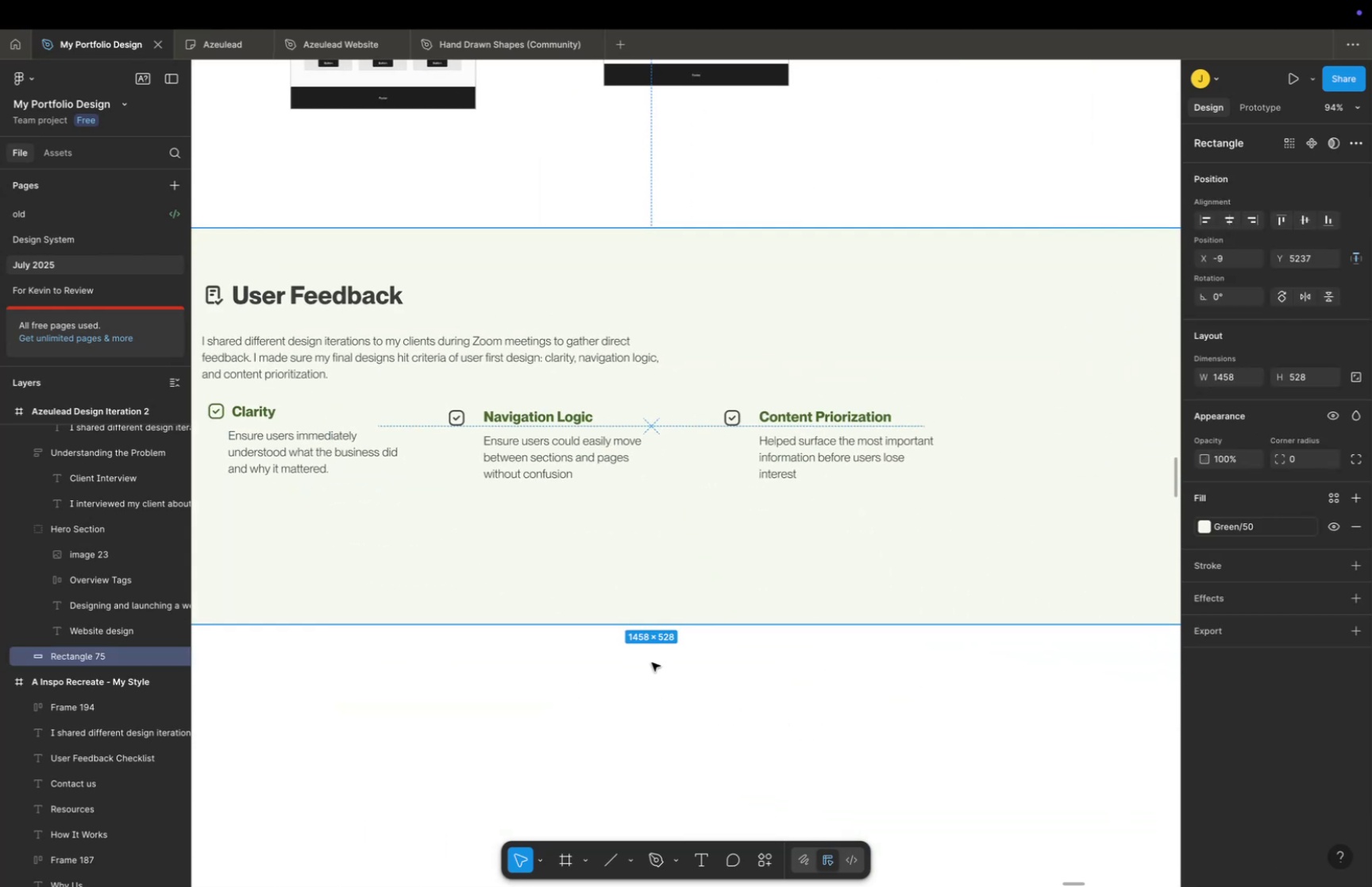 
hold_key(key=CommandLeft, duration=0.3)
scroll: coordinate [845, 644], scroll_direction: down, amount: 10.0
 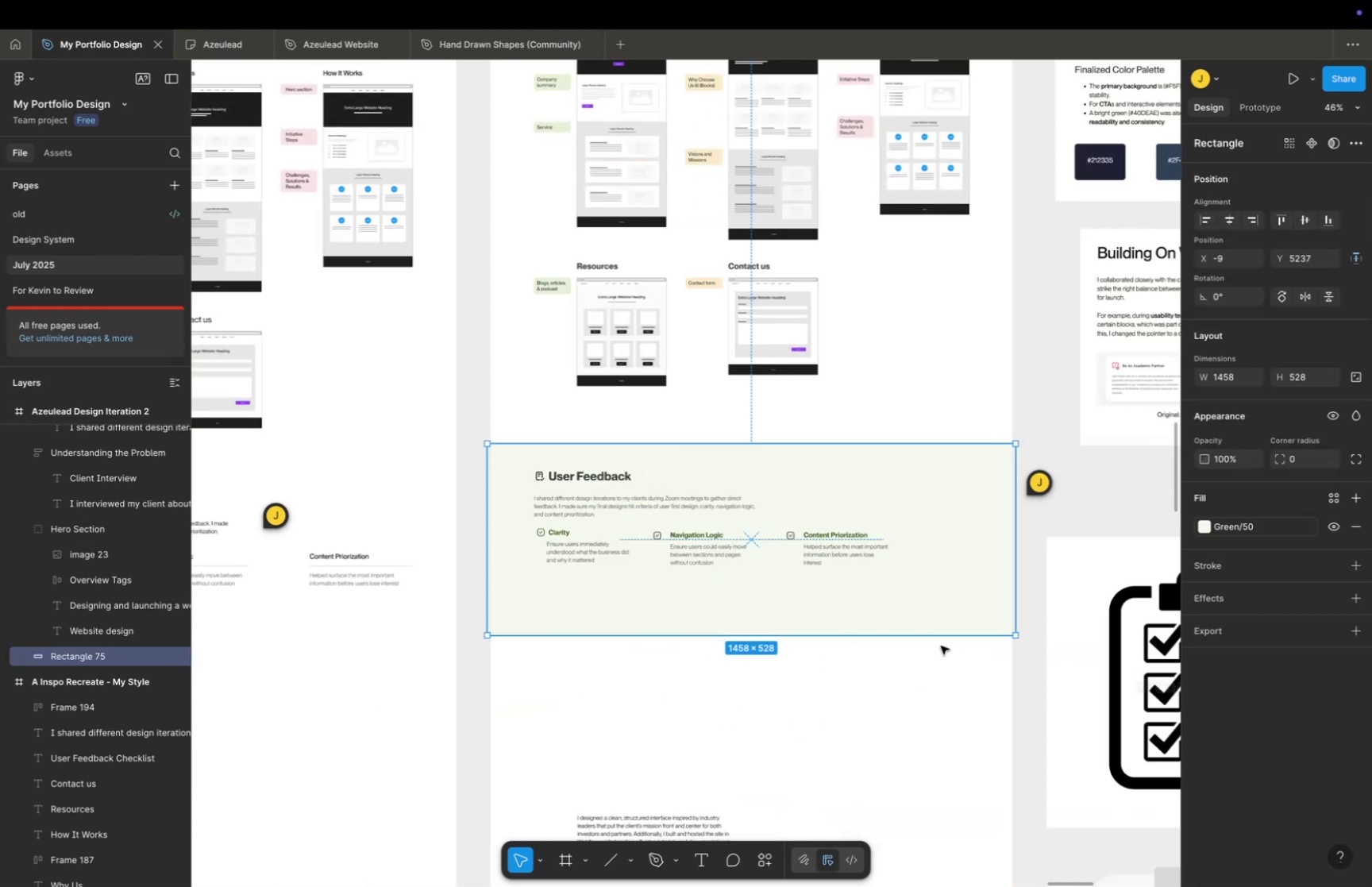 
key(Space)
 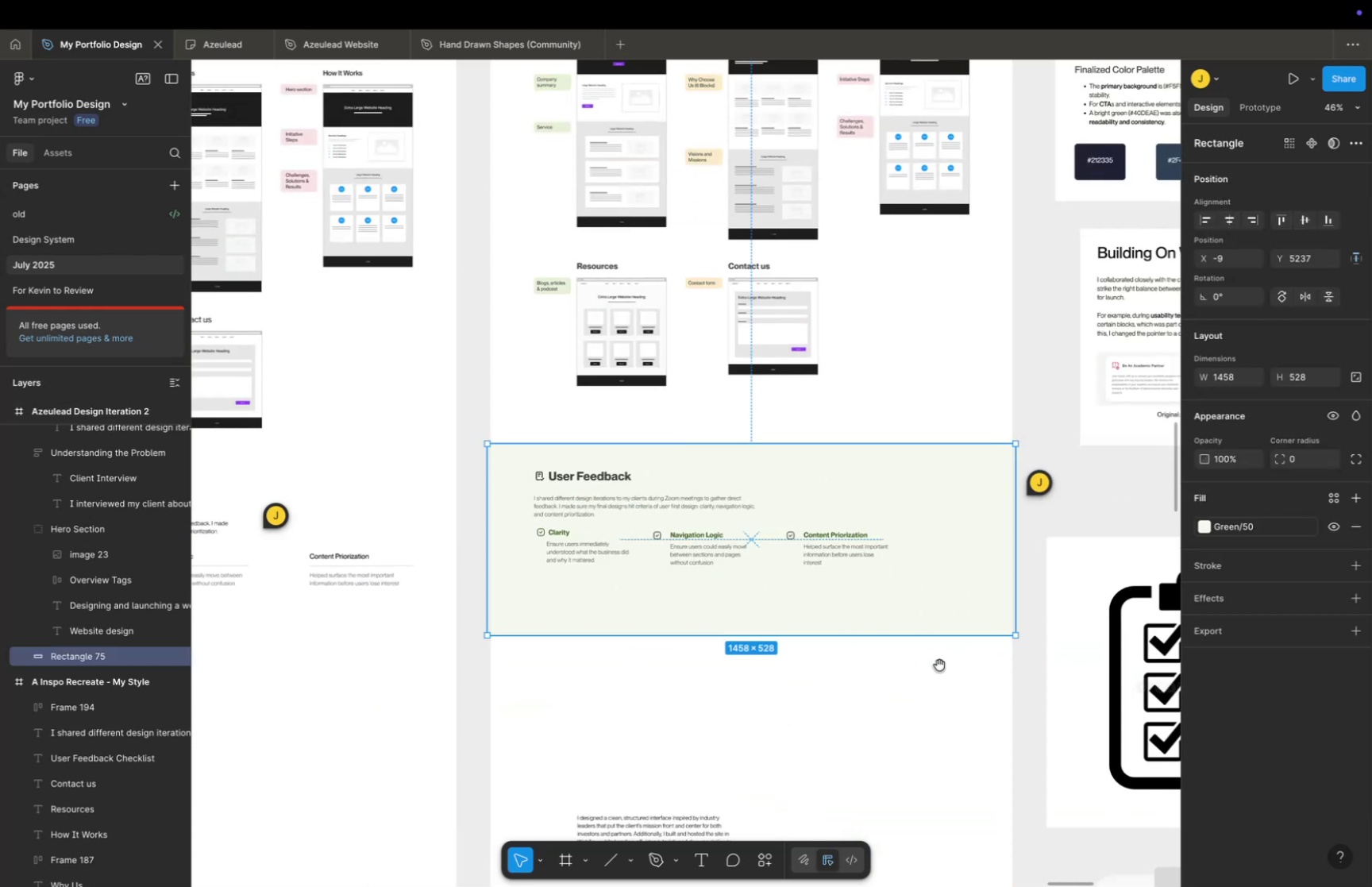 
left_click_drag(start_coordinate=[922, 663], to_coordinate=[910, 663])
 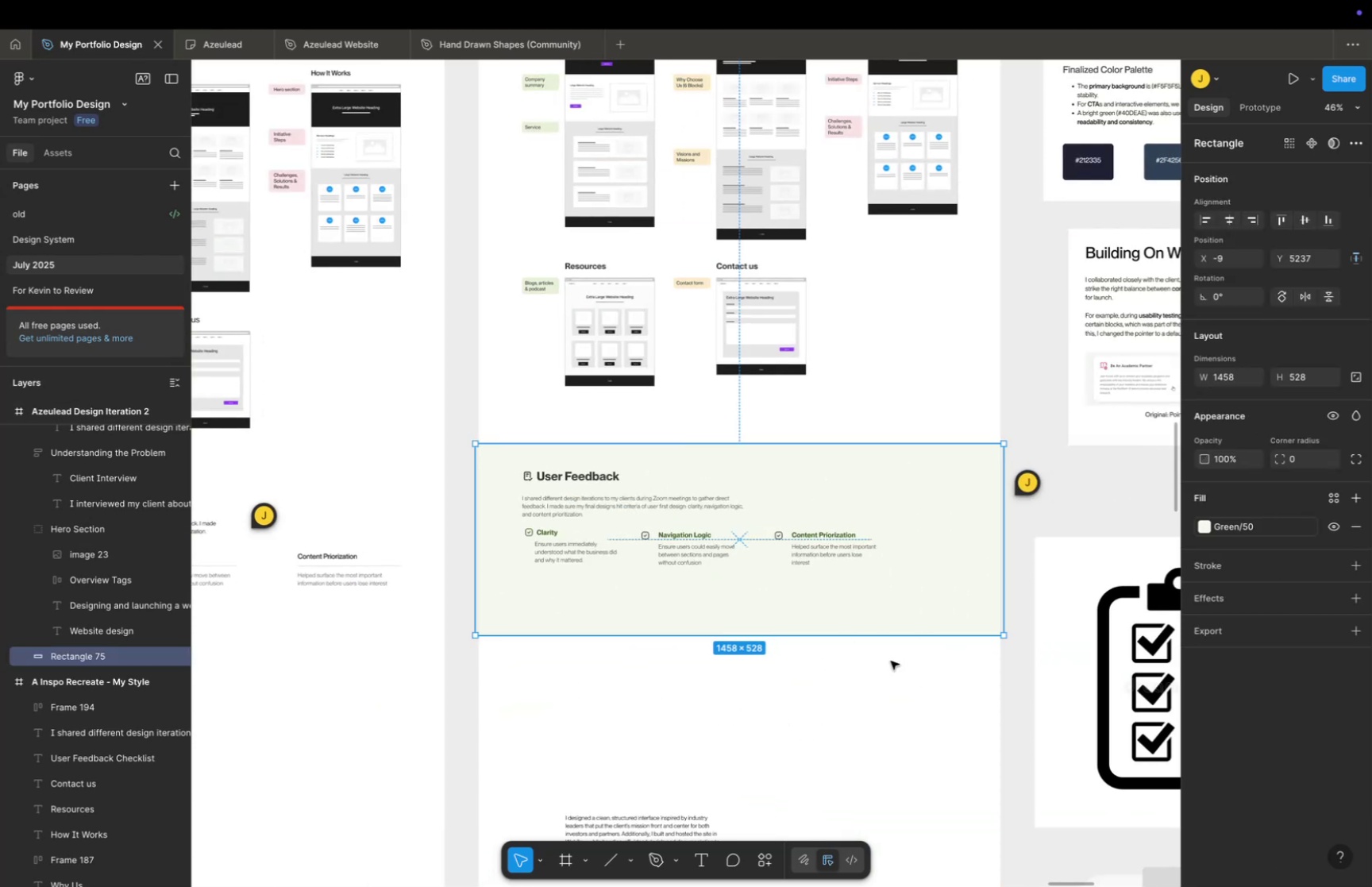 
hold_key(key=CommandLeft, duration=0.89)
scroll: coordinate [361, 431], scroll_direction: up, amount: 14.0
 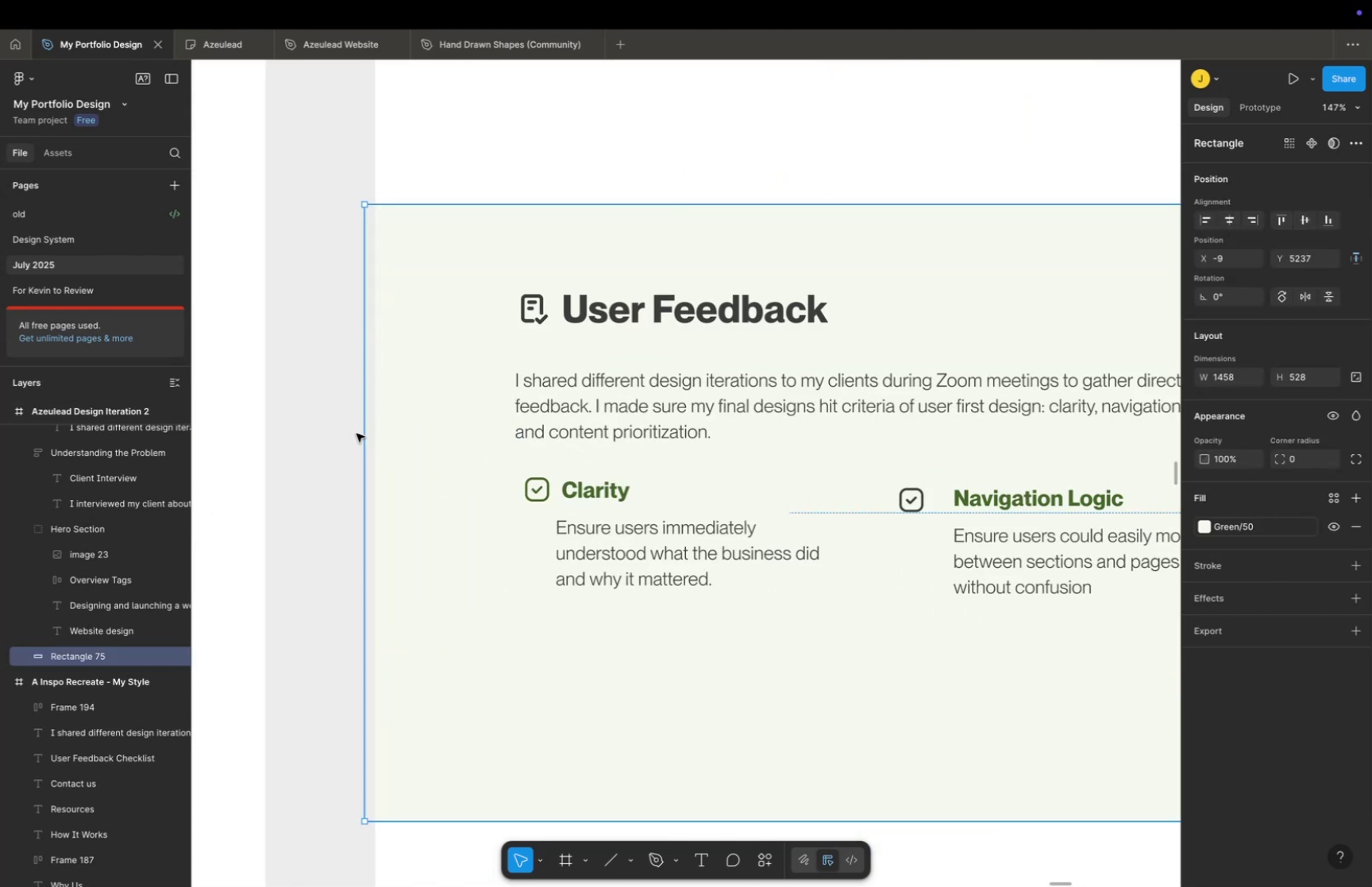 
hold_key(key=OptionLeft, duration=1.7)
left_click_drag(start_coordinate=[362, 434], to_coordinate=[376, 437])
 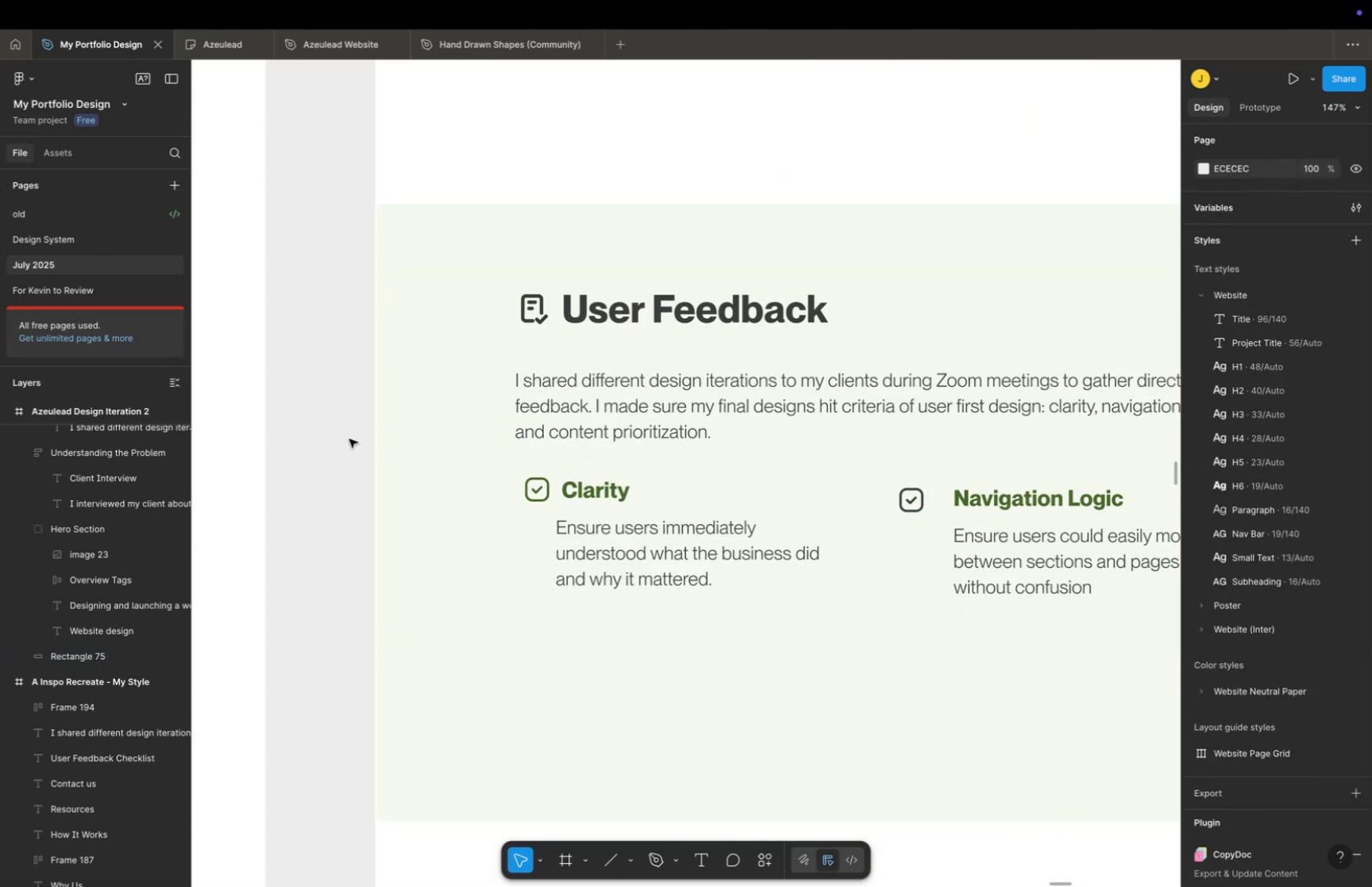 
double_click([349, 438])
 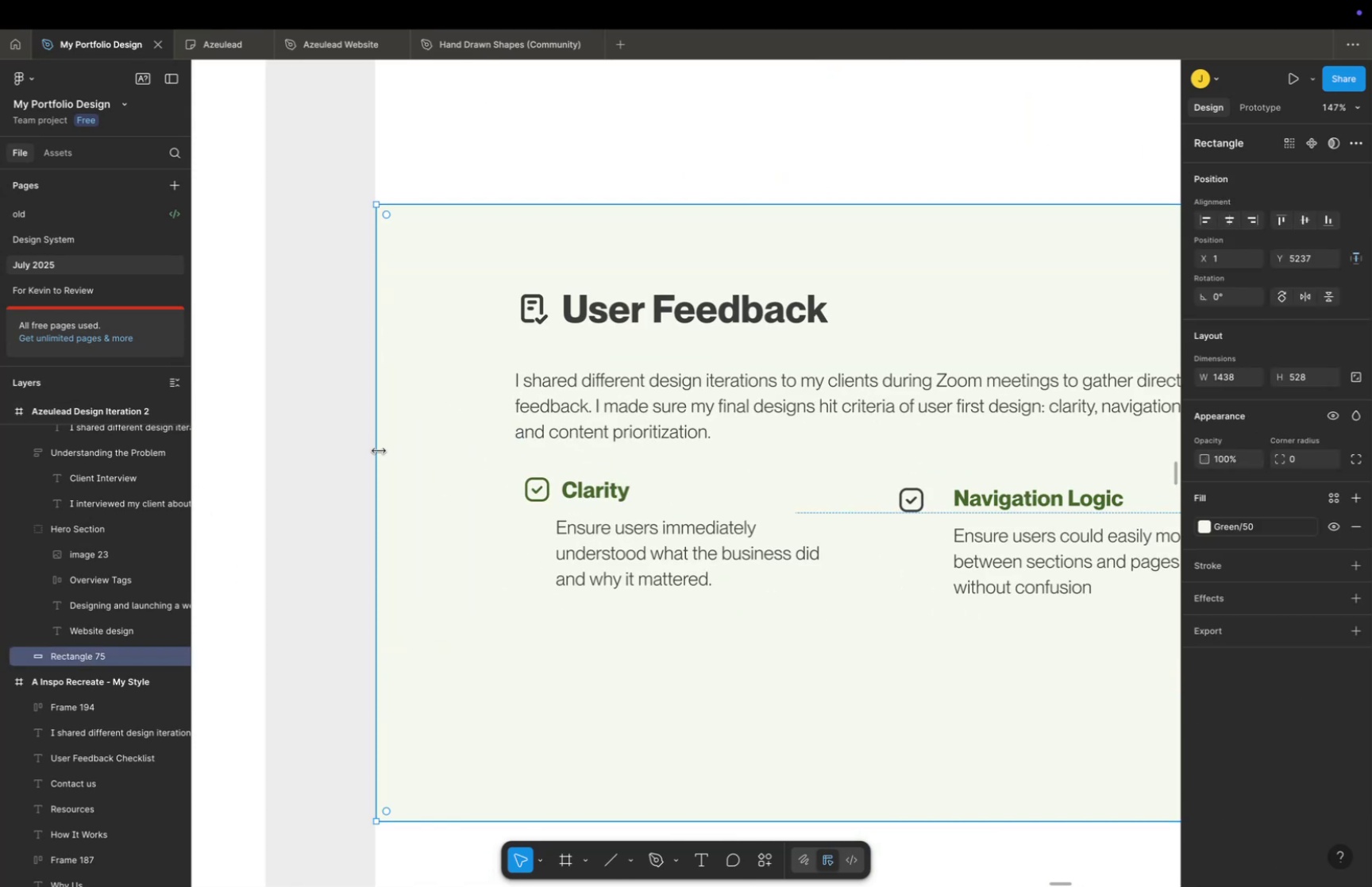 
hold_key(key=CommandLeft, duration=0.94)
scroll: coordinate [401, 467], scroll_direction: up, amount: 46.0
 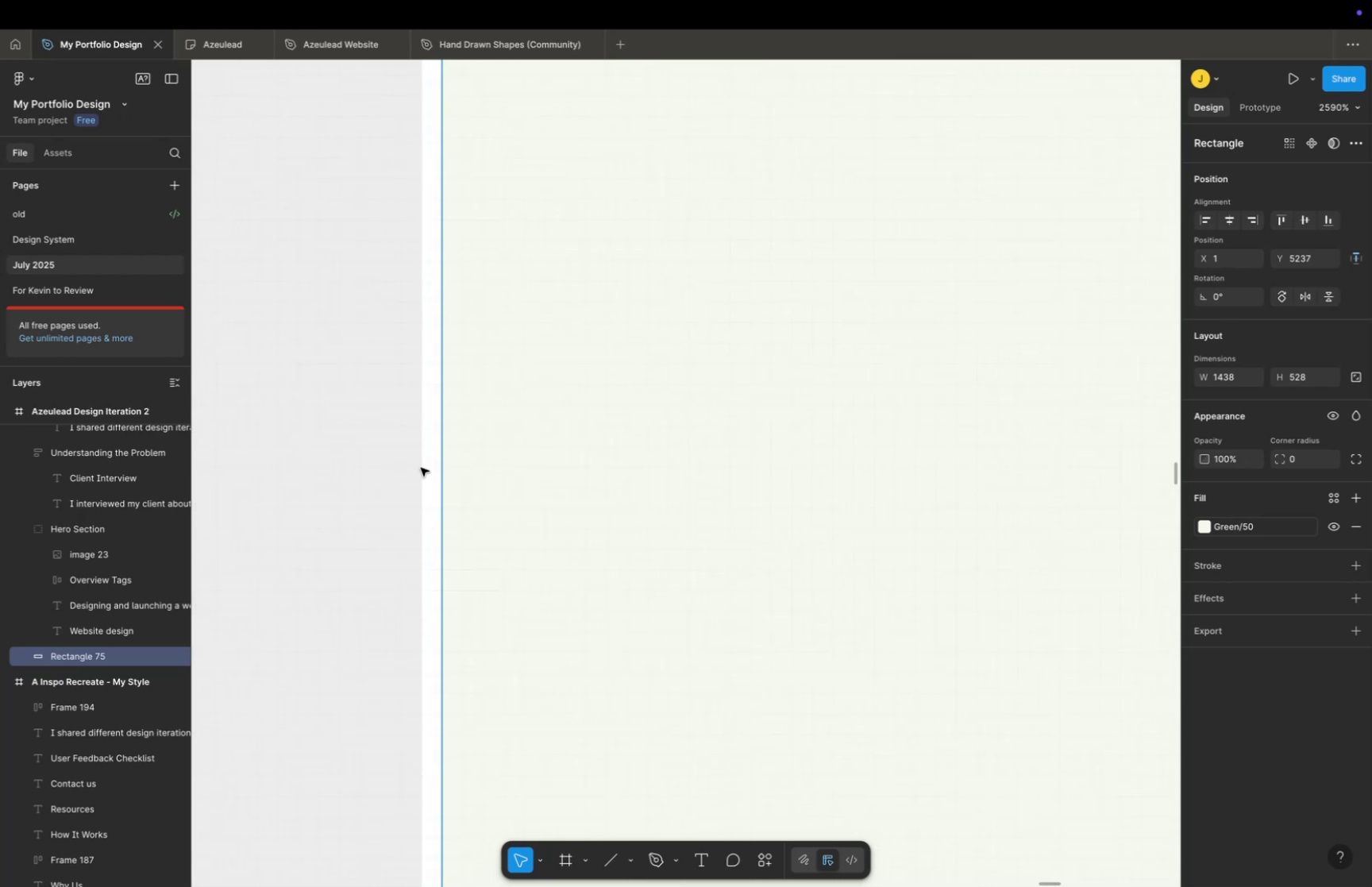 
hold_key(key=OptionLeft, duration=1.02)
left_click_drag(start_coordinate=[442, 469], to_coordinate=[423, 473])
 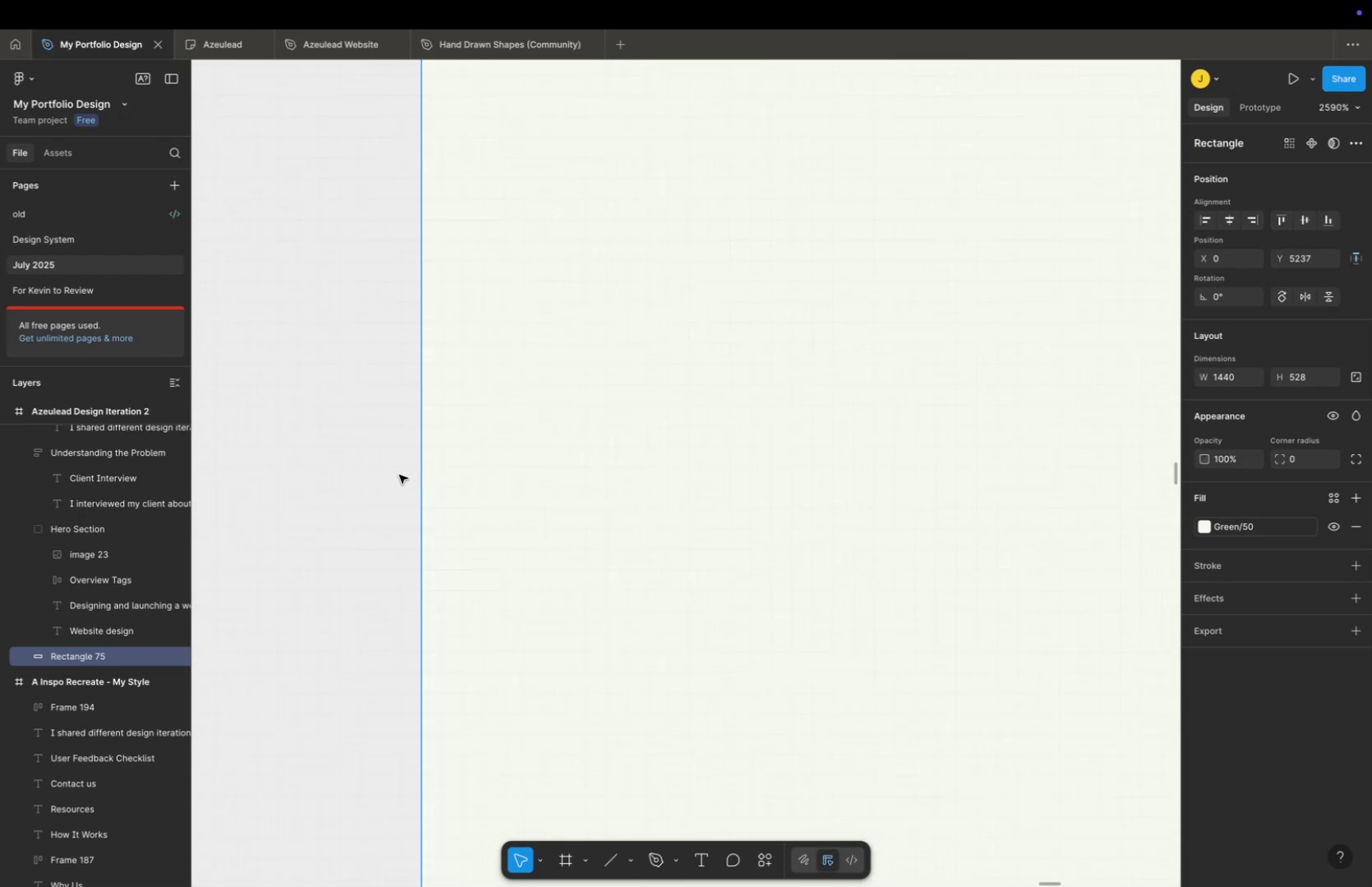 
double_click([399, 474])
 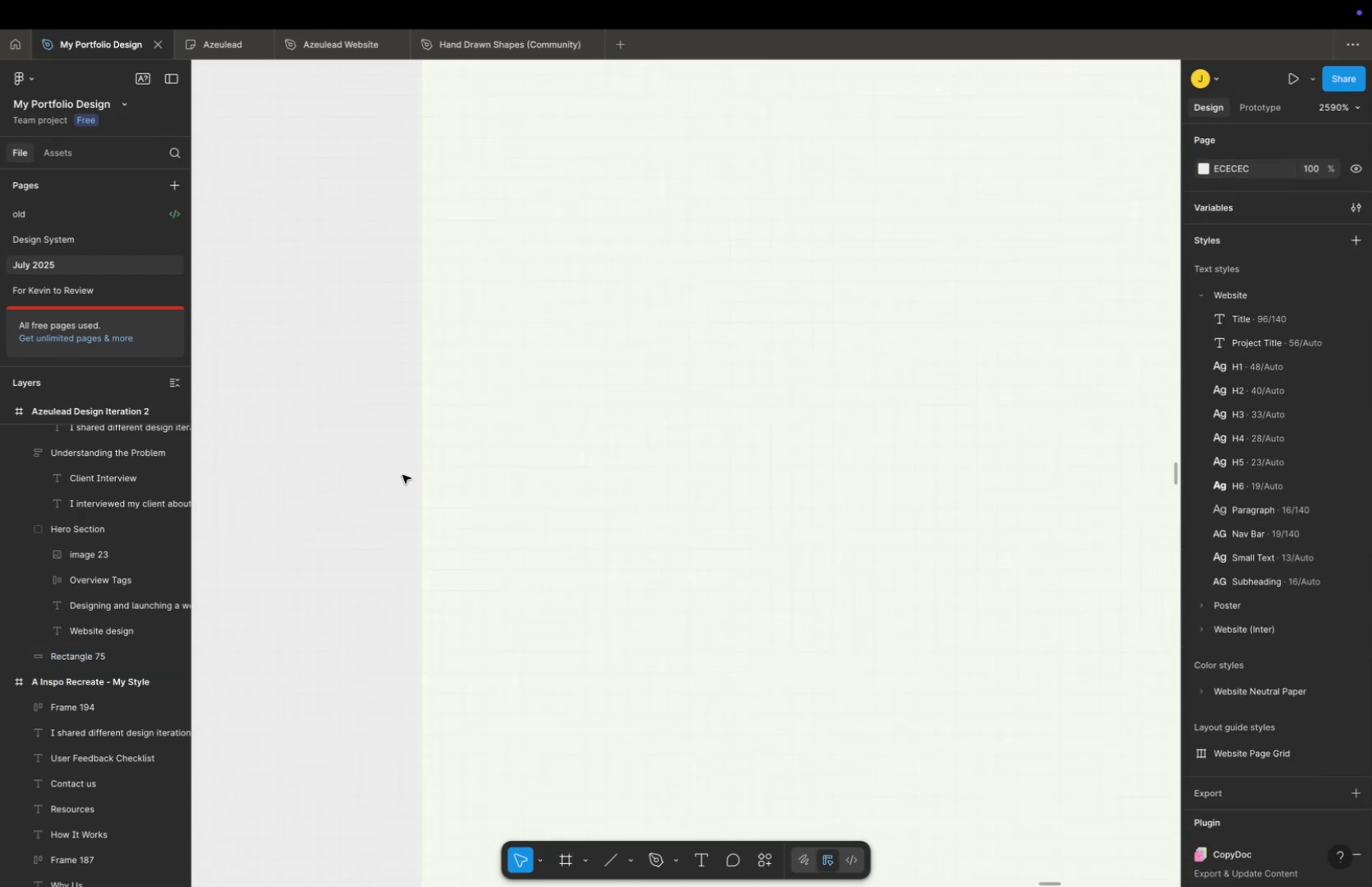 
hold_key(key=CommandLeft, duration=0.31)
scroll: coordinate [407, 472], scroll_direction: down, amount: 40.0
 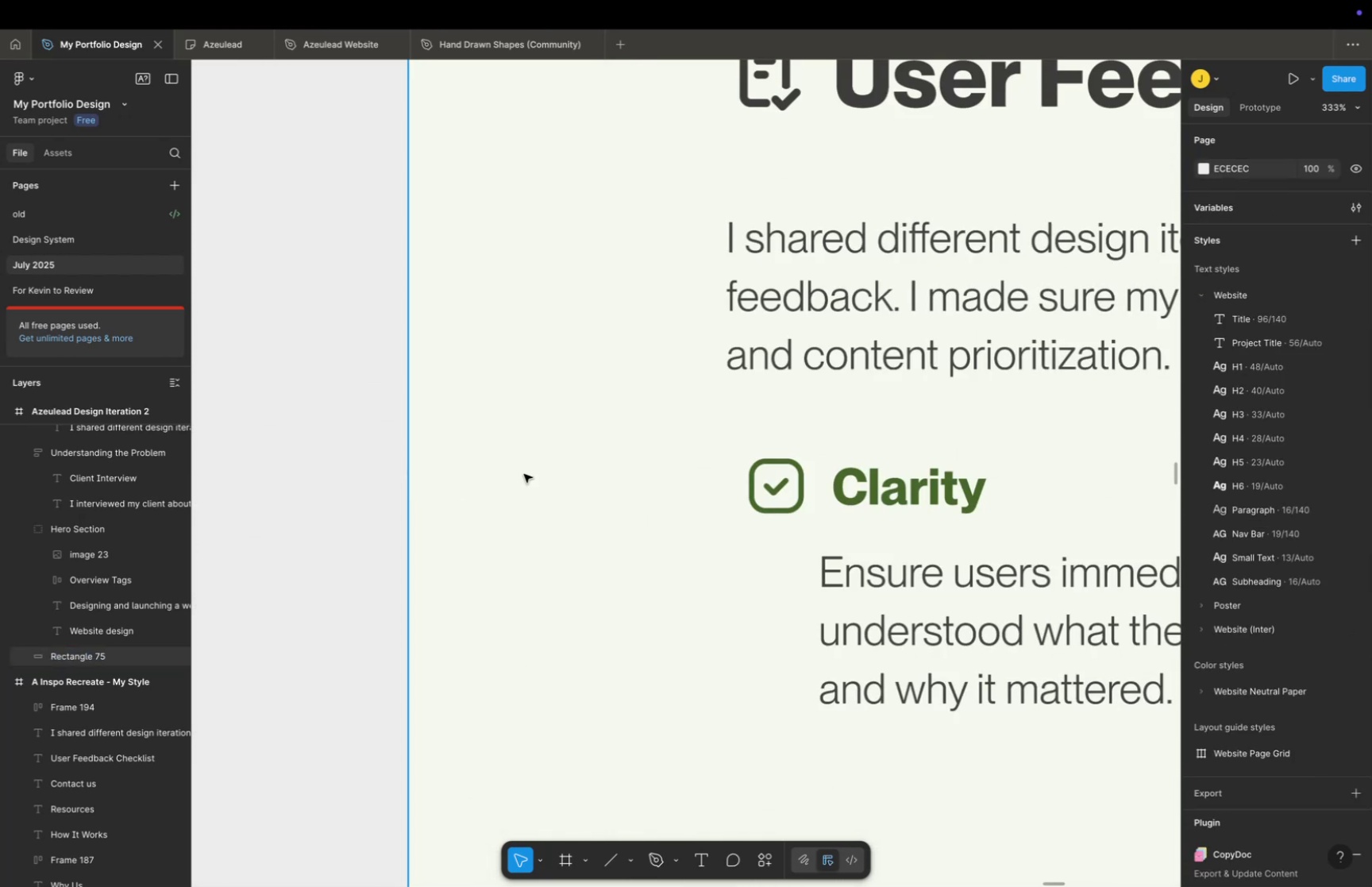 
key(Space)
 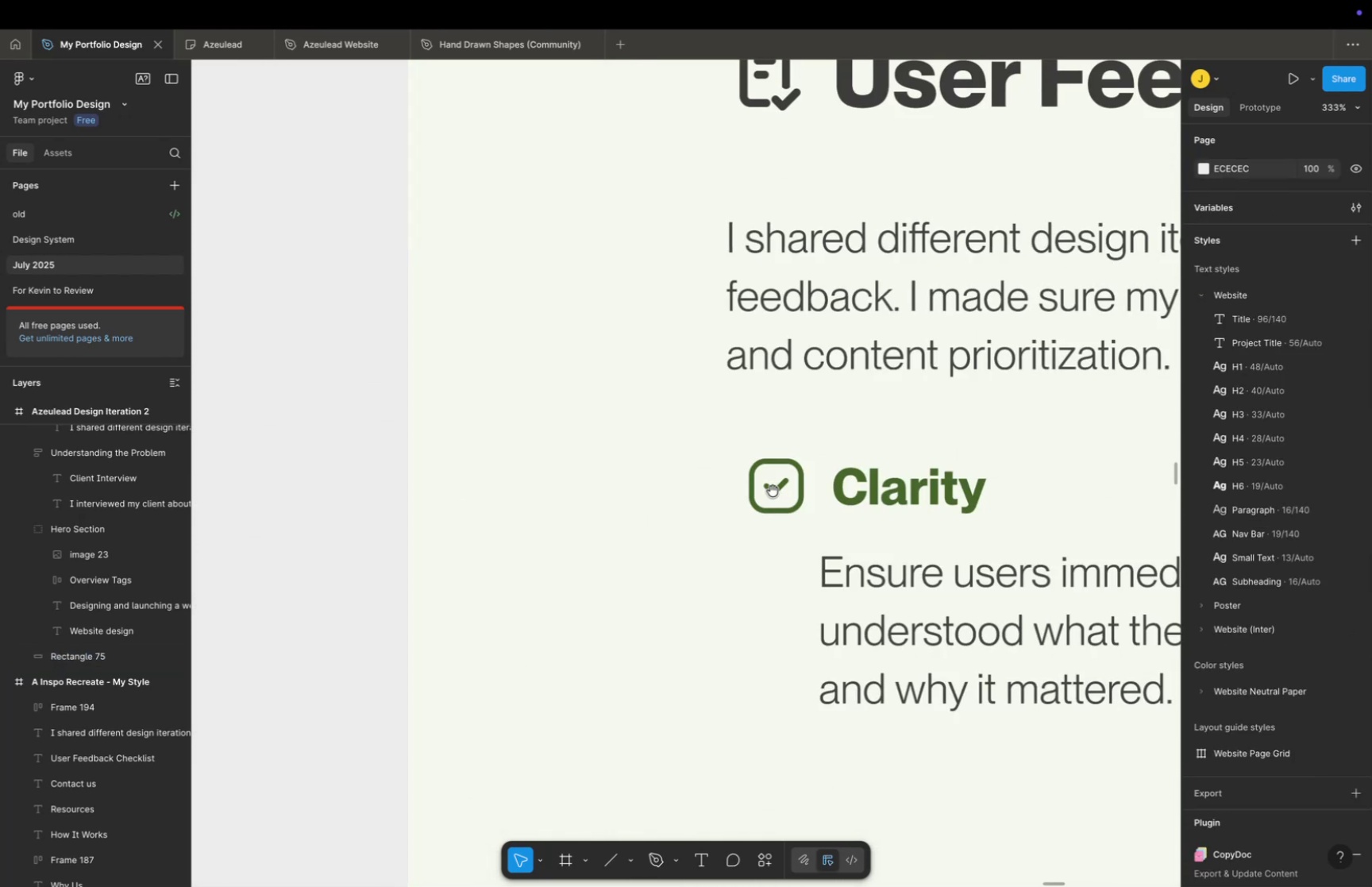 
left_click_drag(start_coordinate=[771, 488], to_coordinate=[438, 443])
 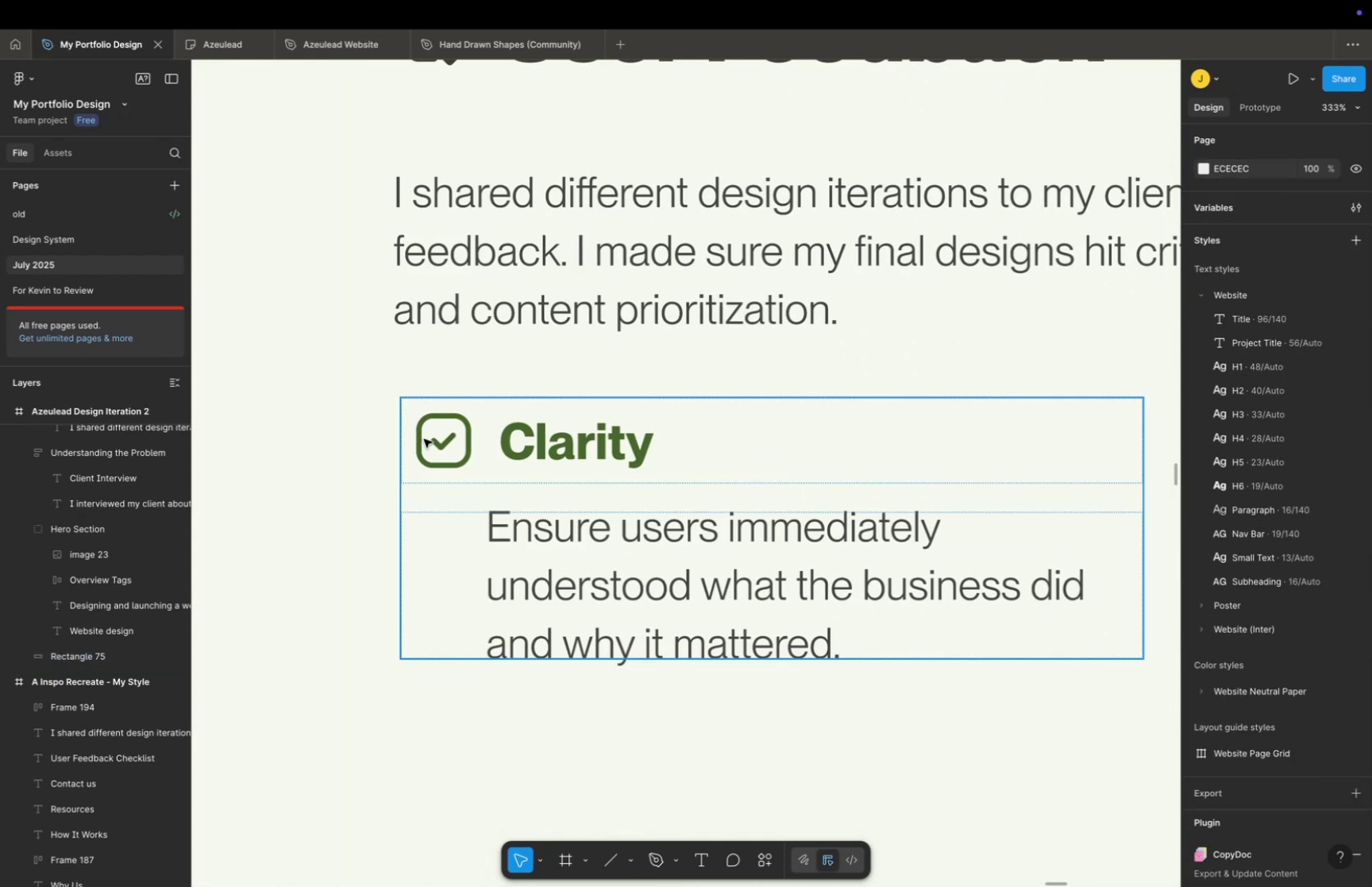 
key(Meta+CommandLeft)
 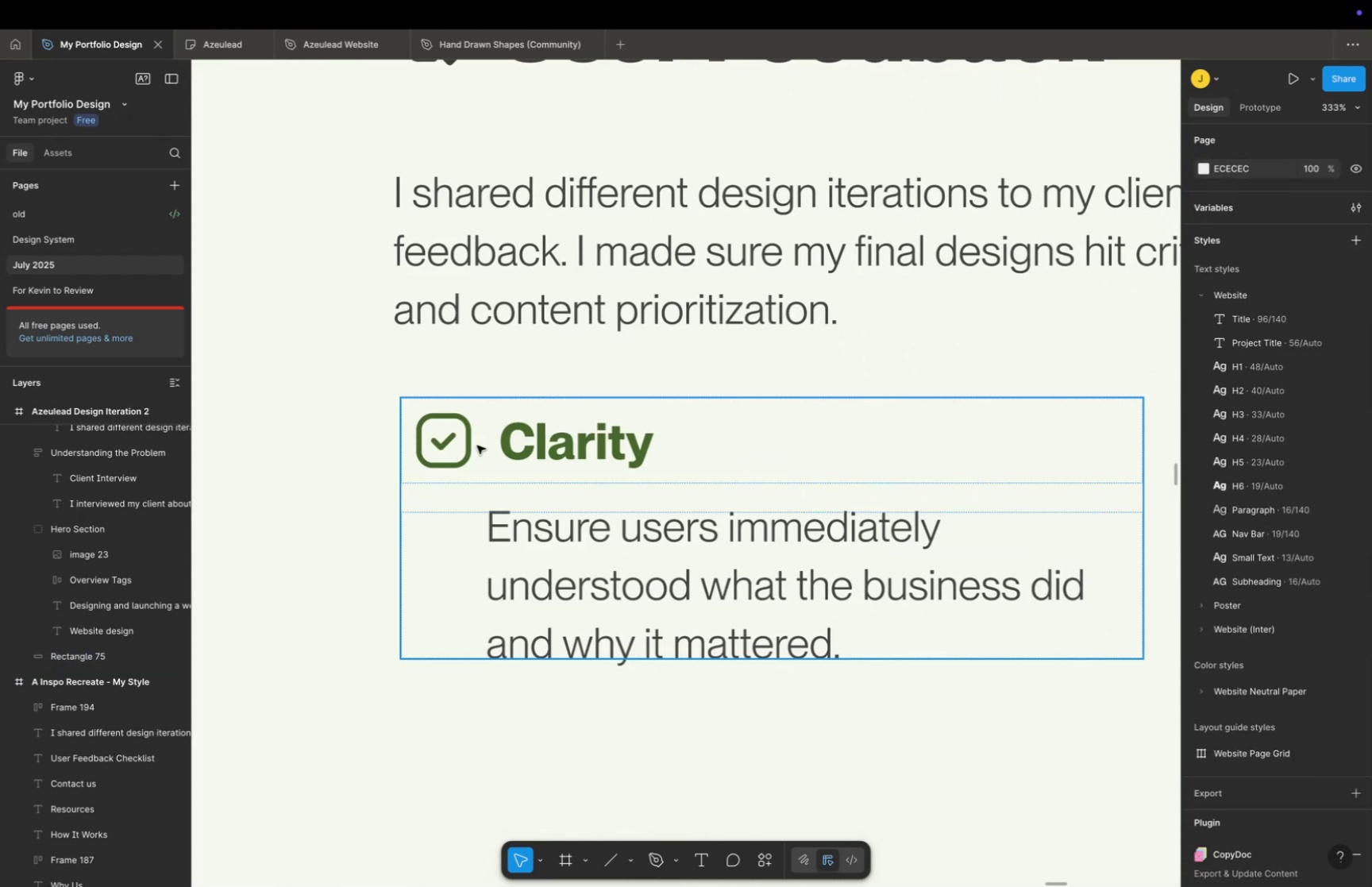 
scroll: coordinate [483, 449], scroll_direction: down, amount: 32.0
 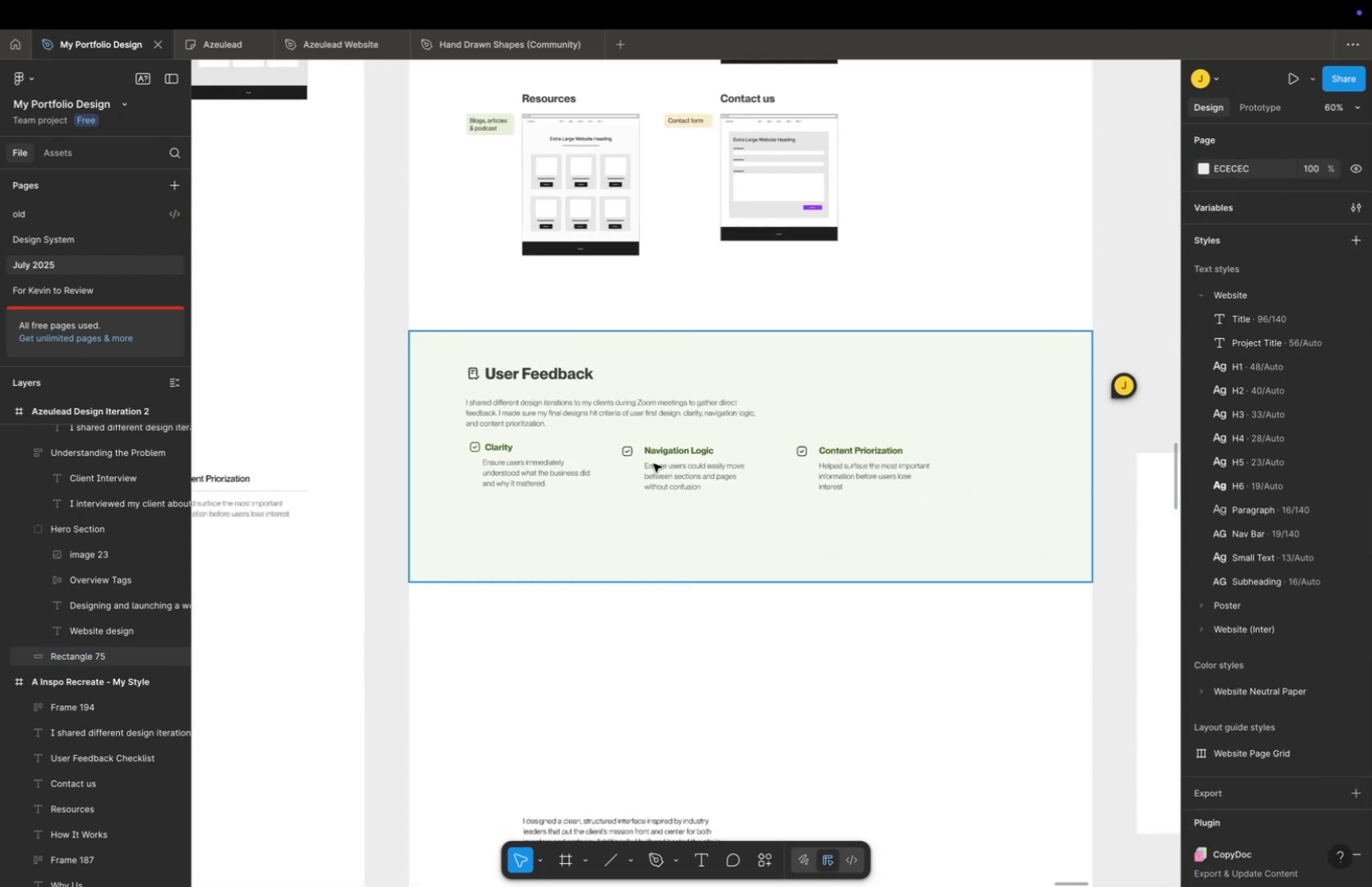 
key(Space)
 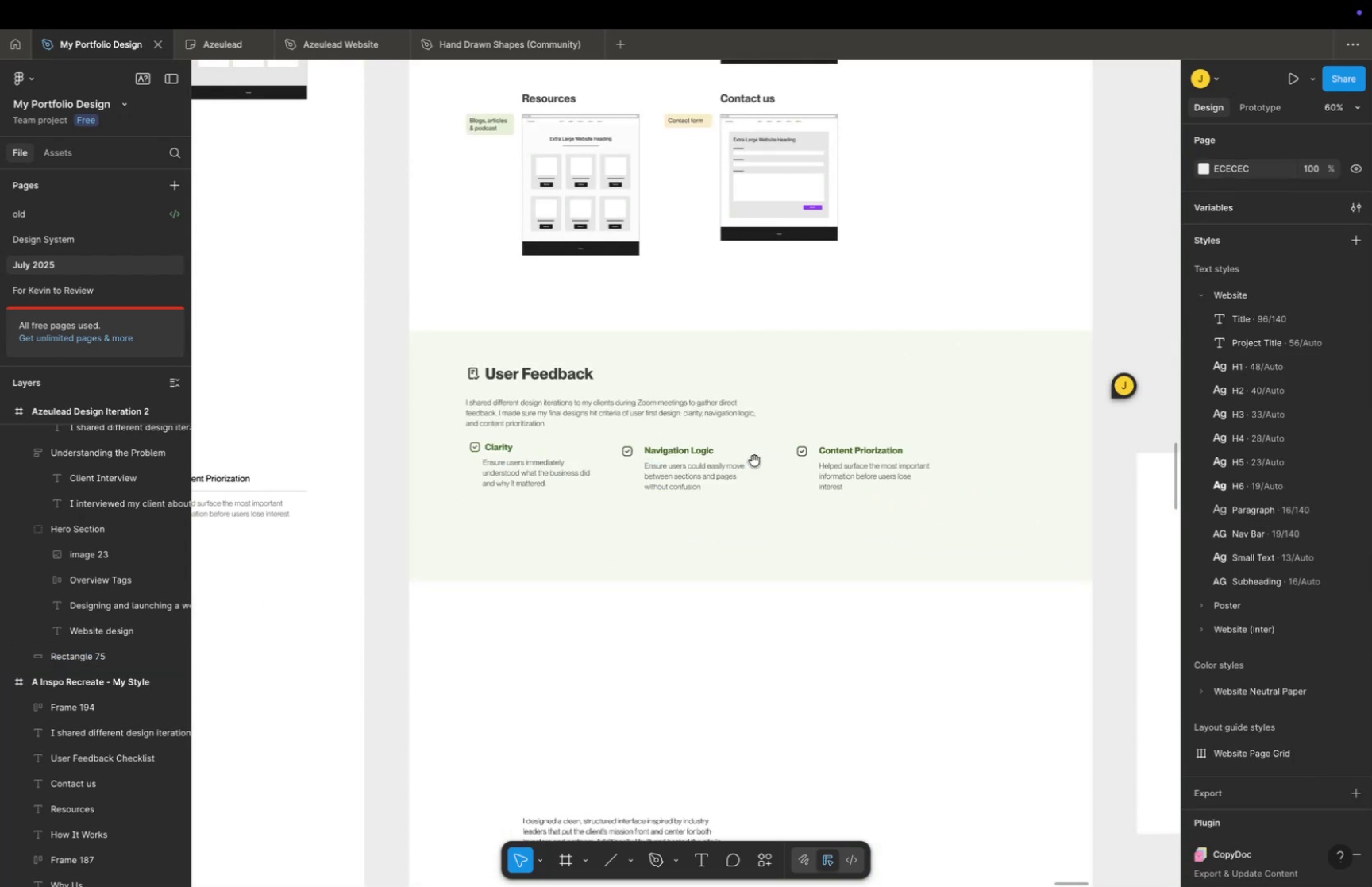 
left_click_drag(start_coordinate=[752, 458], to_coordinate=[626, 438])
 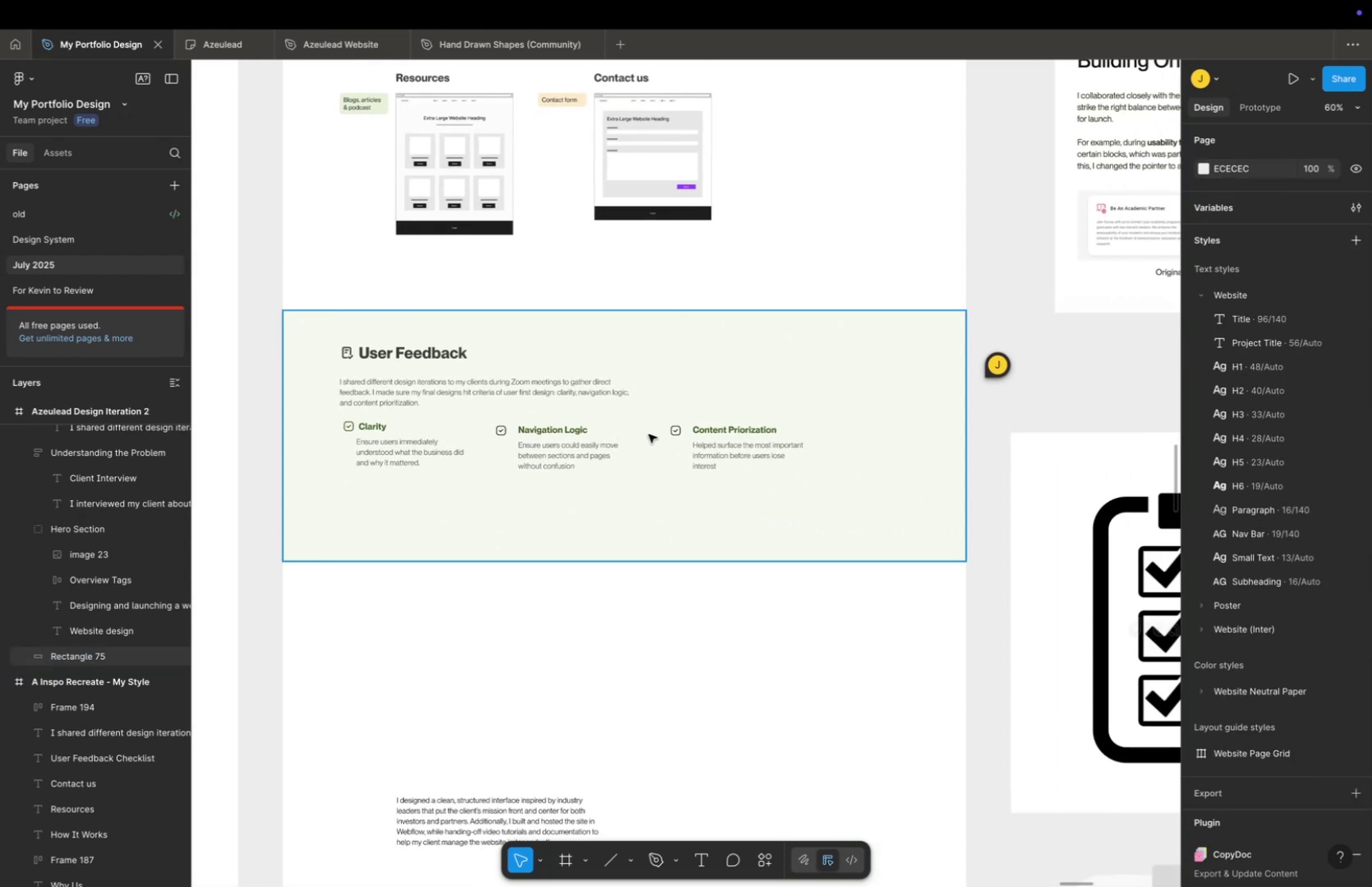 
hold_key(key=CommandLeft, duration=0.42)
scroll: coordinate [932, 433], scroll_direction: up, amount: 35.0
 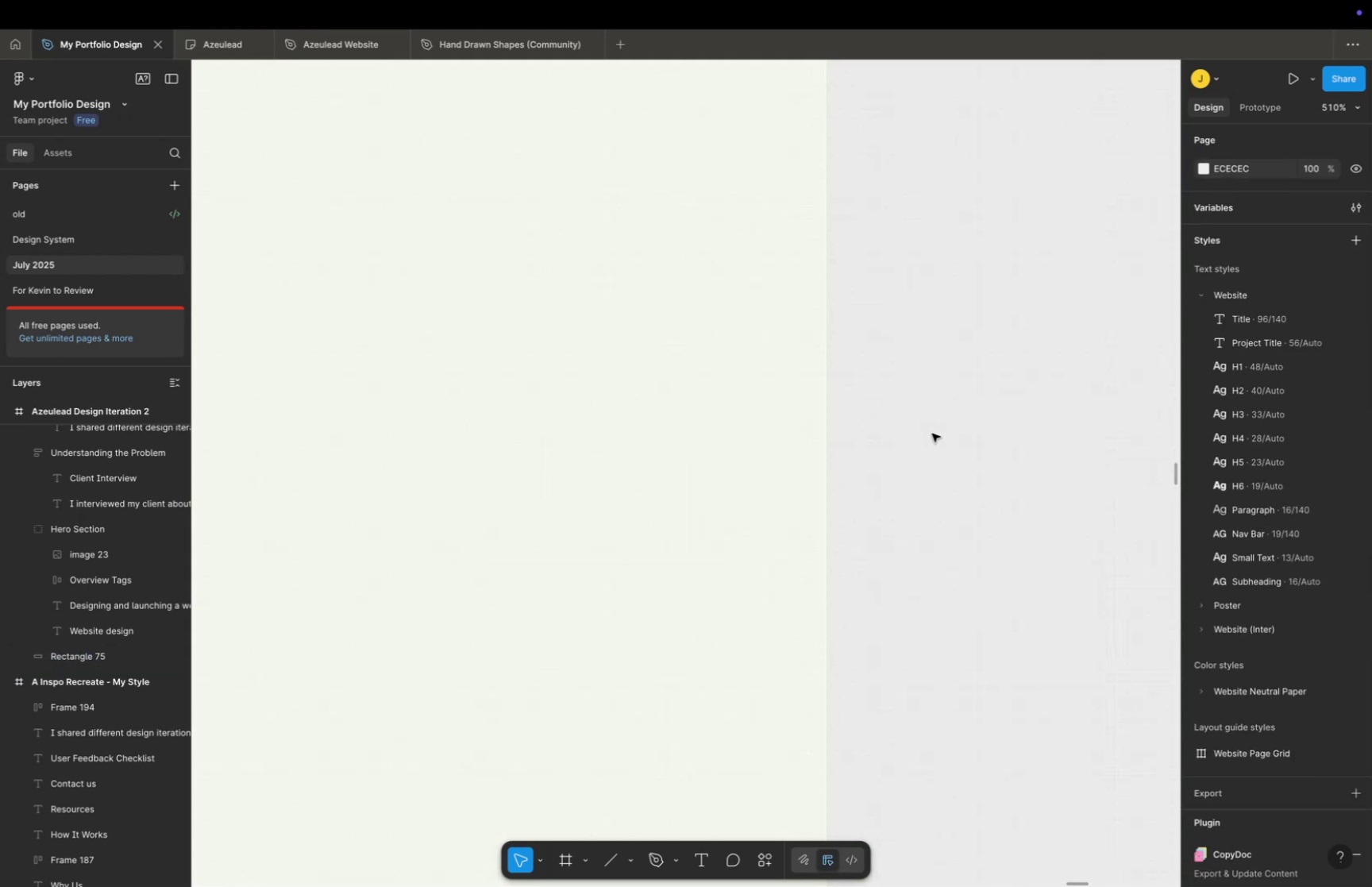 
key(Meta+CommandLeft)
 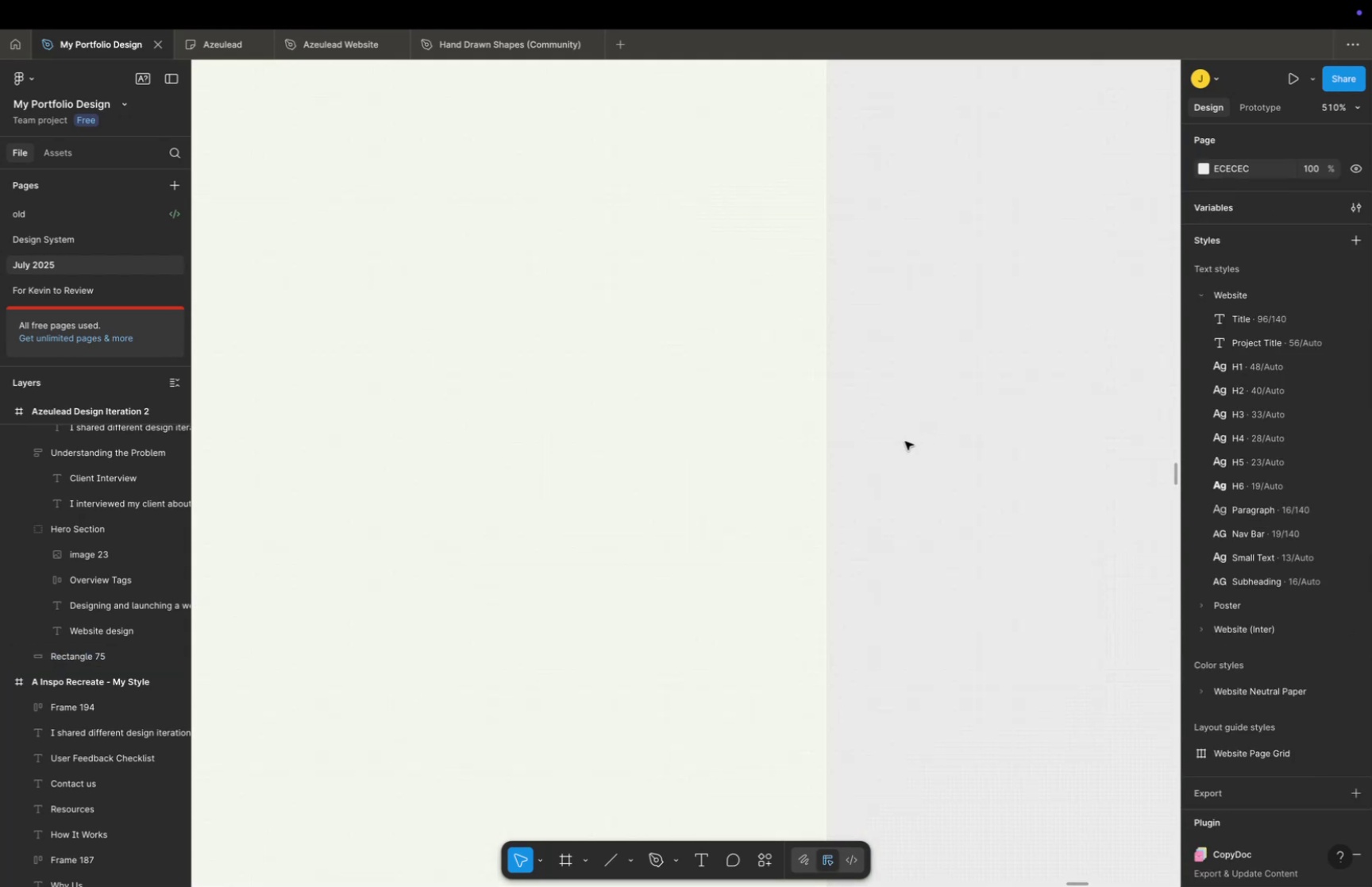 
key(Meta+CommandLeft)
 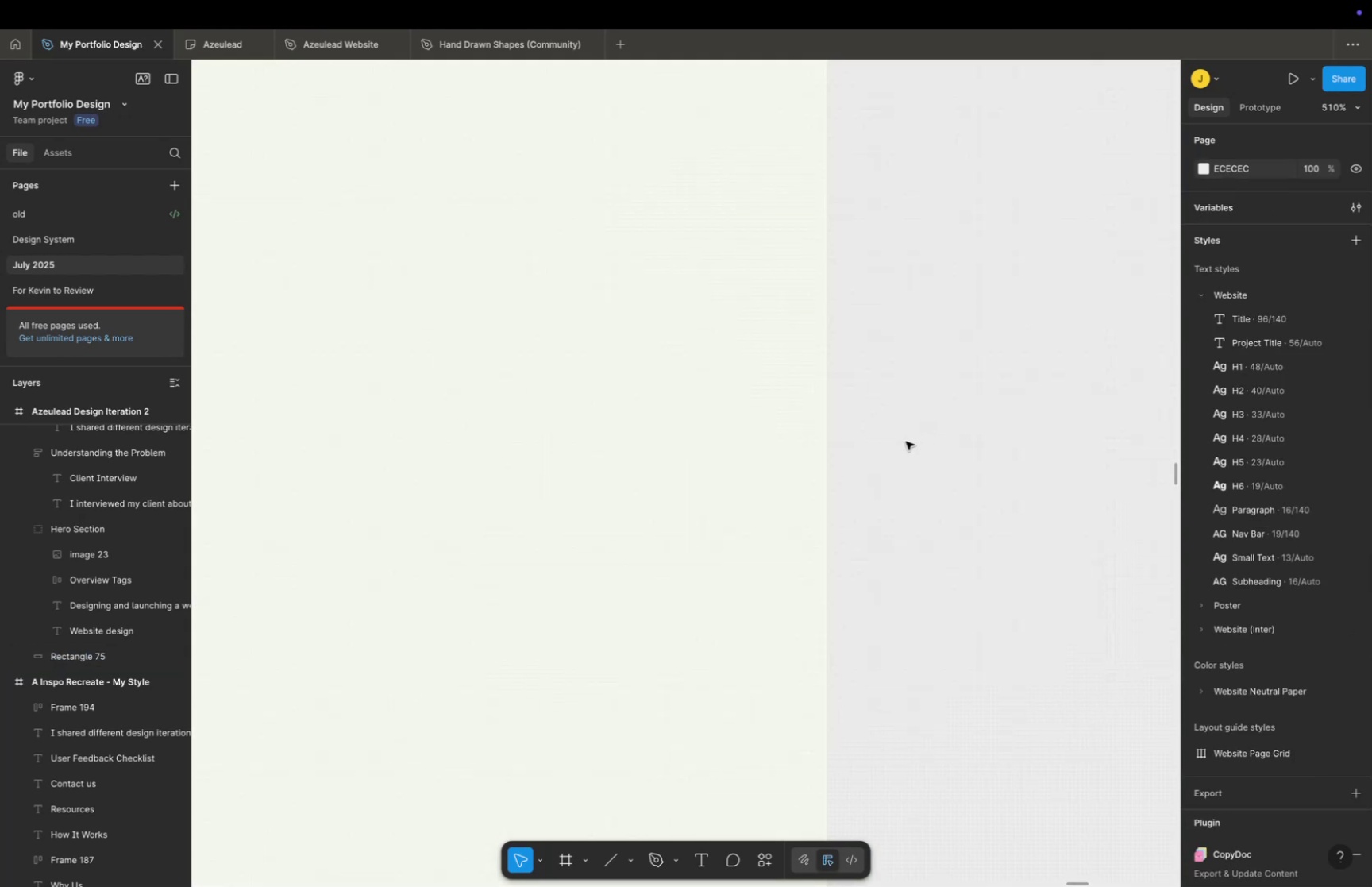 
scroll: coordinate [906, 441], scroll_direction: down, amount: 76.0
 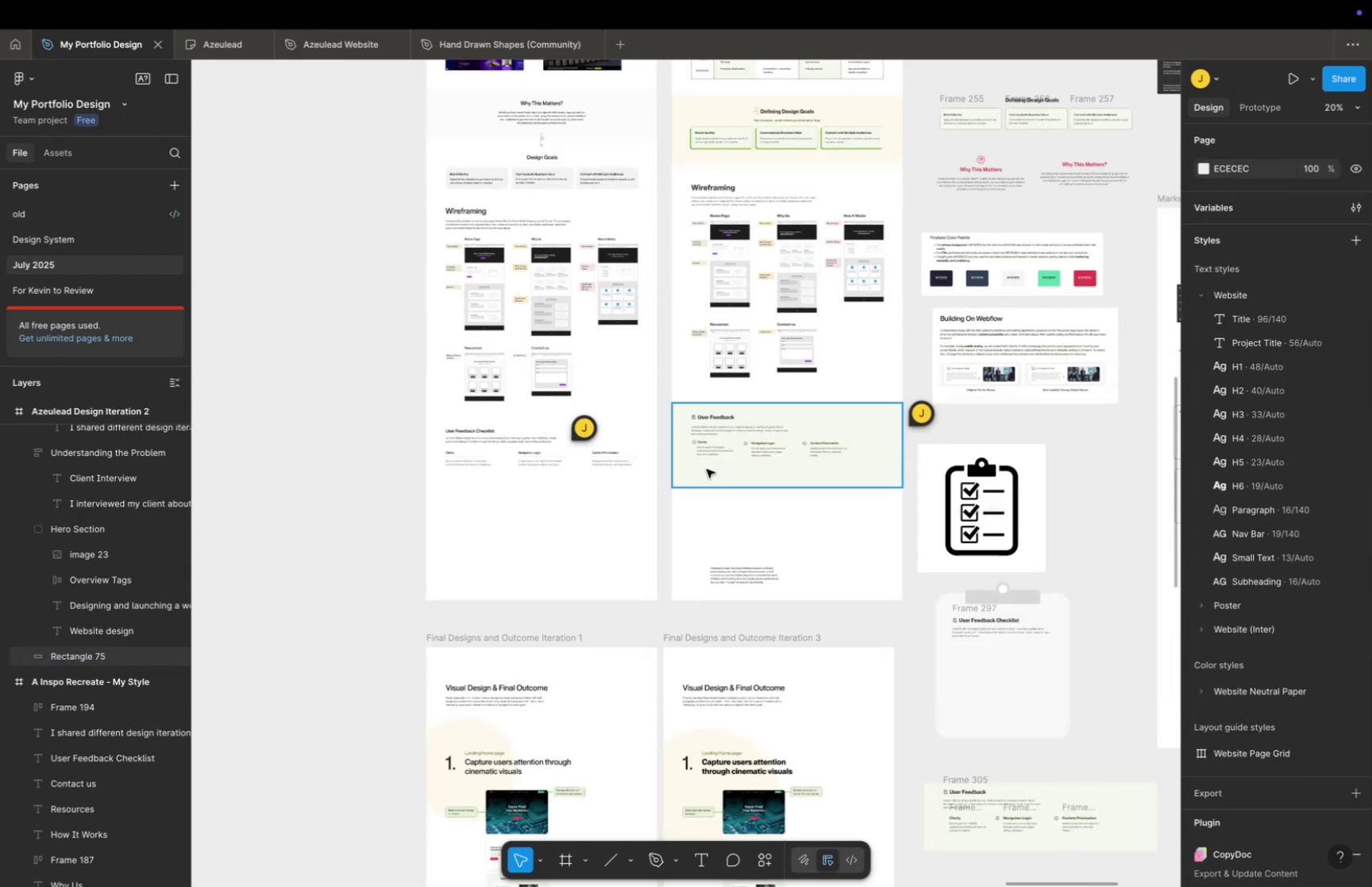 
left_click_drag(start_coordinate=[603, 472], to_coordinate=[647, 465])
 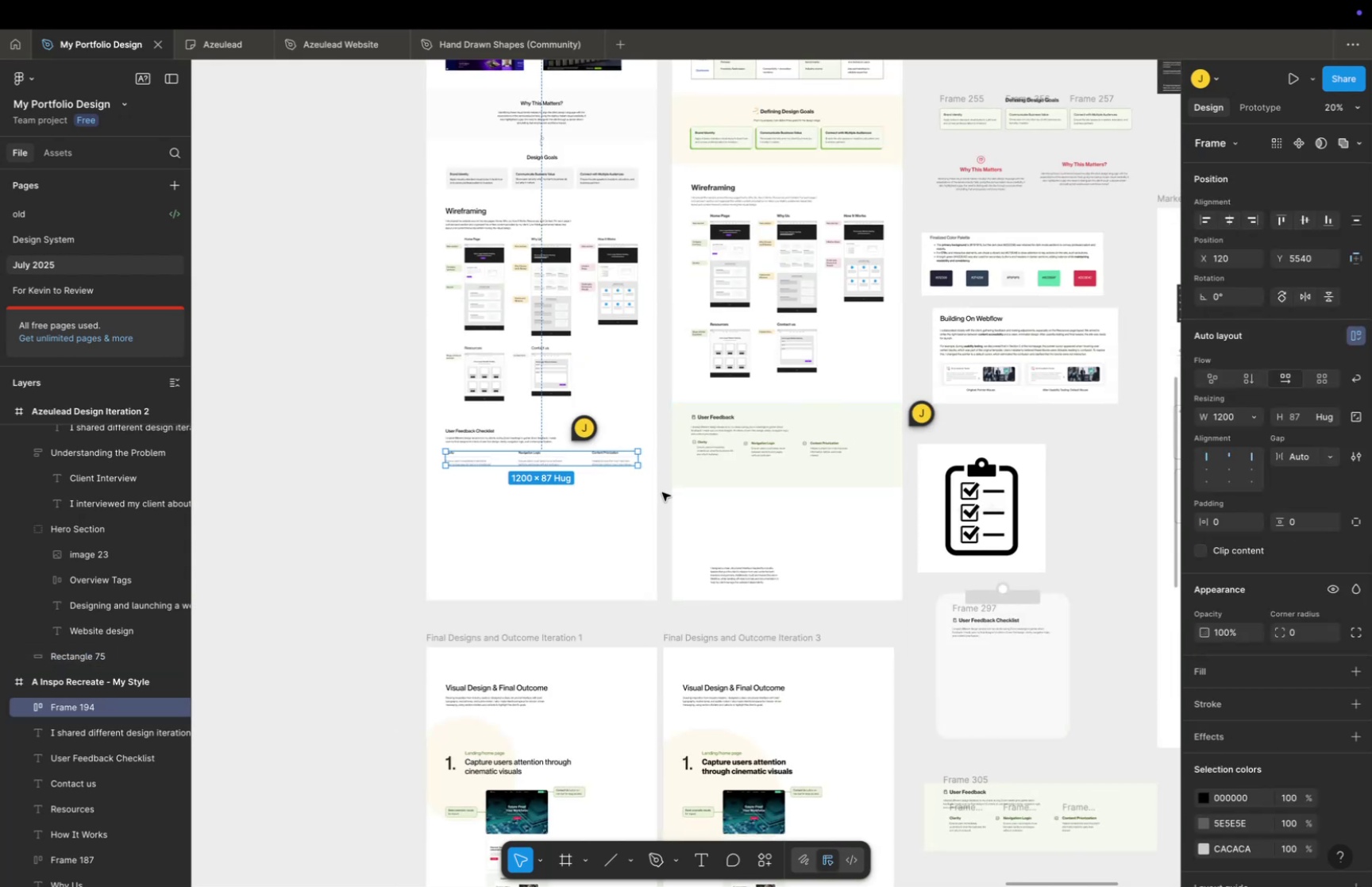 
hold_key(key=Space, duration=0.34)
 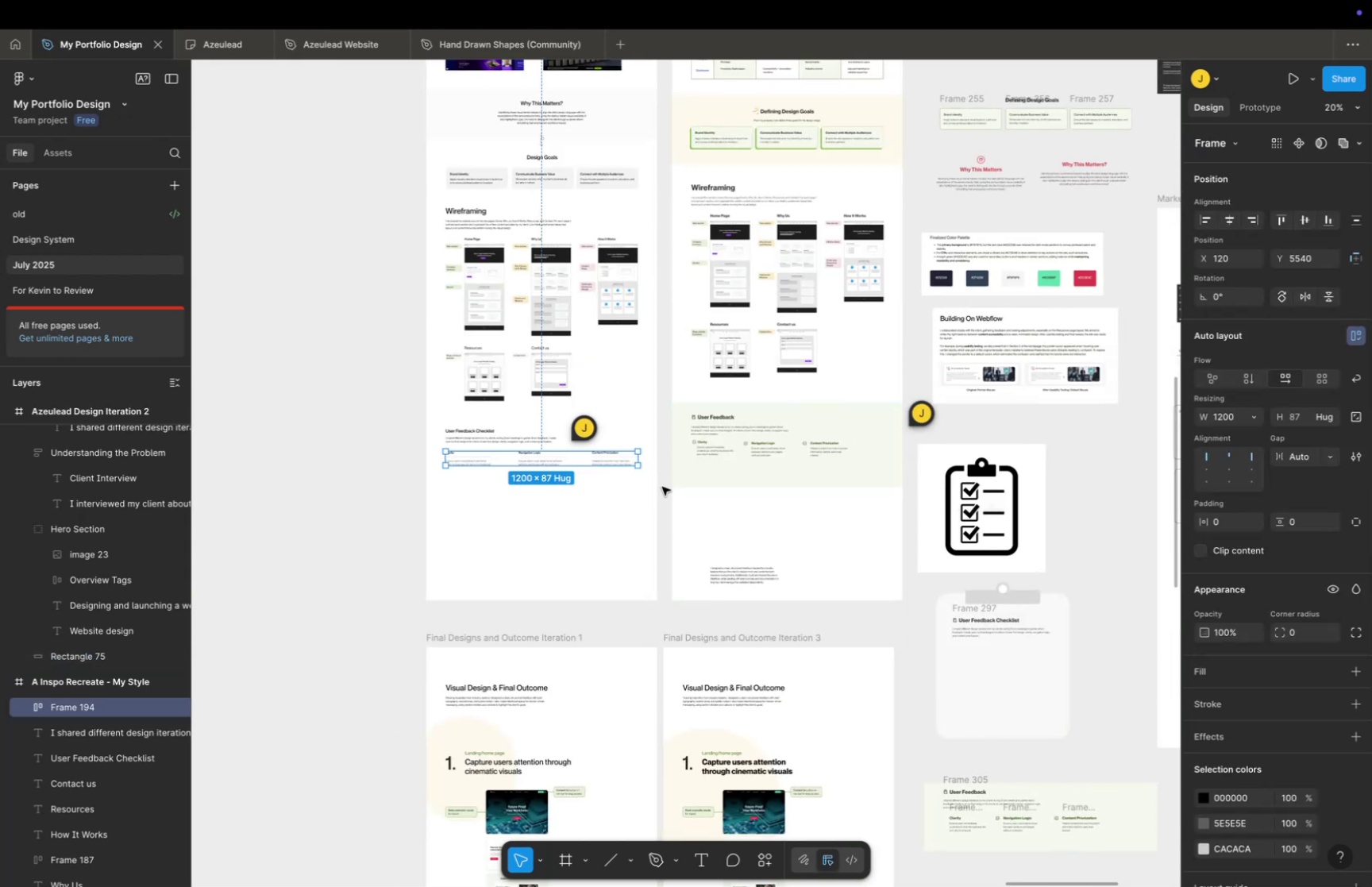 
left_click([662, 494])
 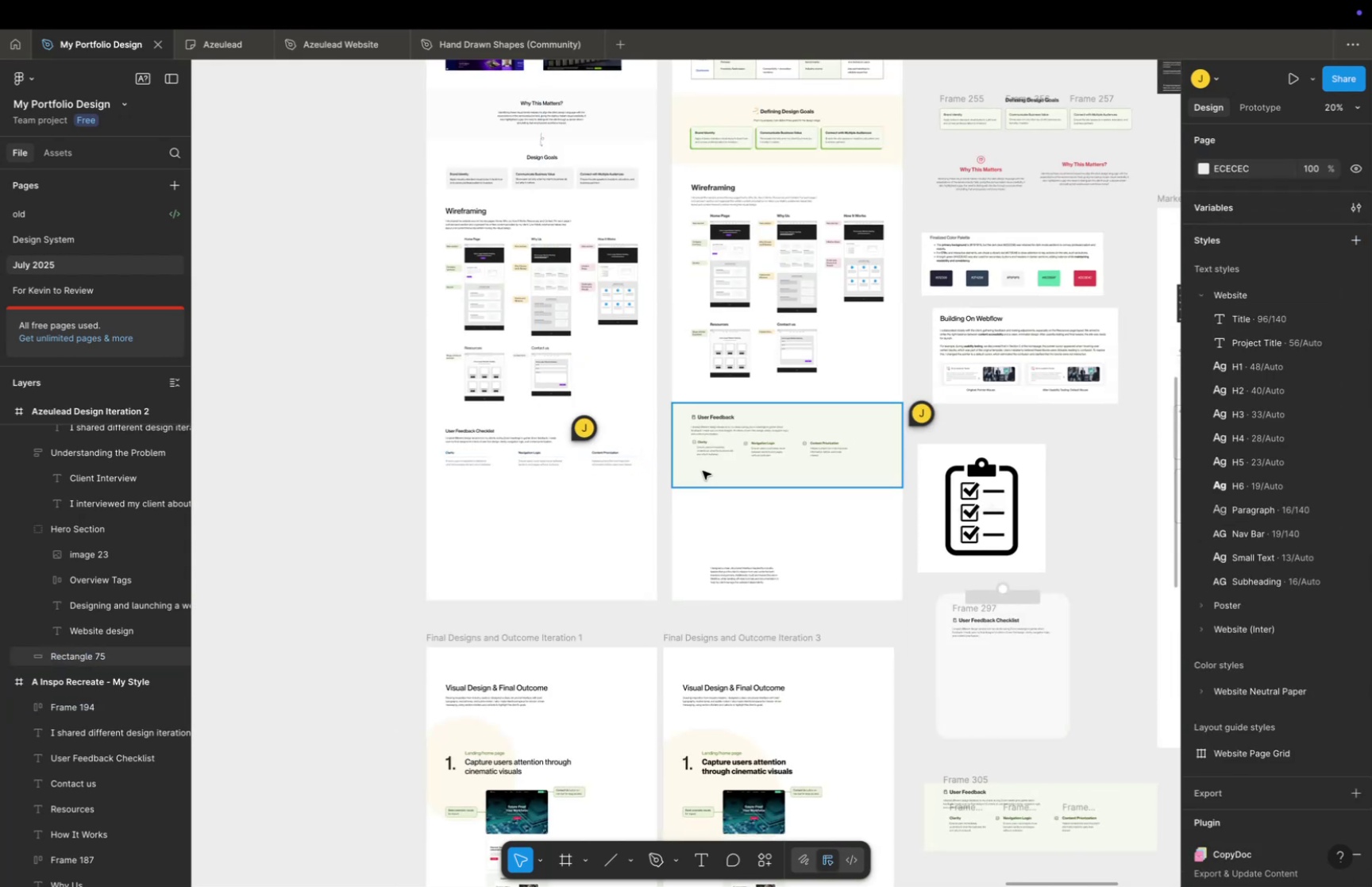 
hold_key(key=CommandLeft, duration=0.66)
scroll: coordinate [718, 455], scroll_direction: up, amount: 47.0
 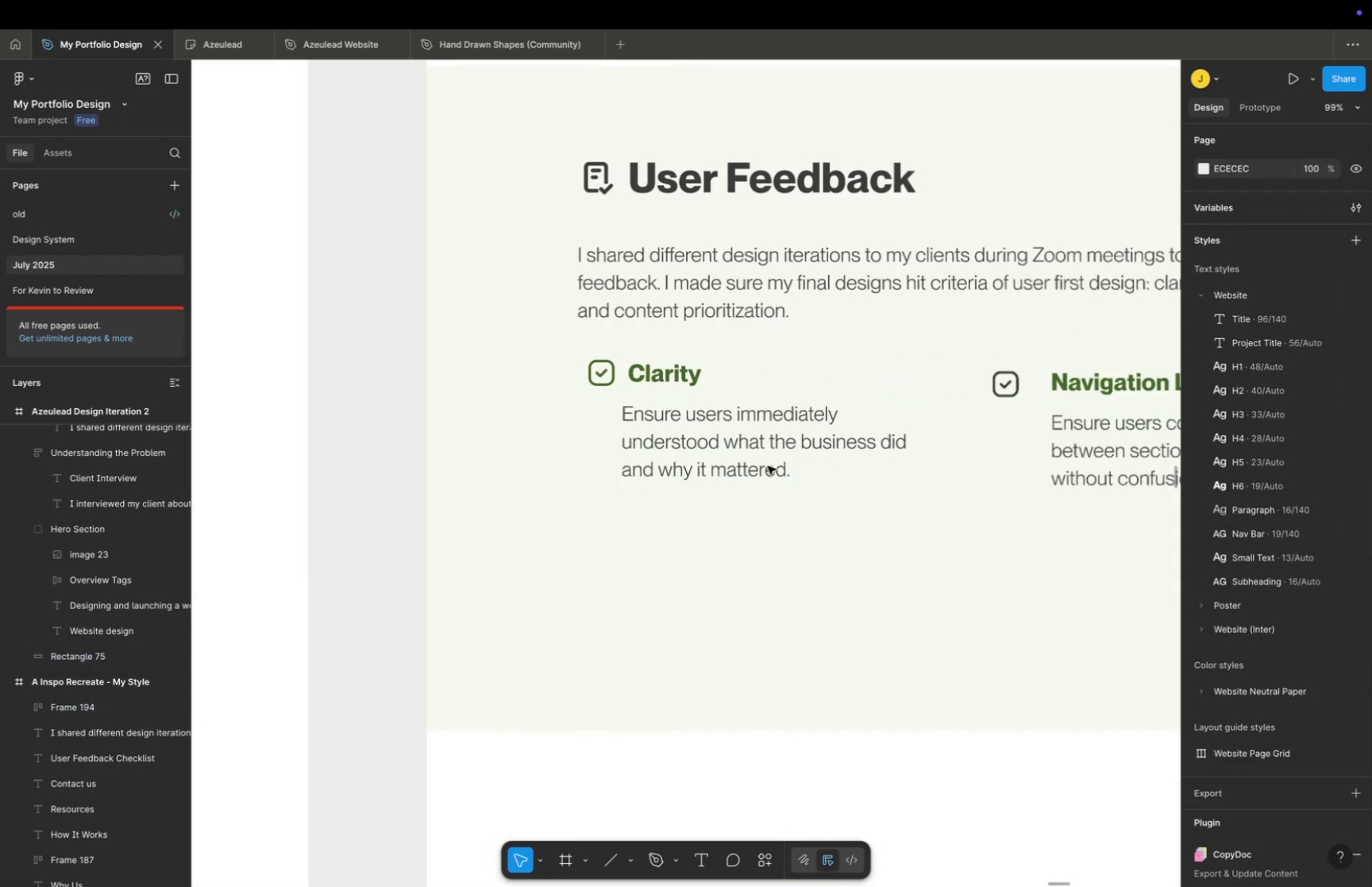 
key(Space)
 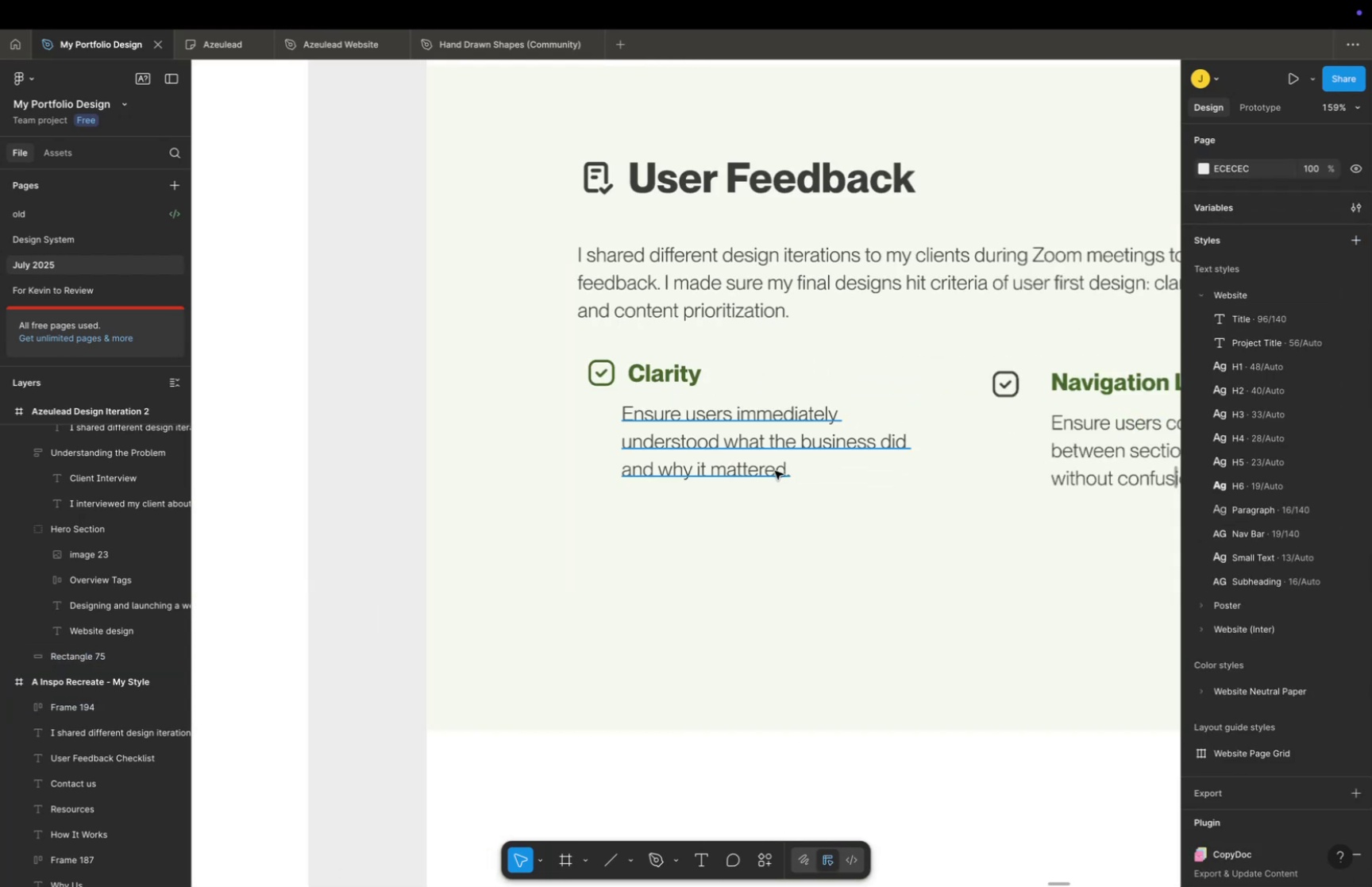 
left_click_drag(start_coordinate=[774, 469], to_coordinate=[723, 471])
 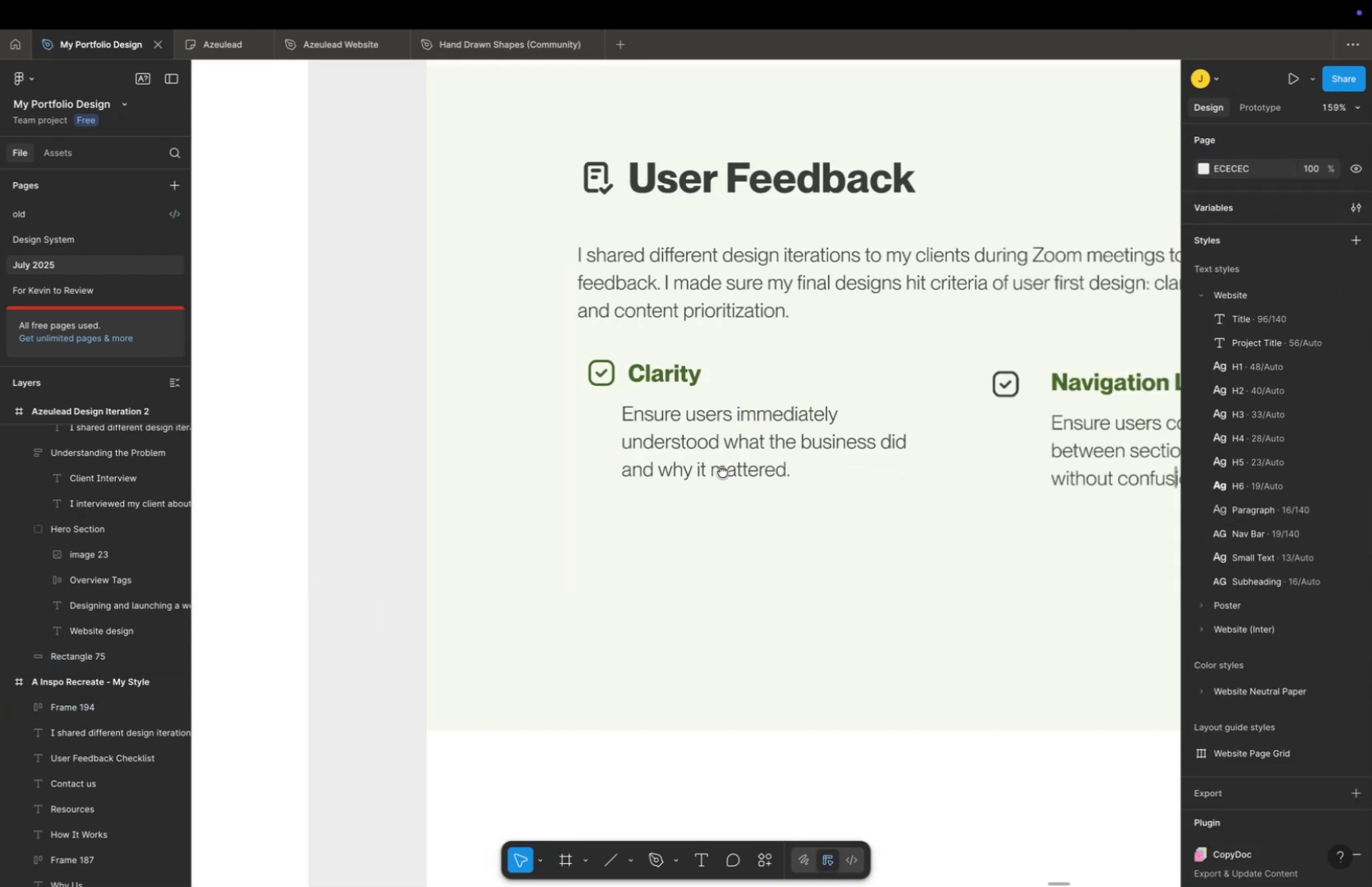 
key(Meta+CommandLeft)
 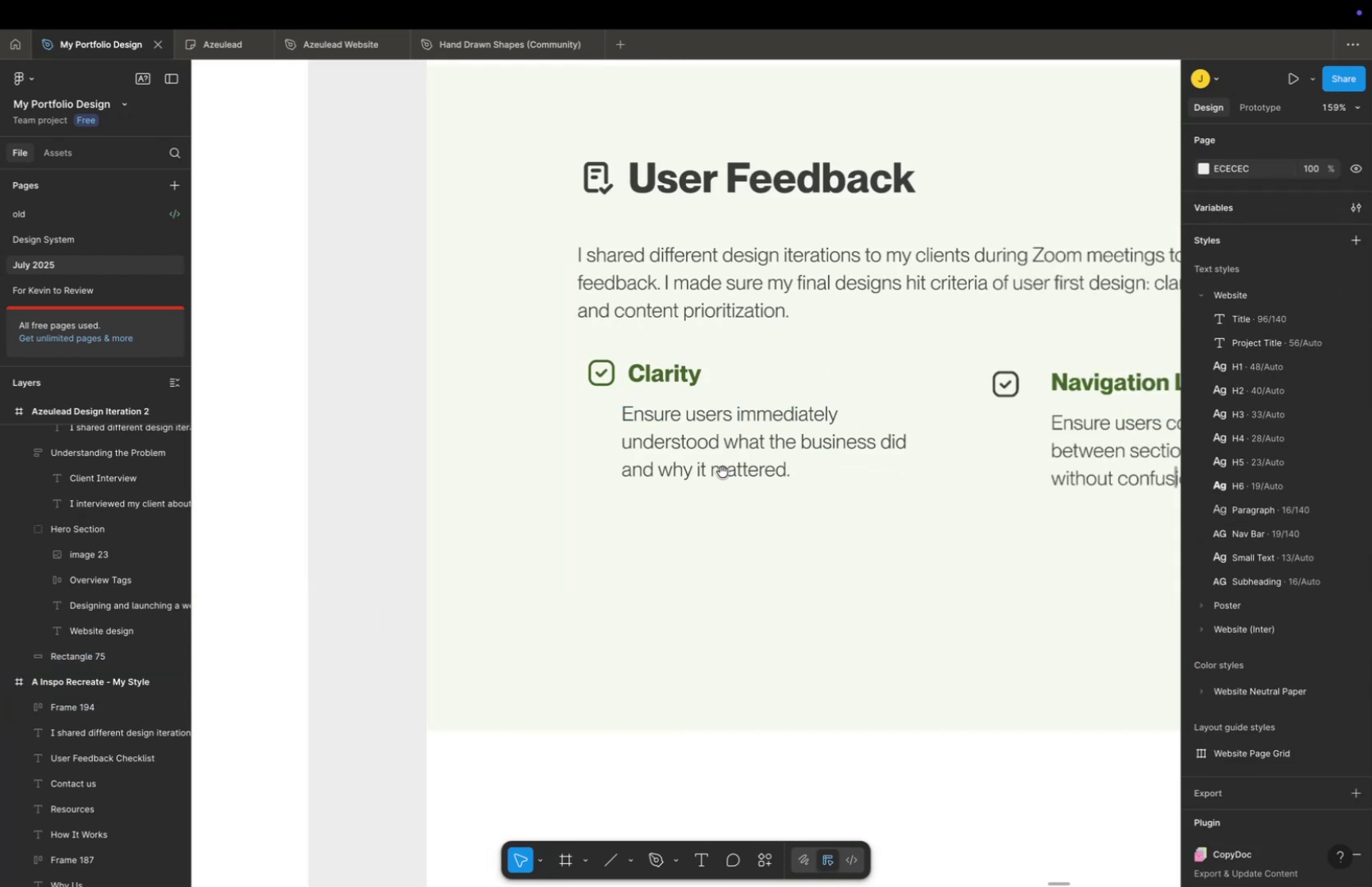 
scroll: coordinate [716, 469], scroll_direction: up, amount: 11.0
 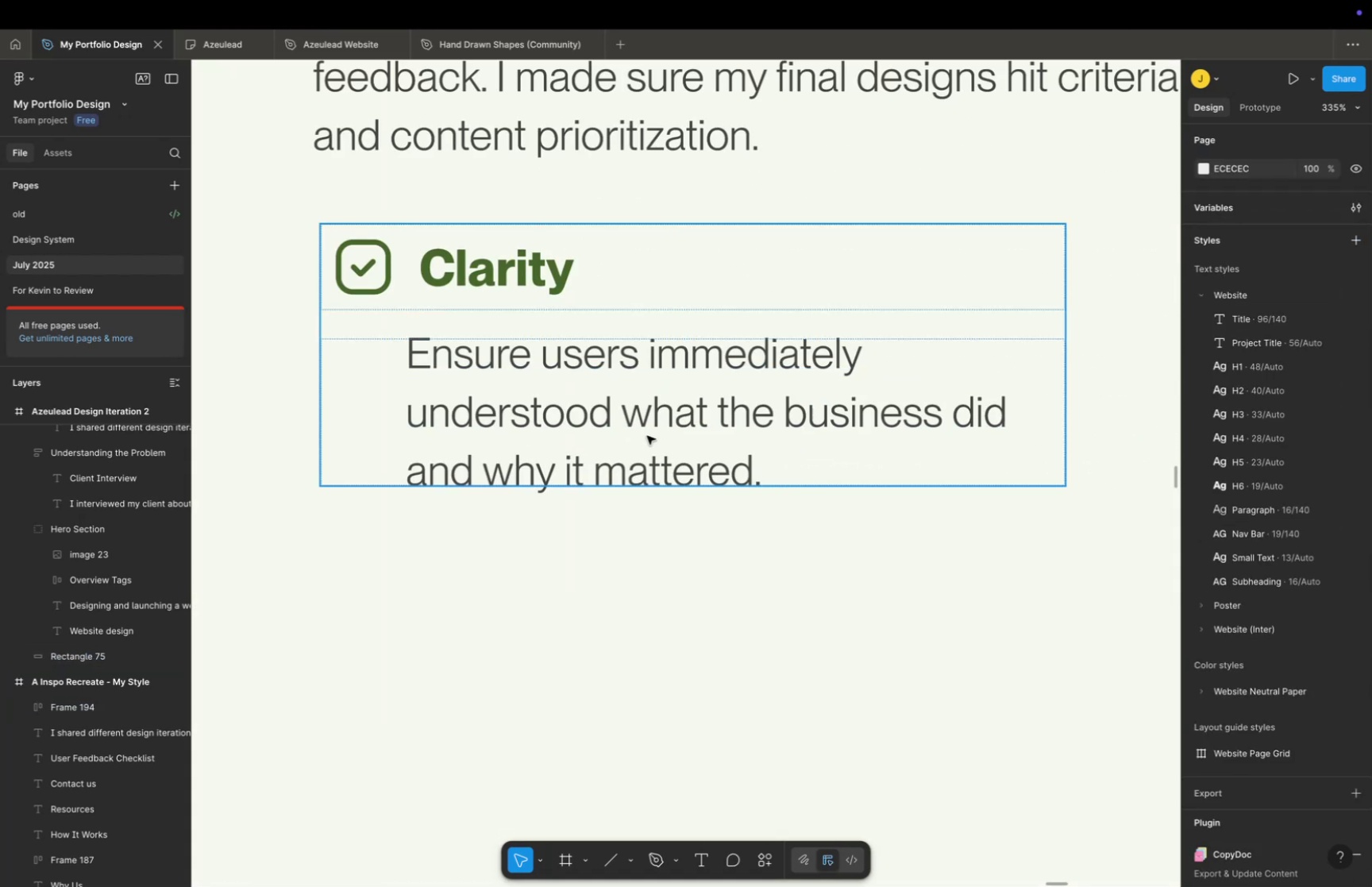 
left_click([644, 433])
 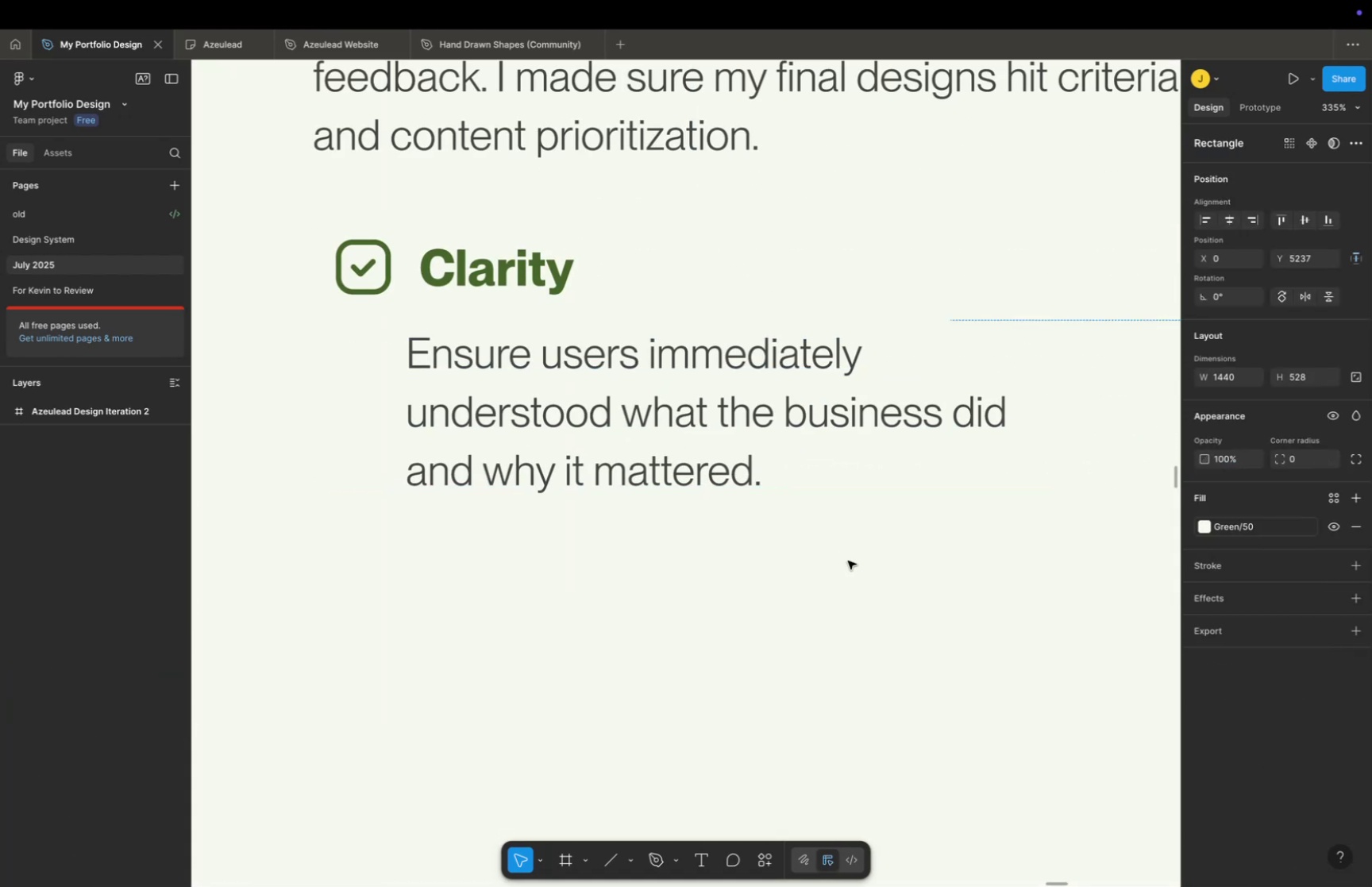 
double_click([646, 326])
 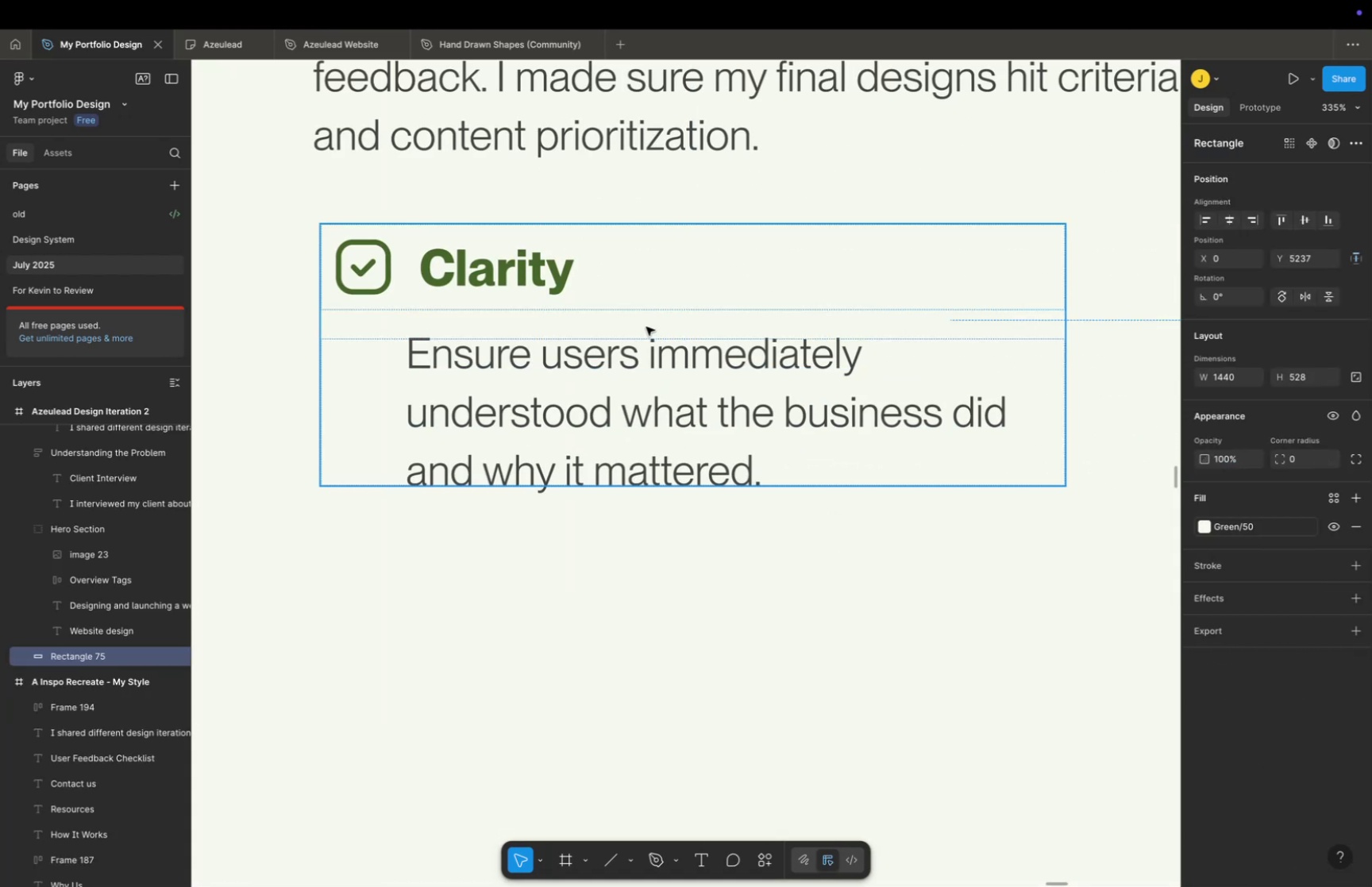 
triple_click([646, 326])
 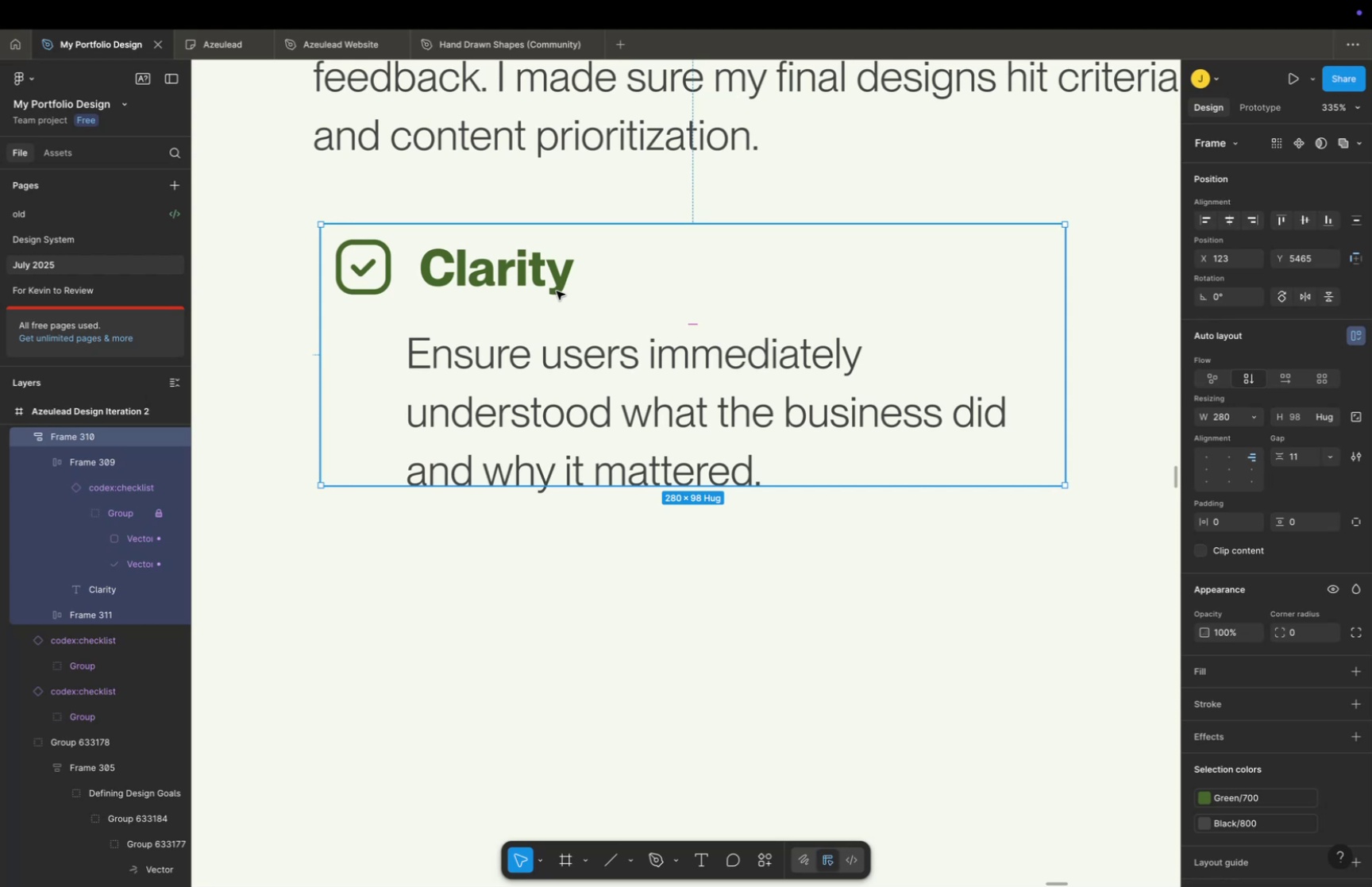 
double_click([549, 316])
 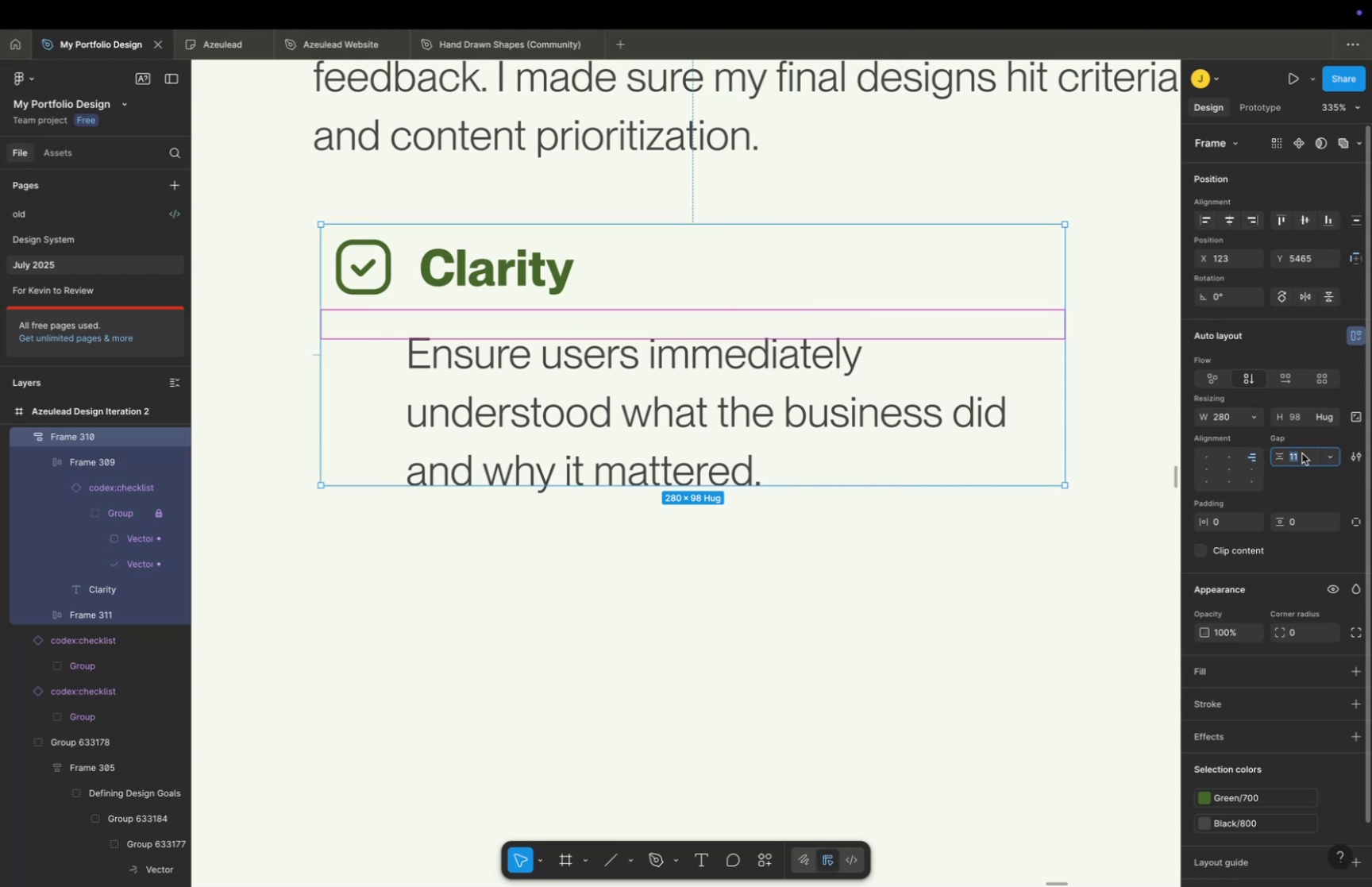 
key(0)
 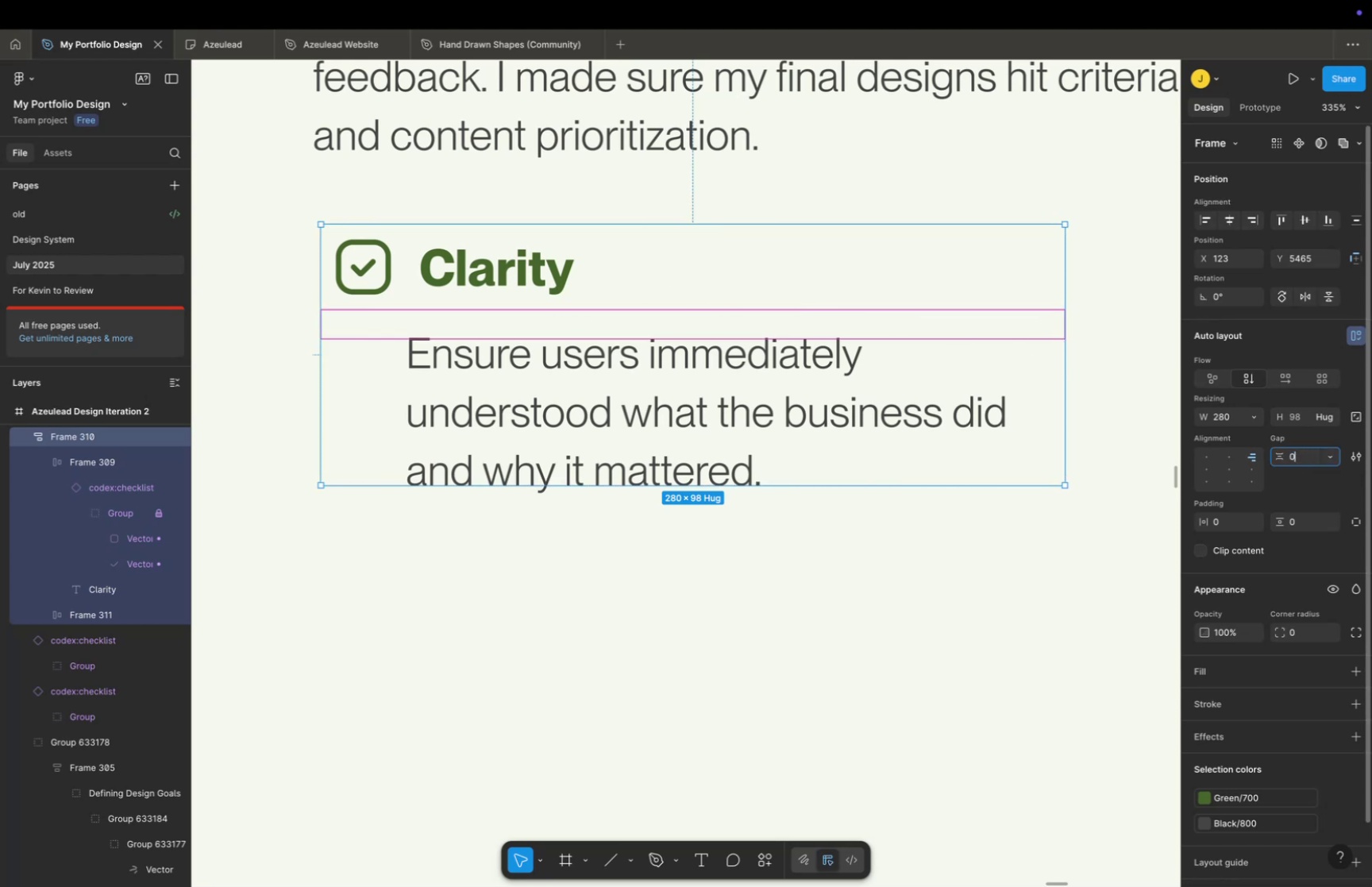 
key(Enter)
 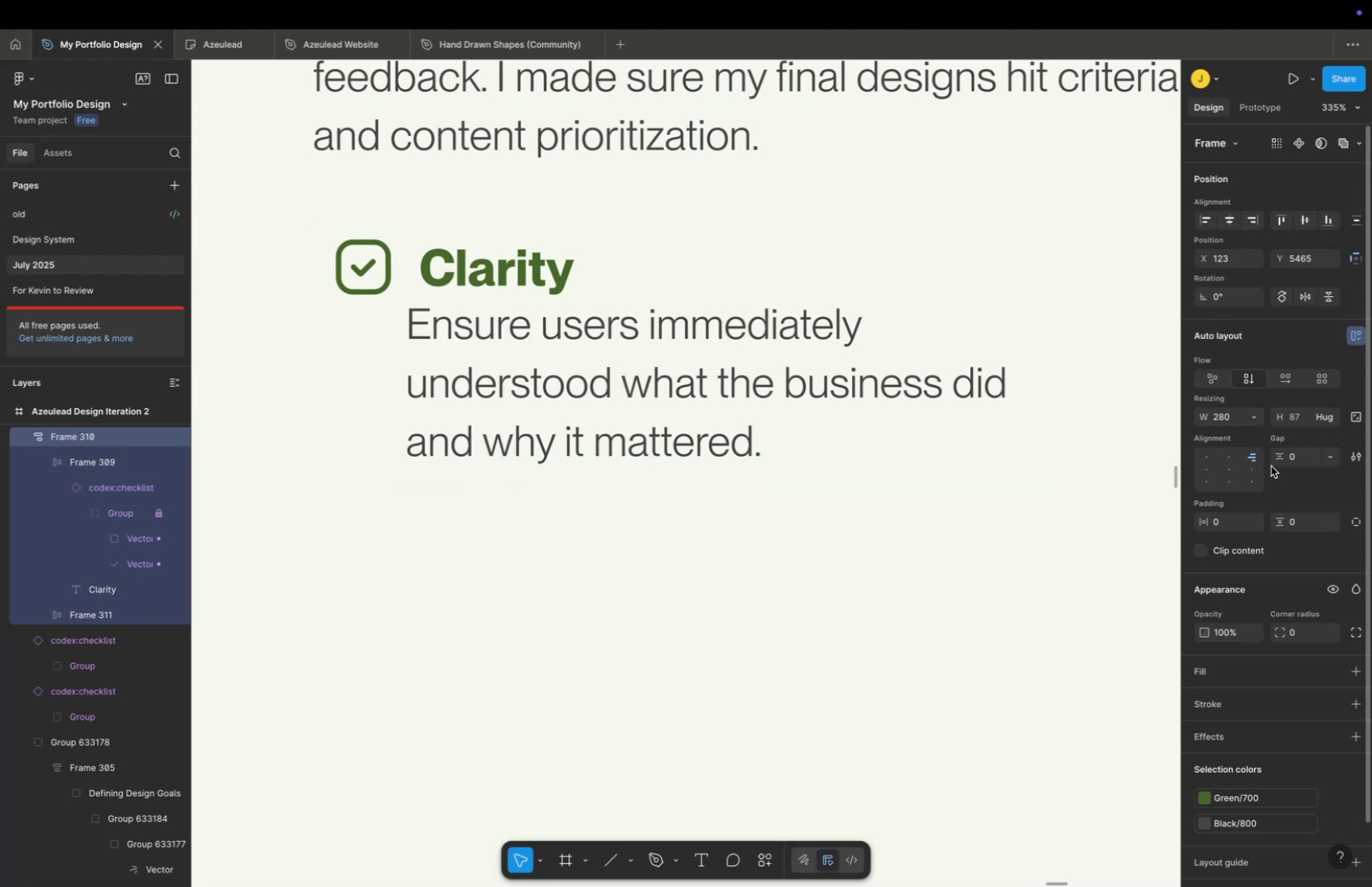 
left_click([1305, 461])
 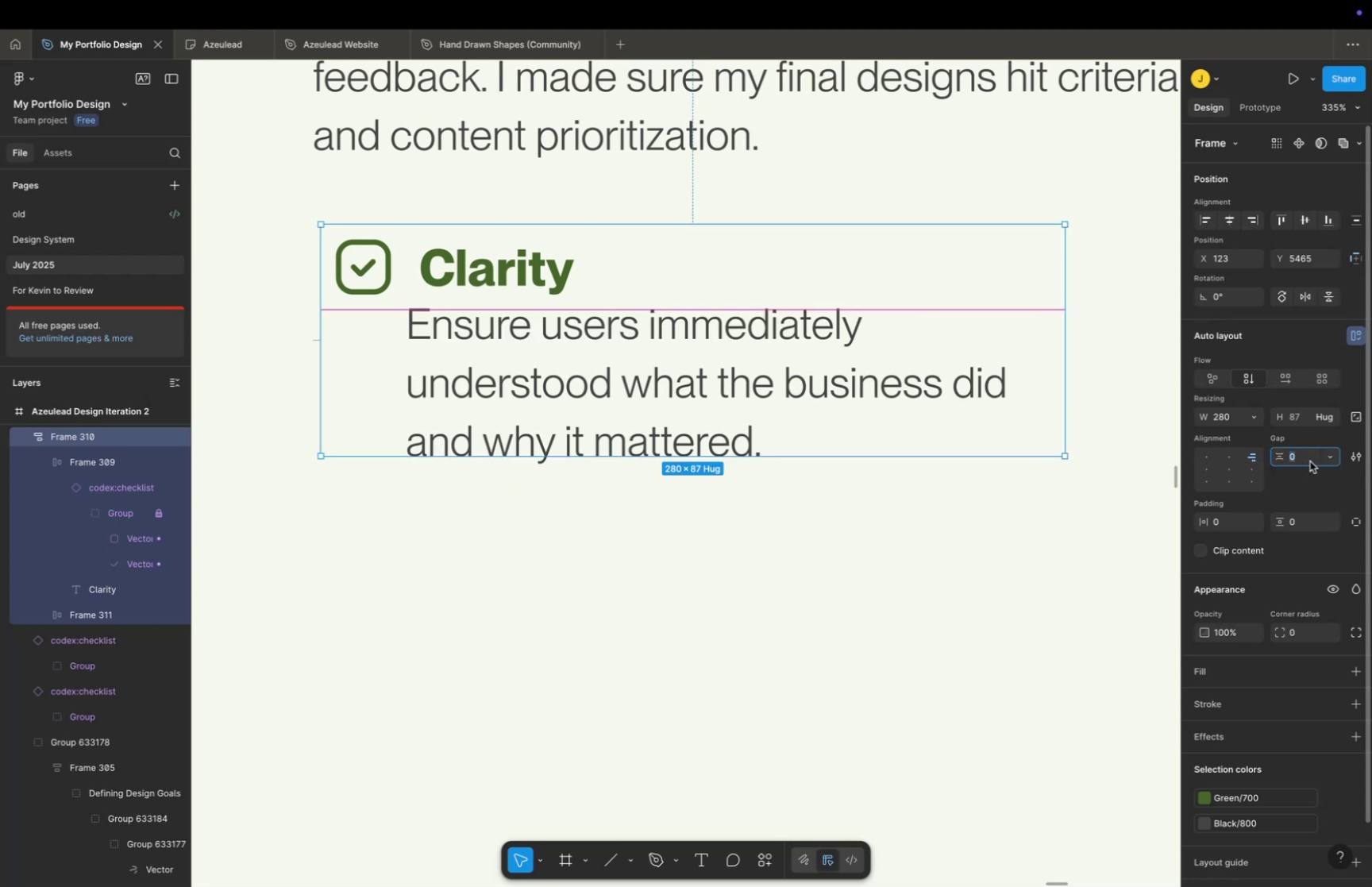 
type(12)
 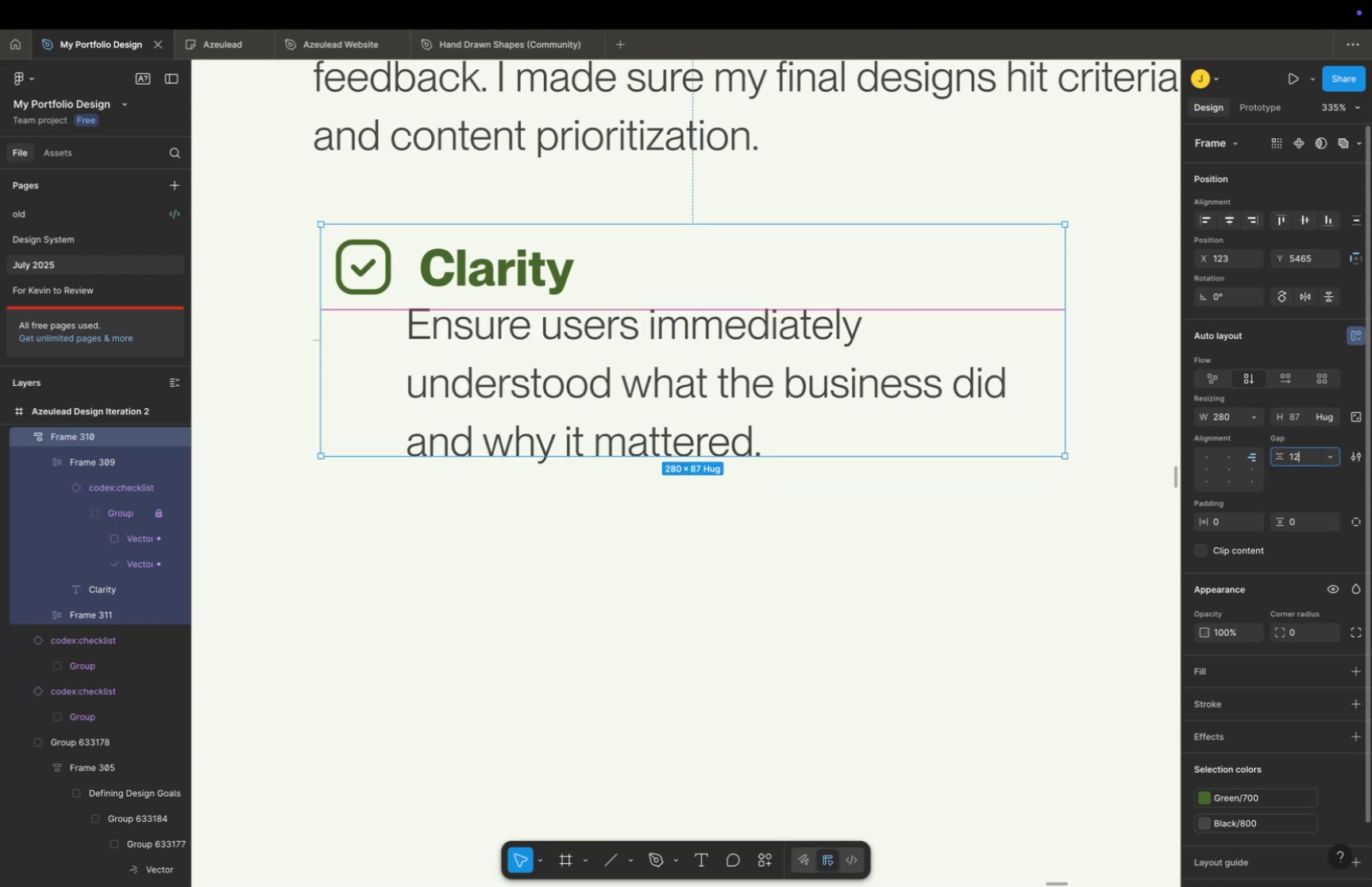 
key(Enter)
 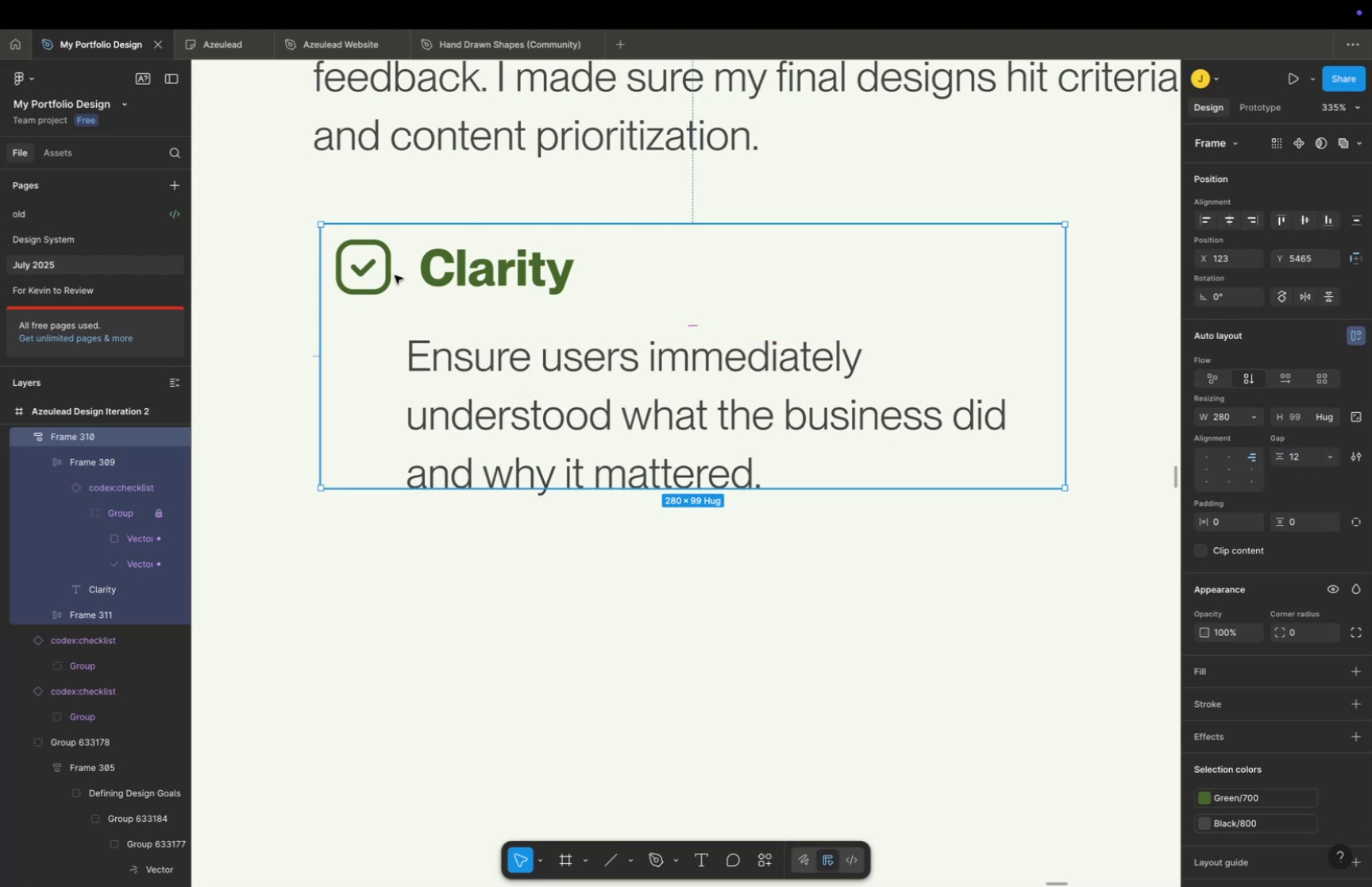 
double_click([376, 258])
 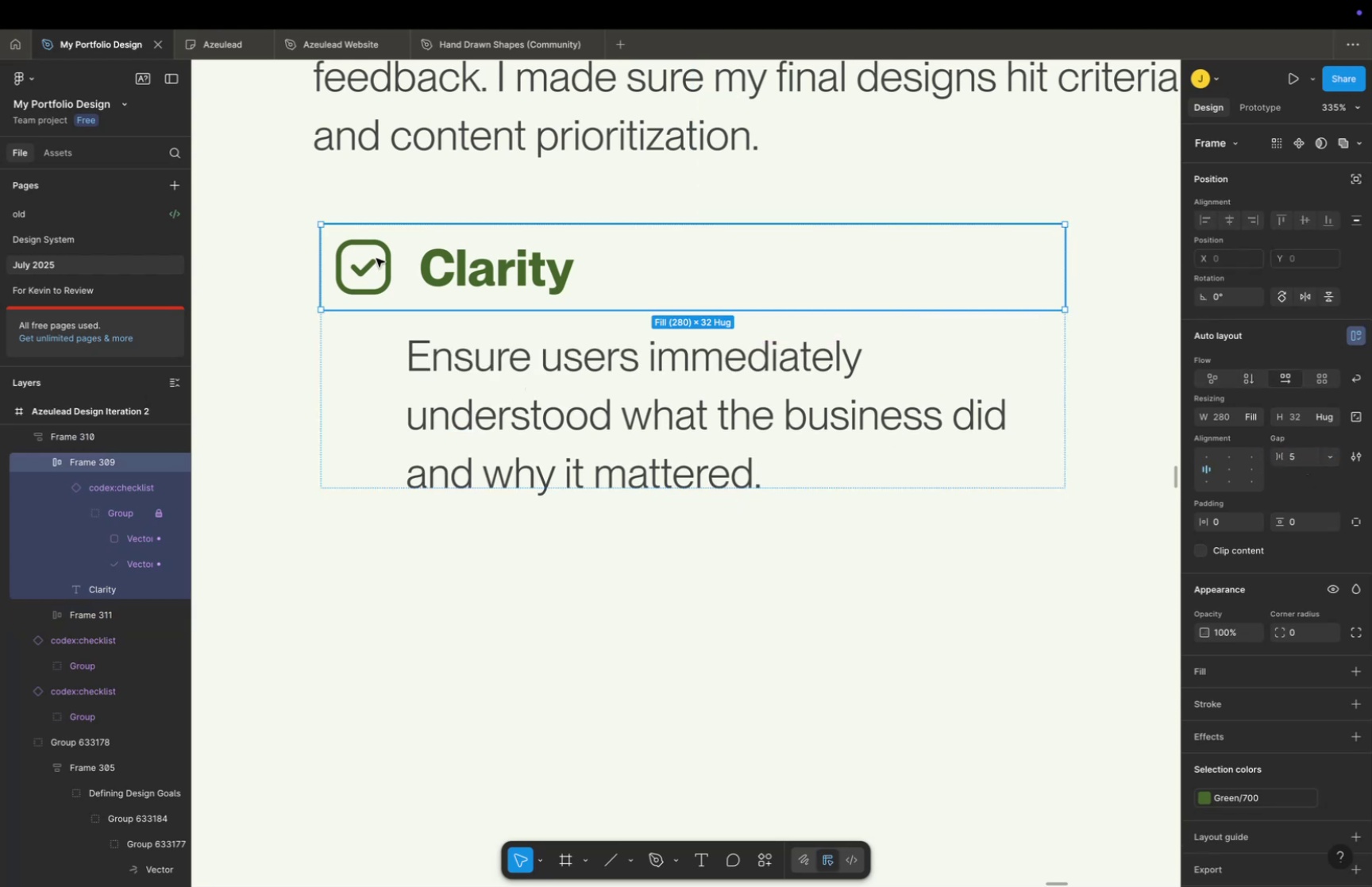 
triple_click([376, 258])
 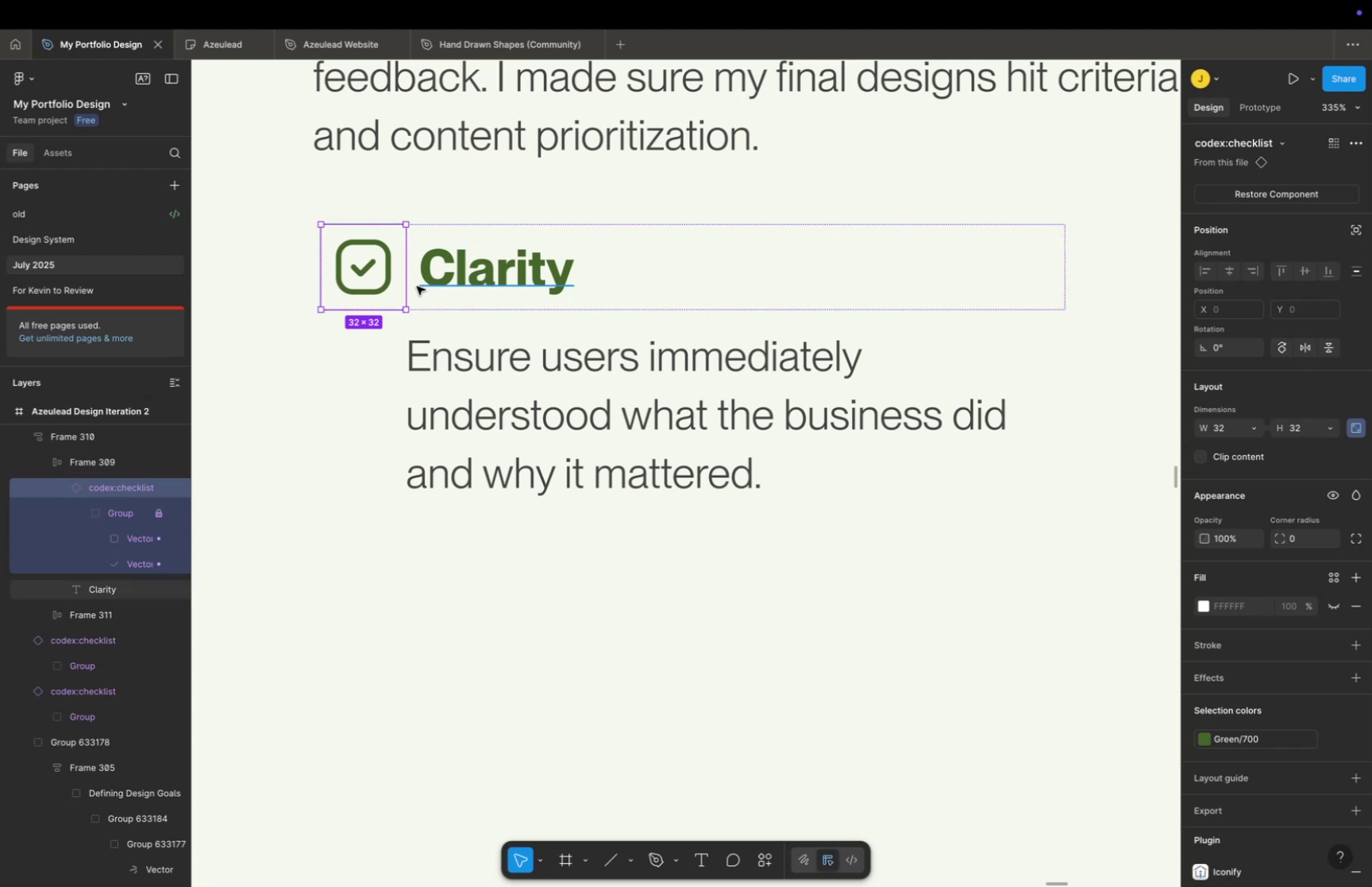 
double_click([414, 289])
 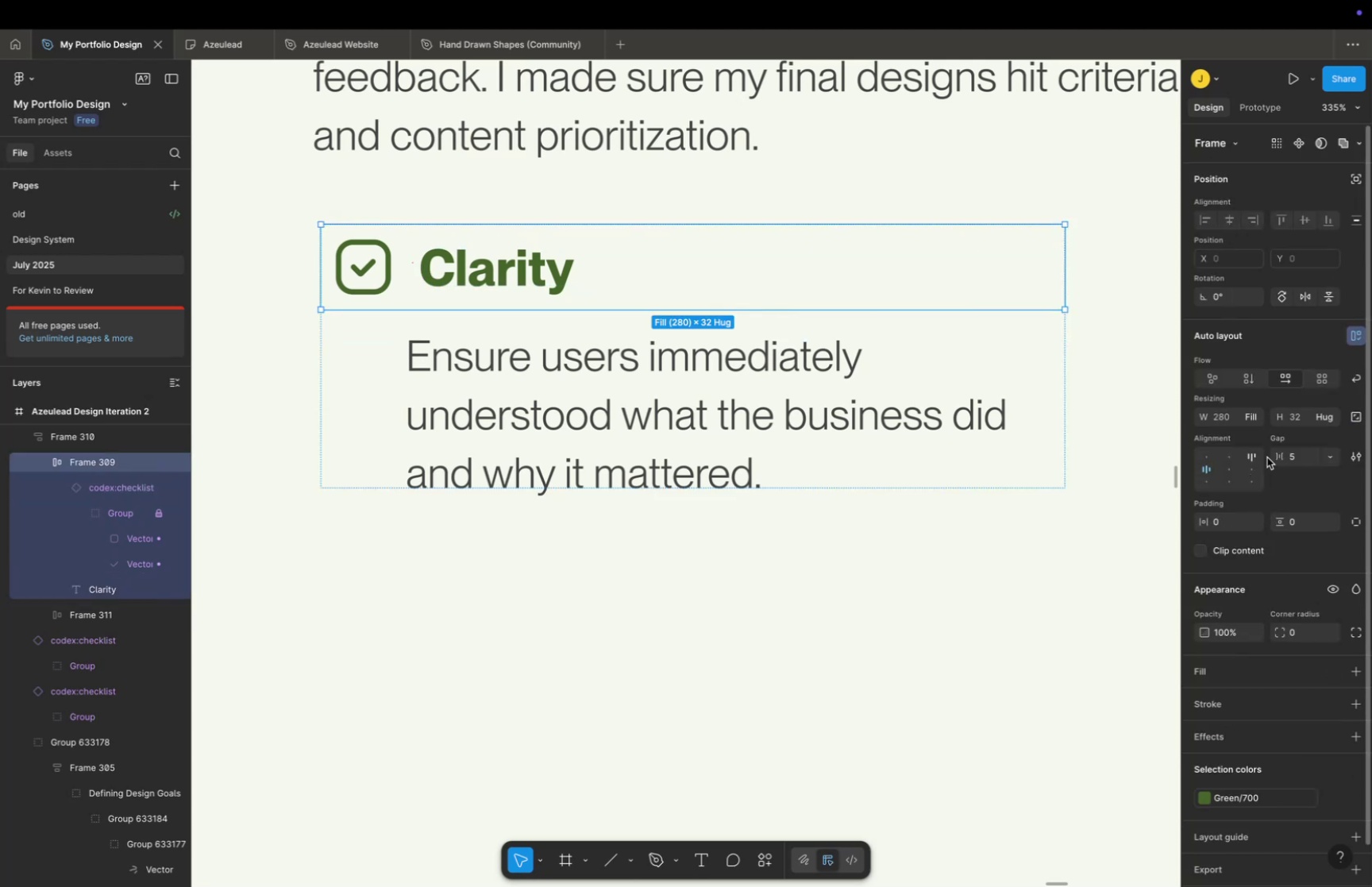 
left_click([1302, 459])
 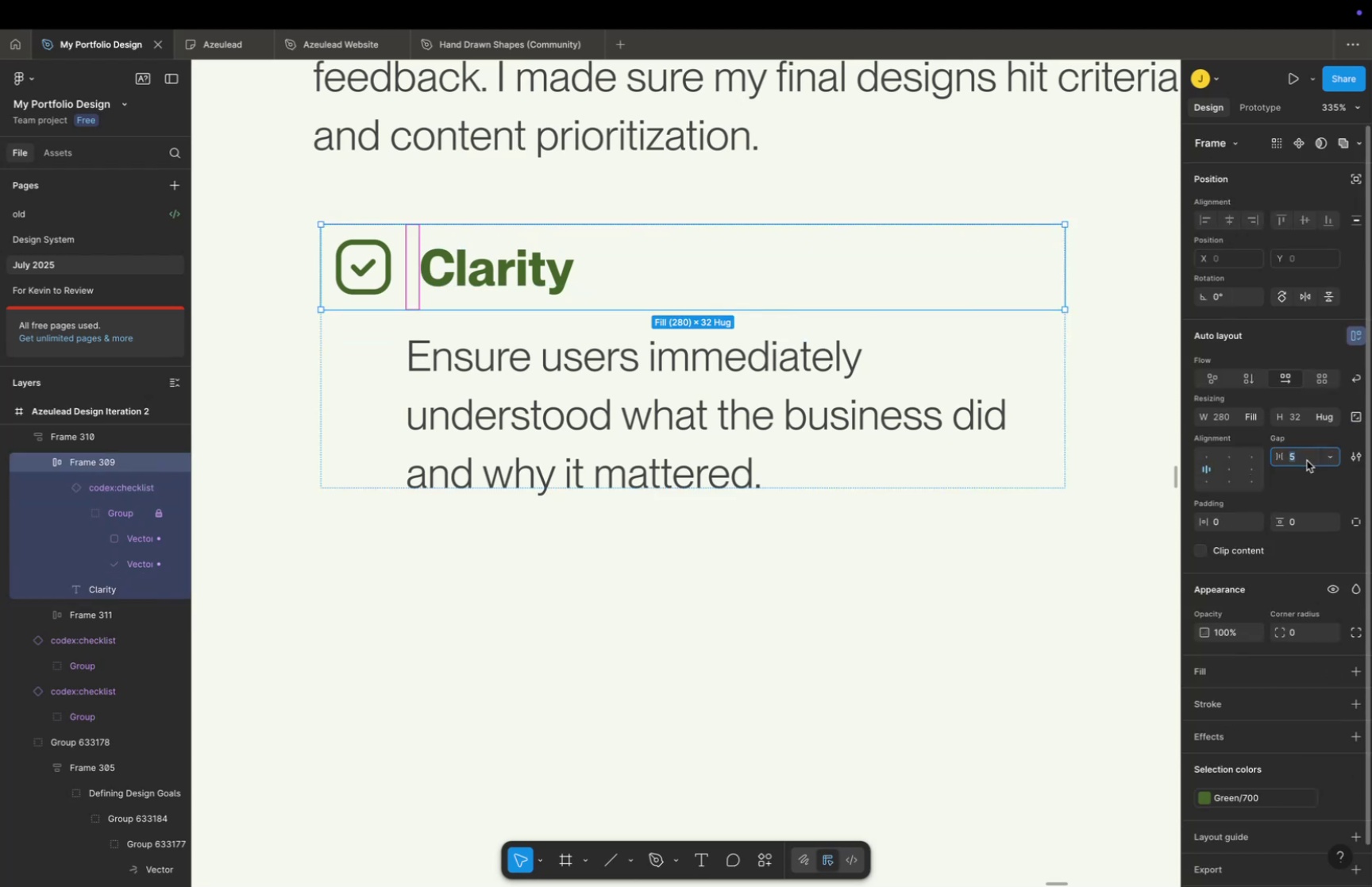 
key(4)
 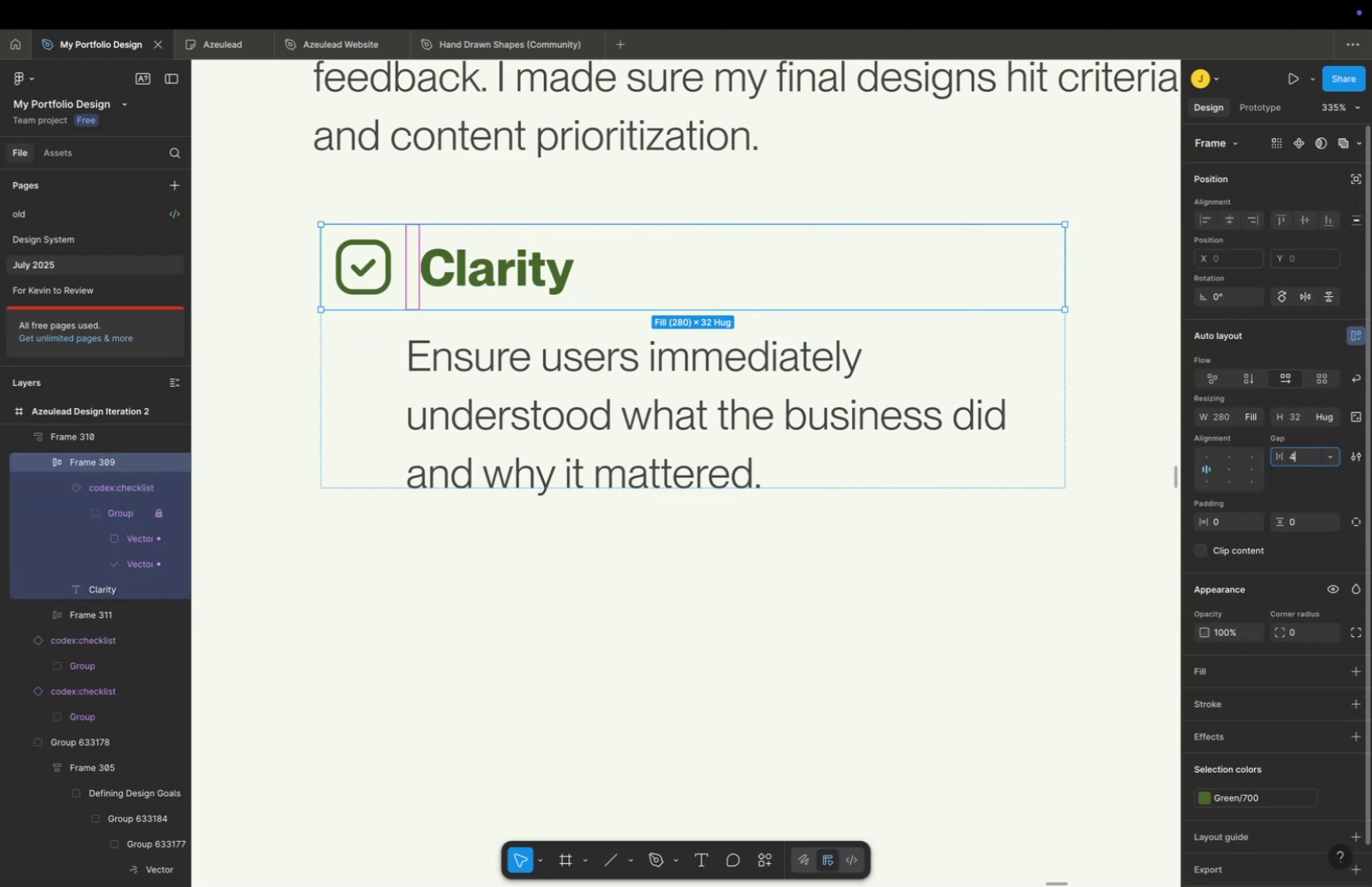 
key(Enter)
 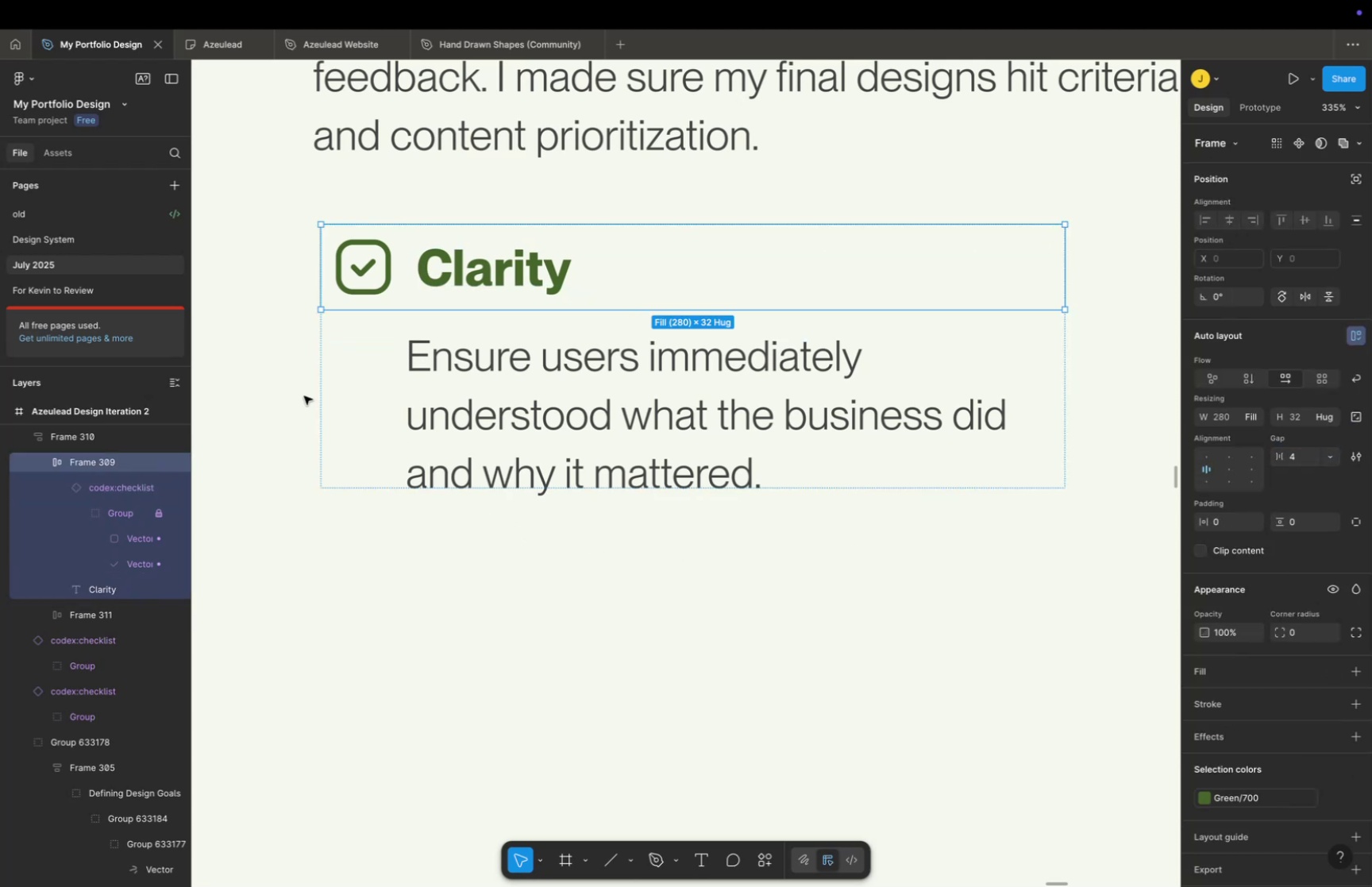 
left_click([354, 385])
 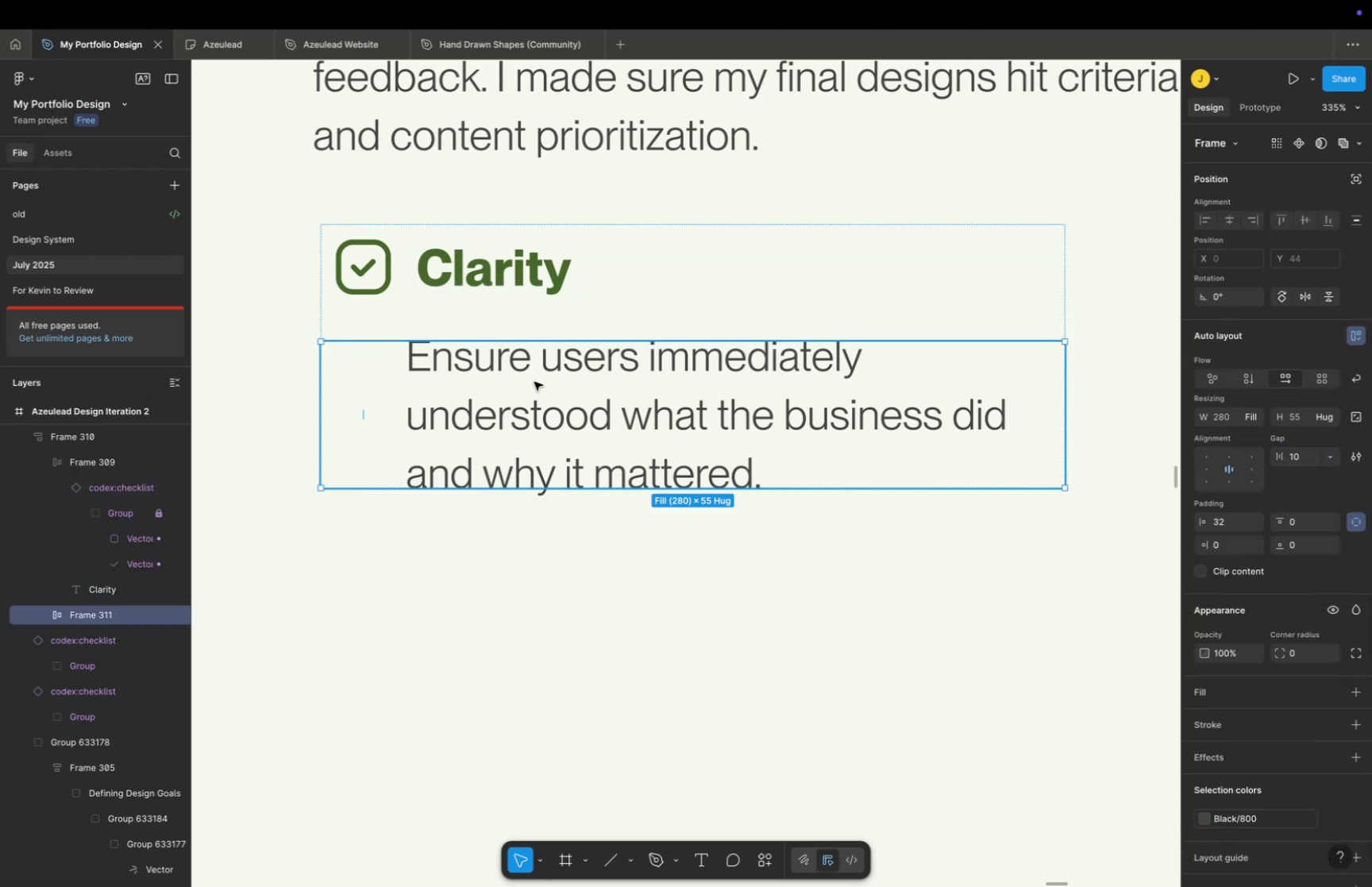 
double_click([534, 381])
 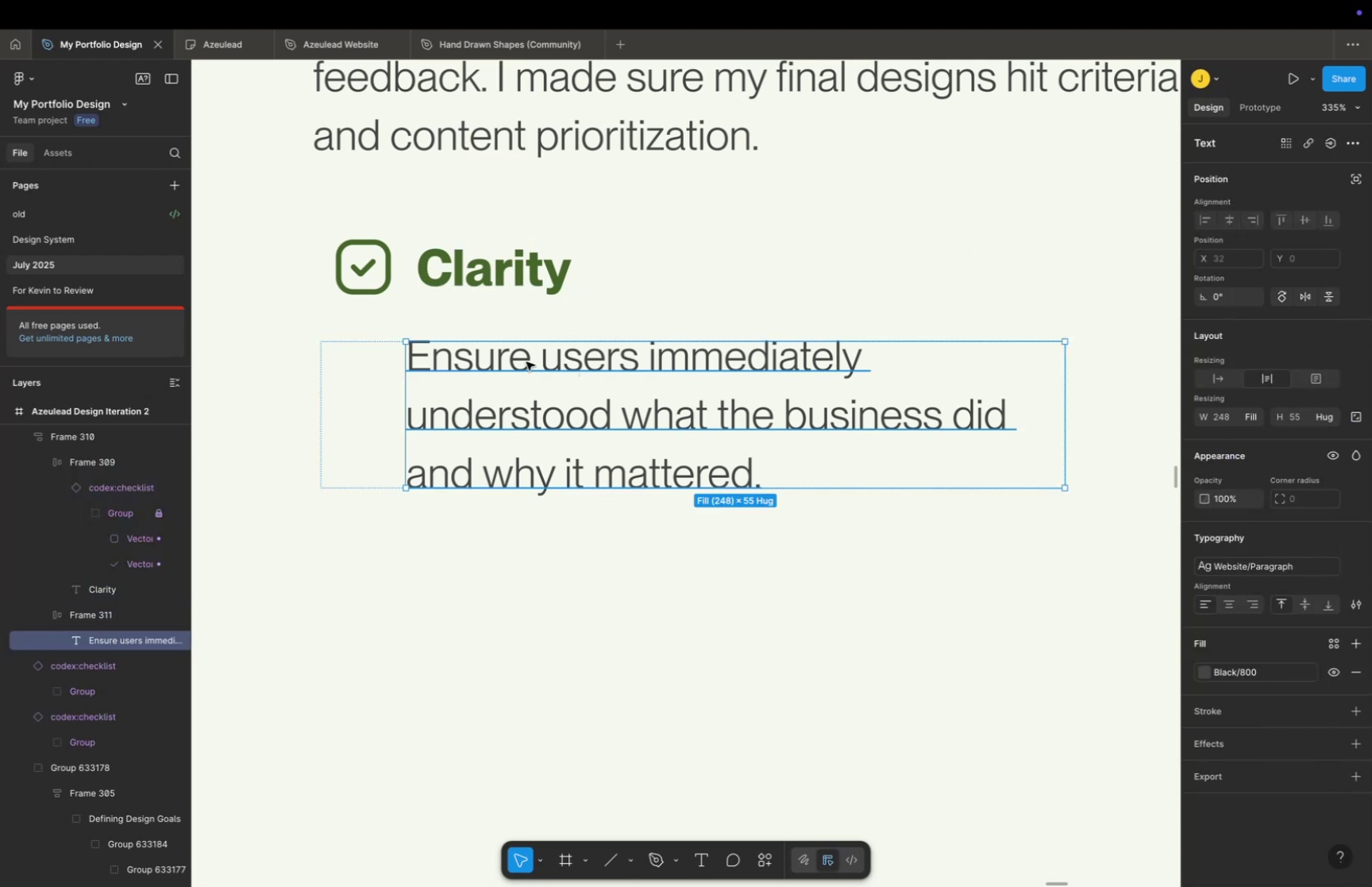 
double_click([353, 391])
 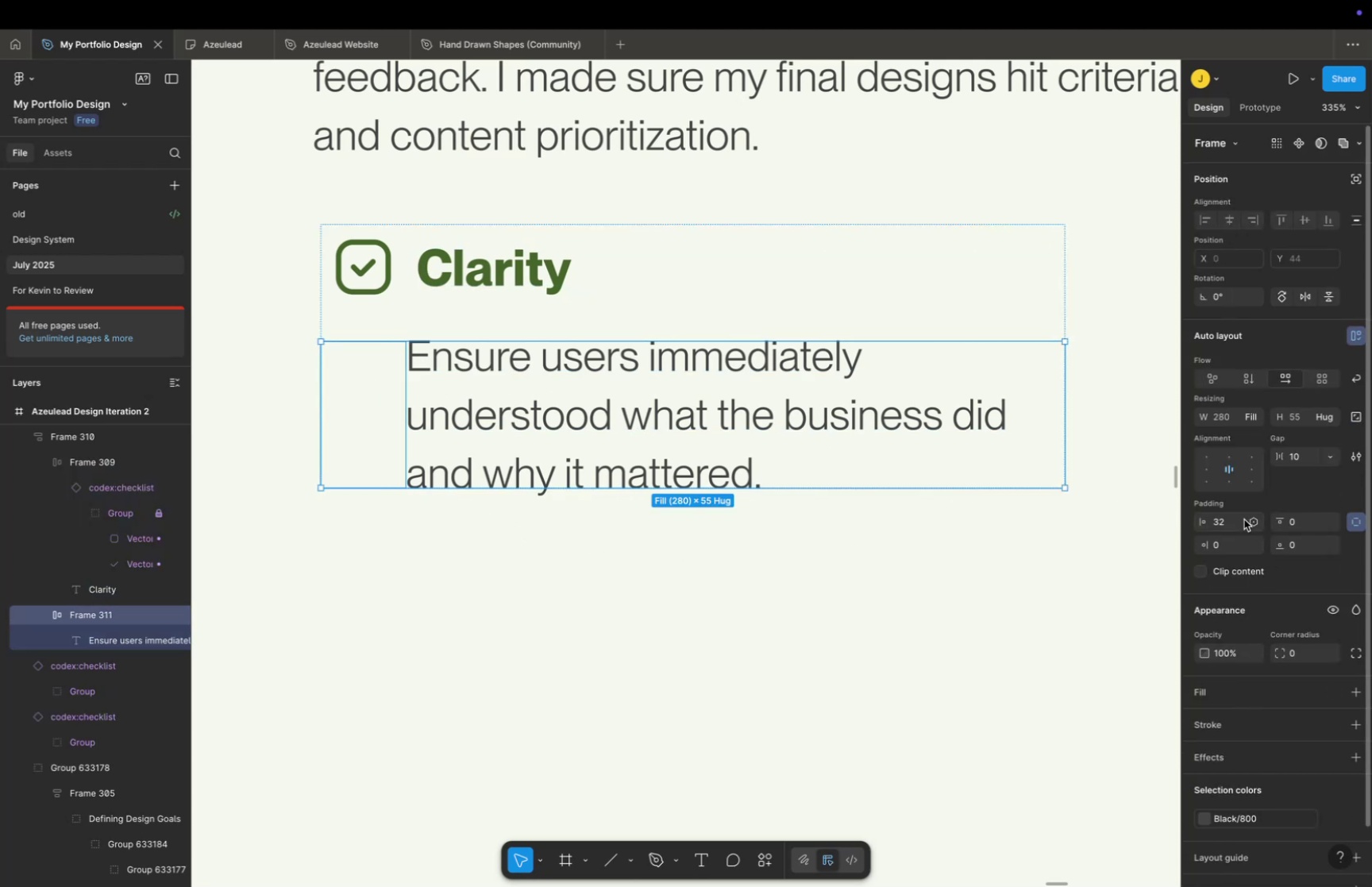 
left_click([1235, 519])
 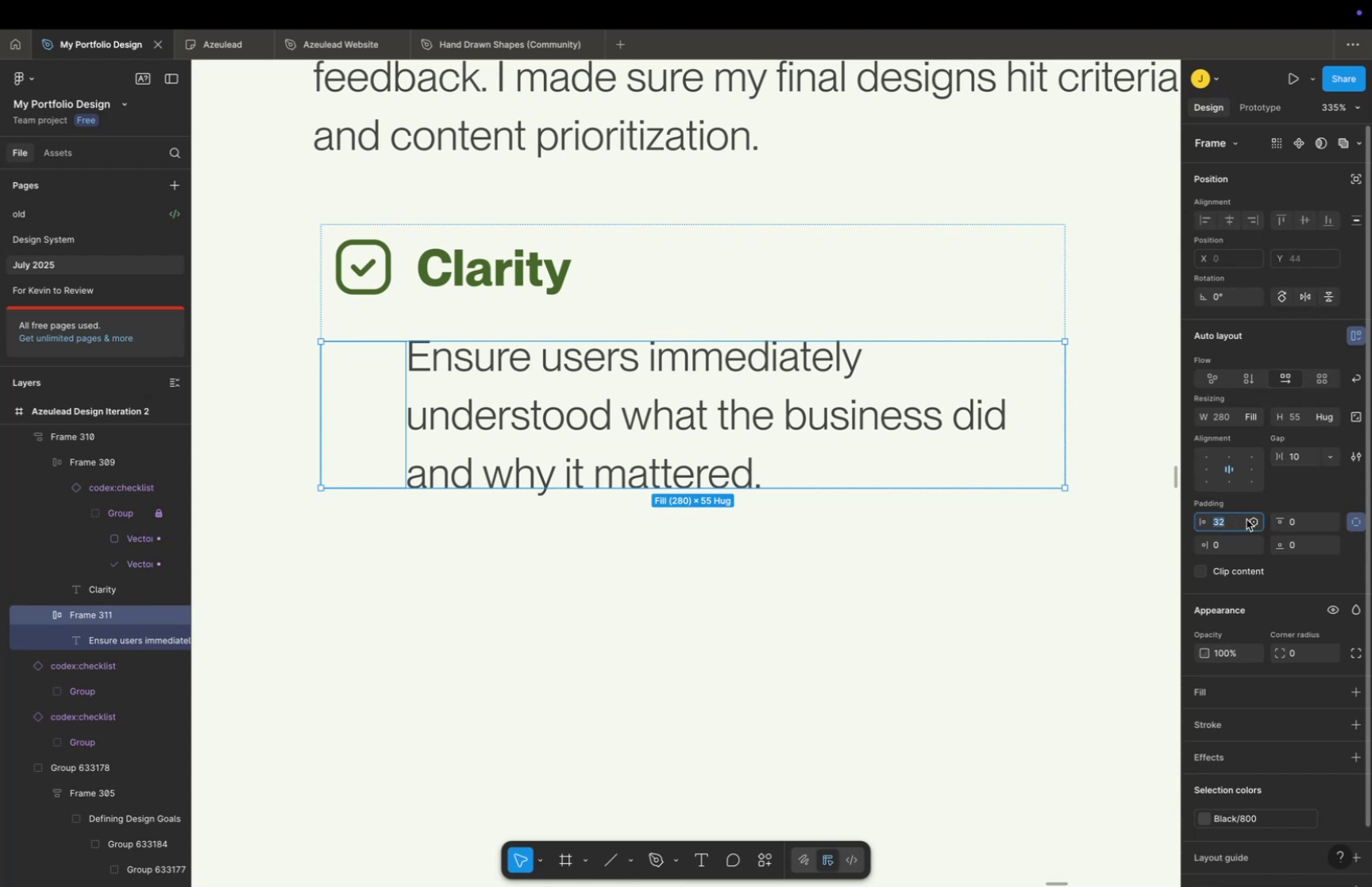 
type(36)
 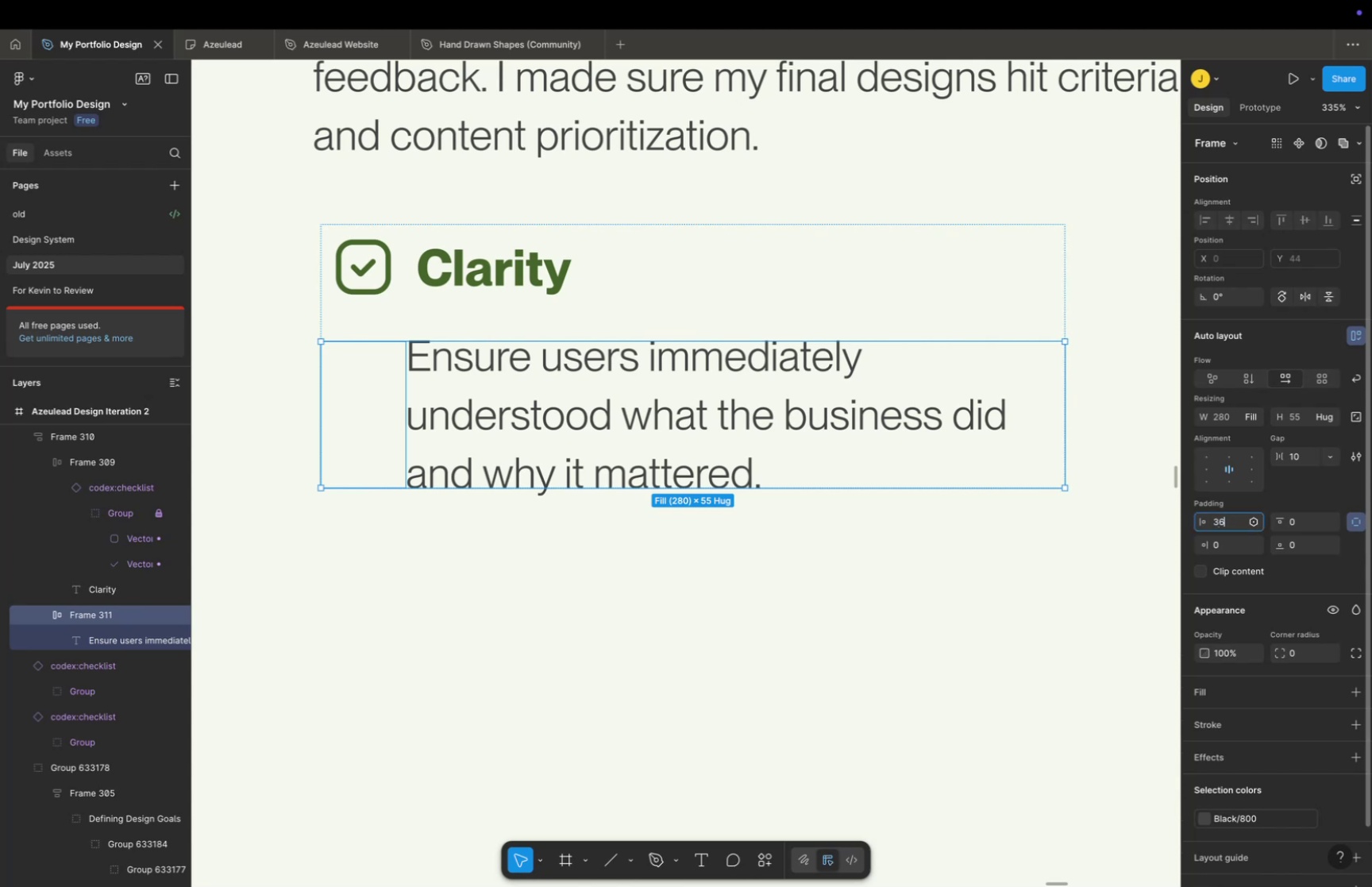 
key(Enter)
 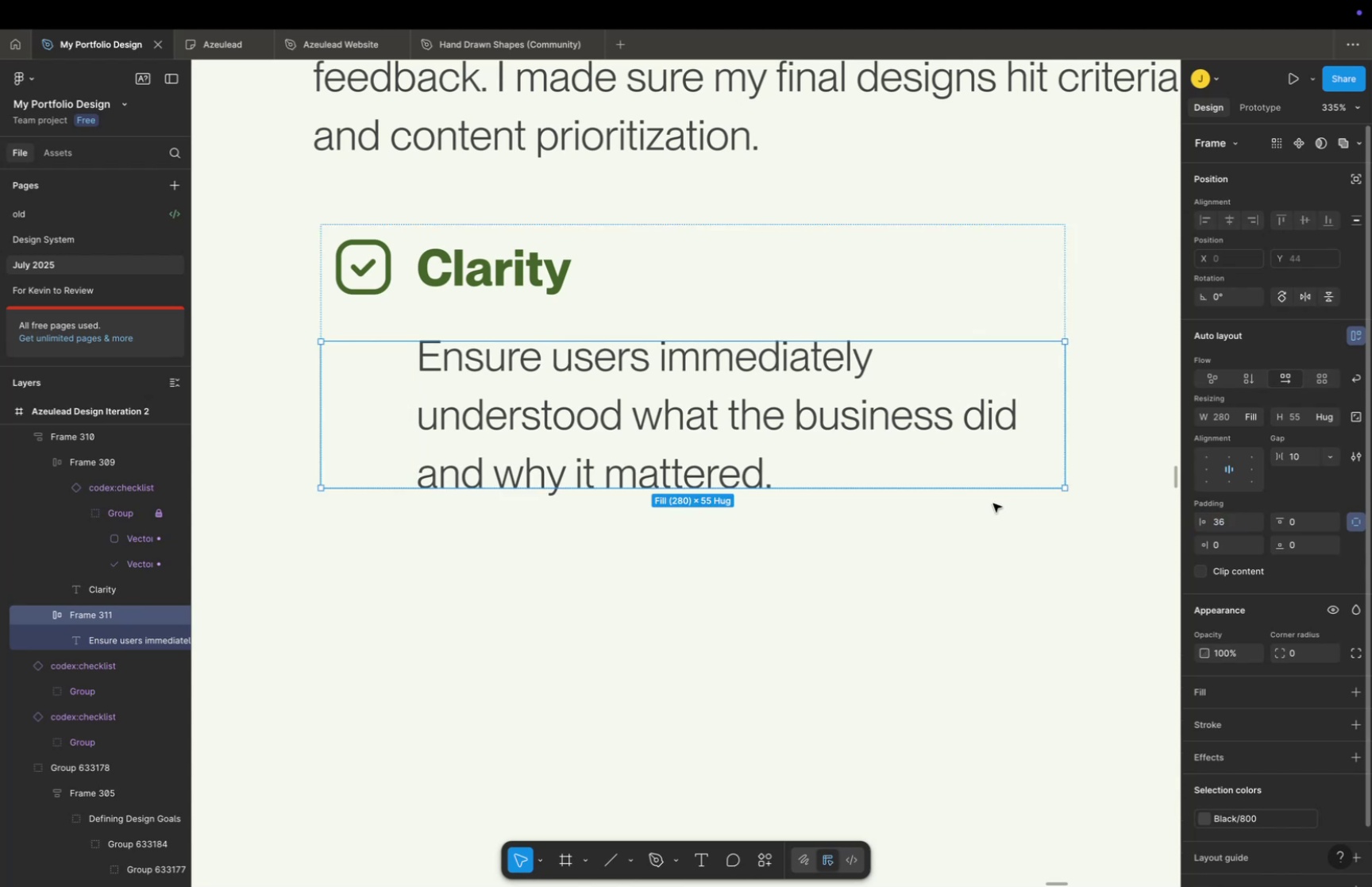 
left_click([765, 566])
 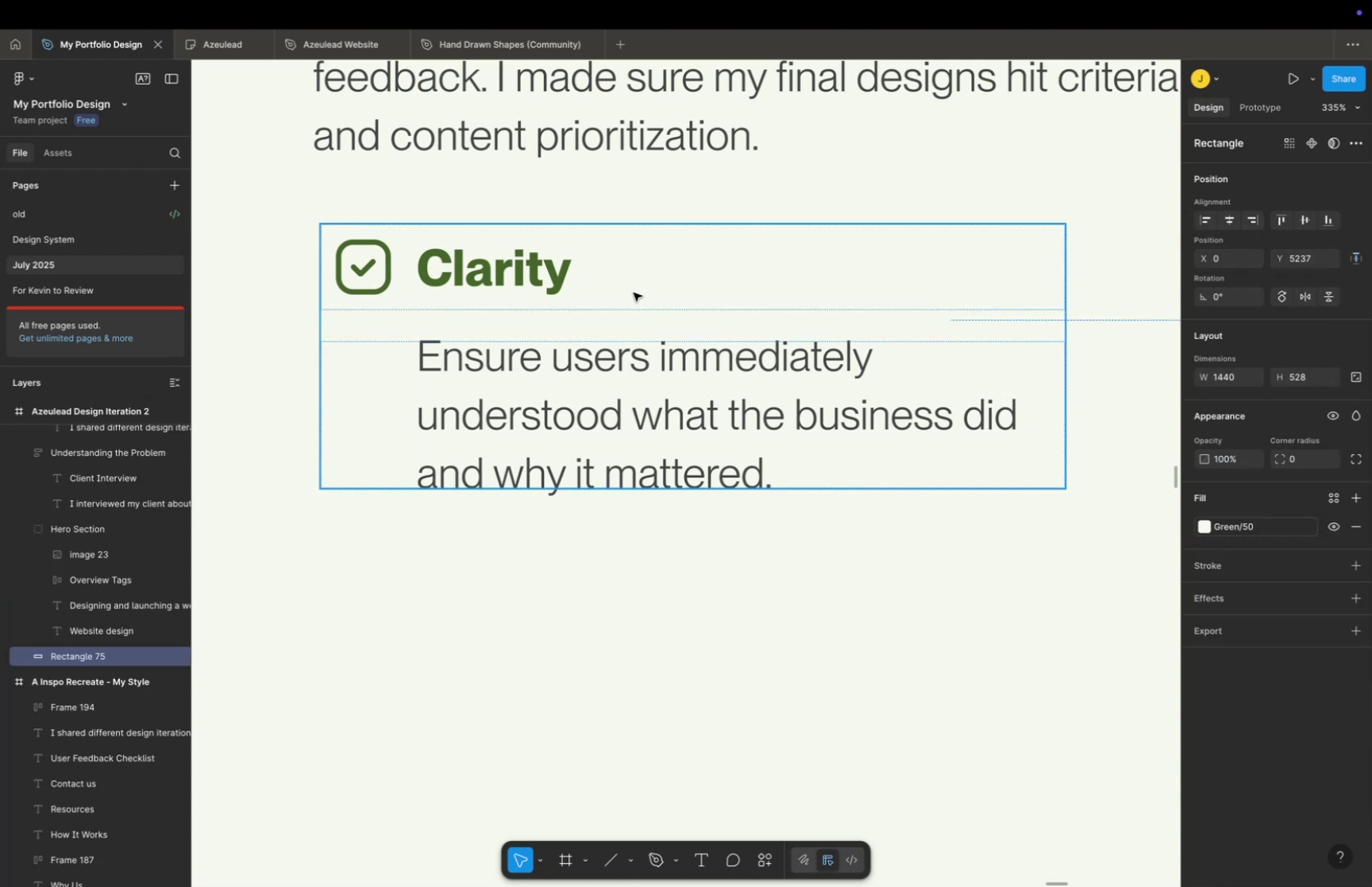 
double_click([692, 624])
 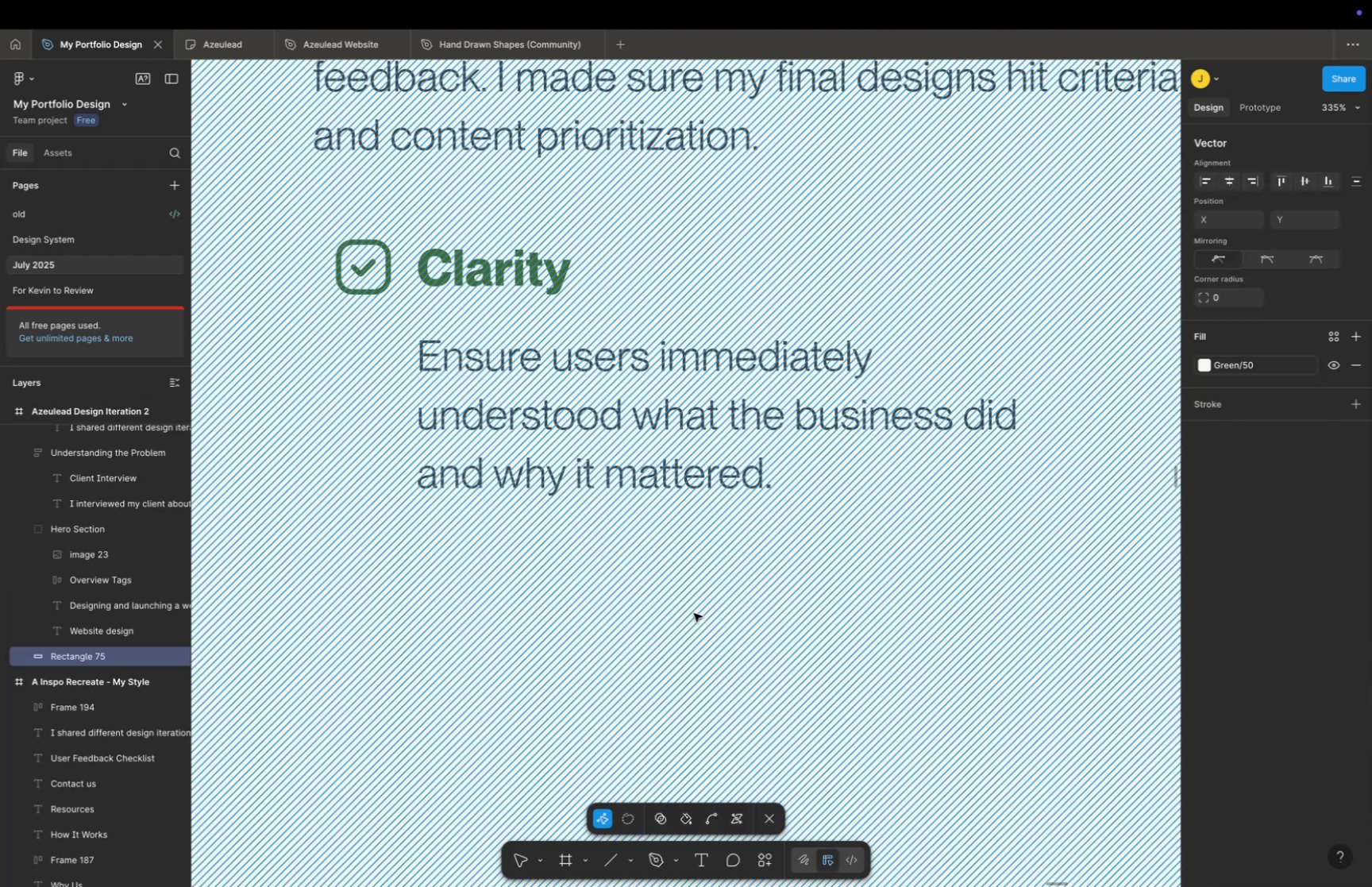 
left_click([694, 612])
 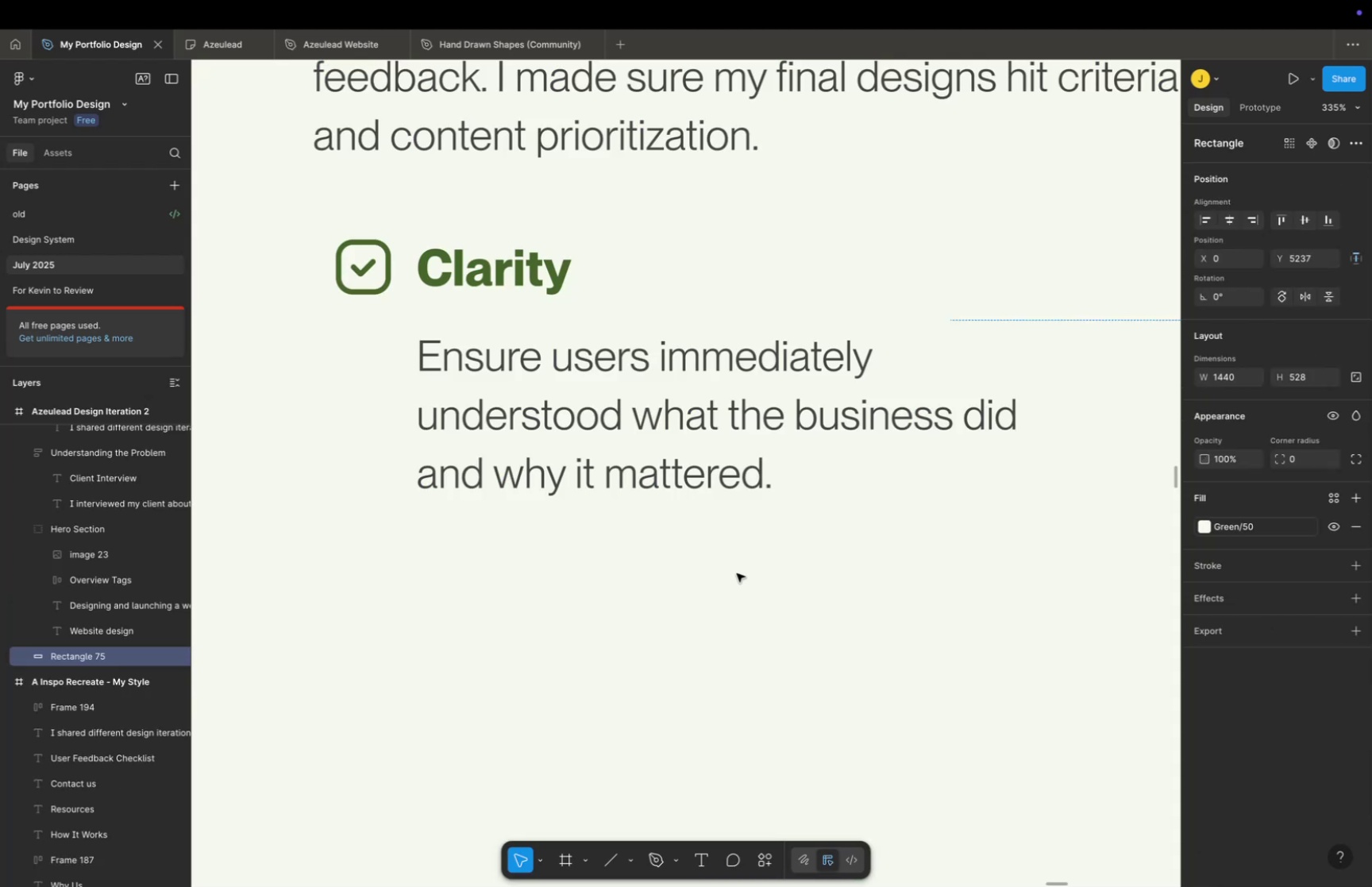 
hold_key(key=C, duration=0.41)
 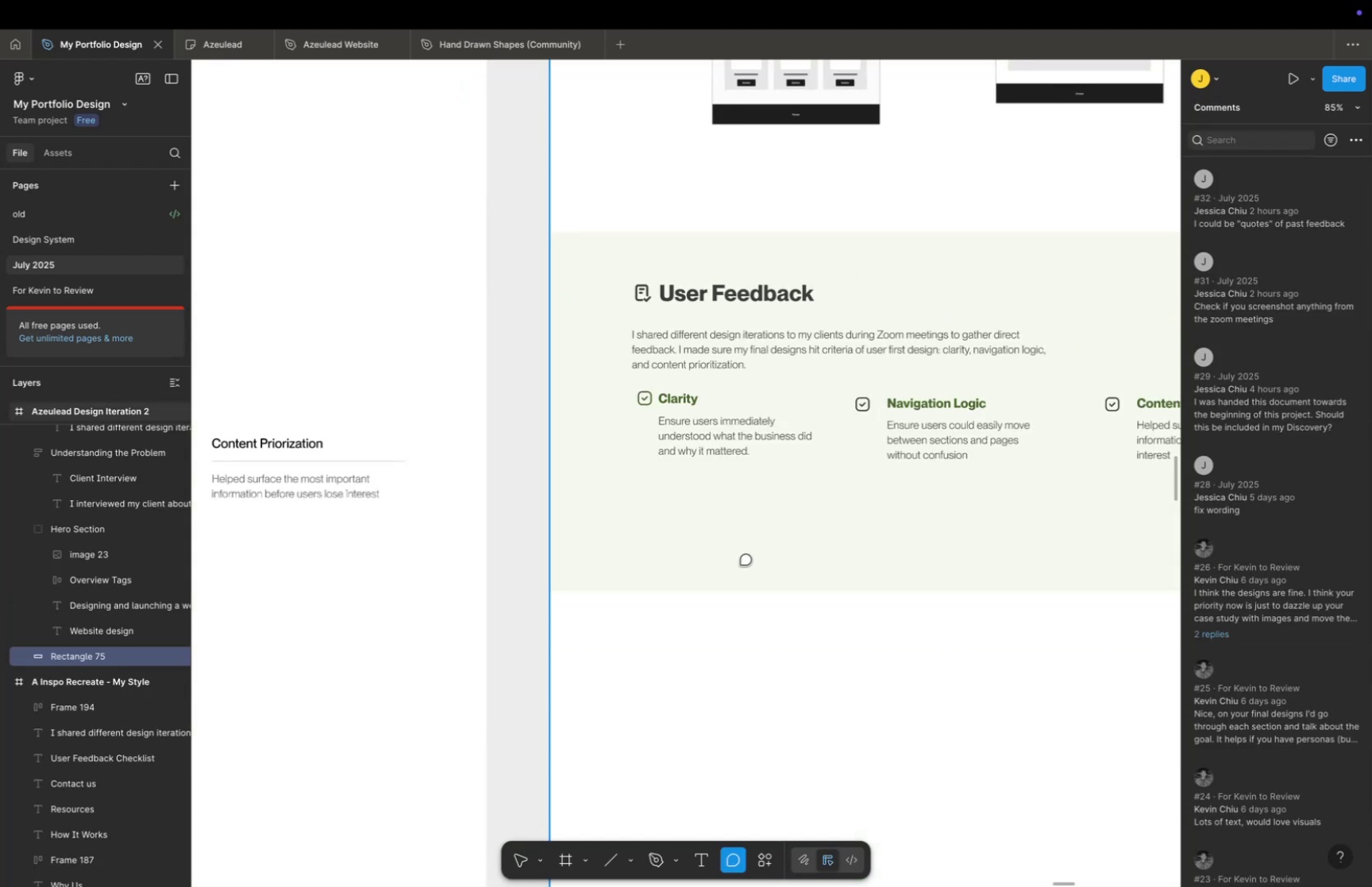 
scroll: coordinate [742, 563], scroll_direction: down, amount: 37.0
 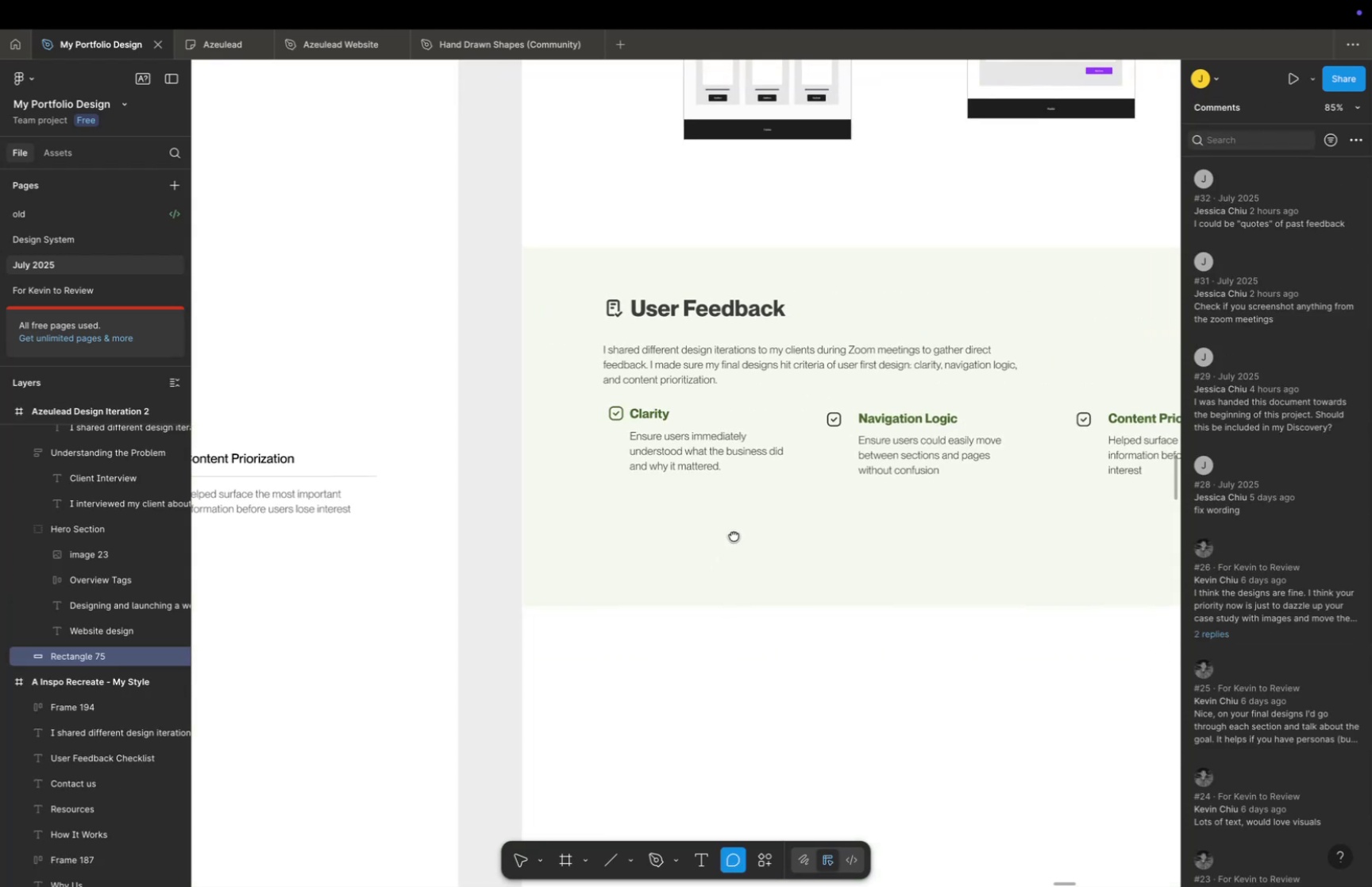 
key(Meta+CommandLeft)
 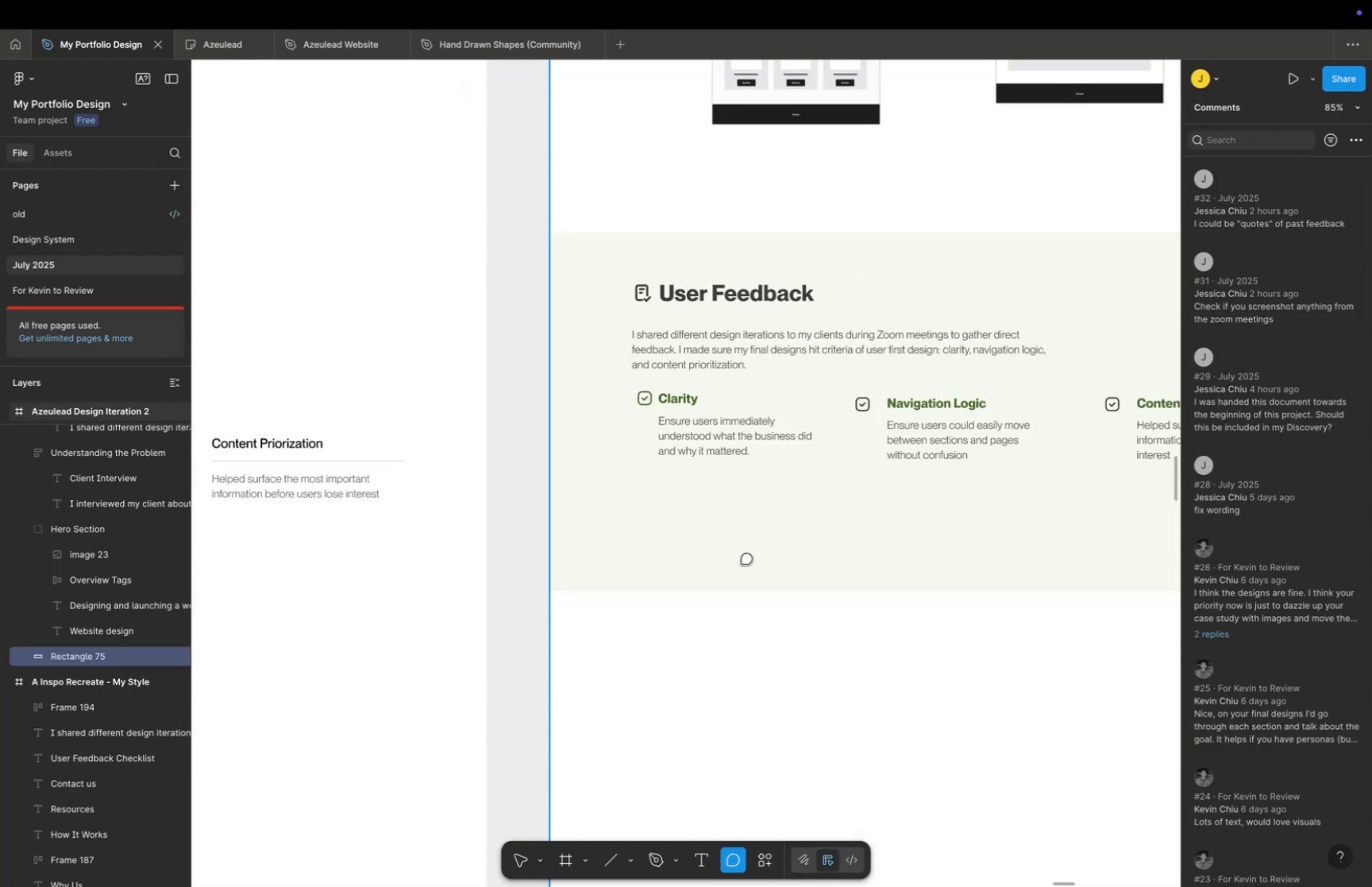 
hold_key(key=Space, duration=0.43)
 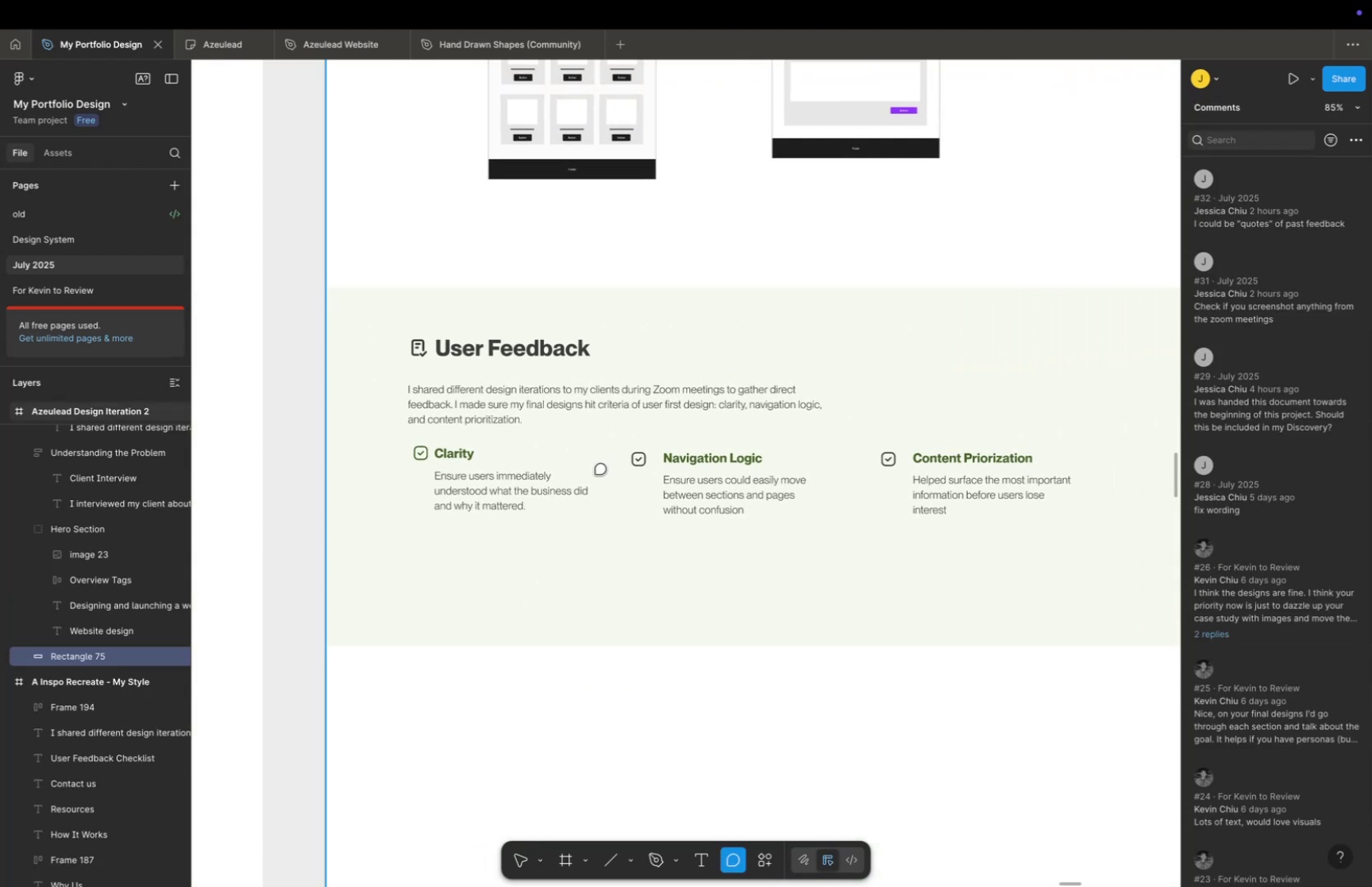 
left_click_drag(start_coordinate=[772, 516], to_coordinate=[548, 571])
 